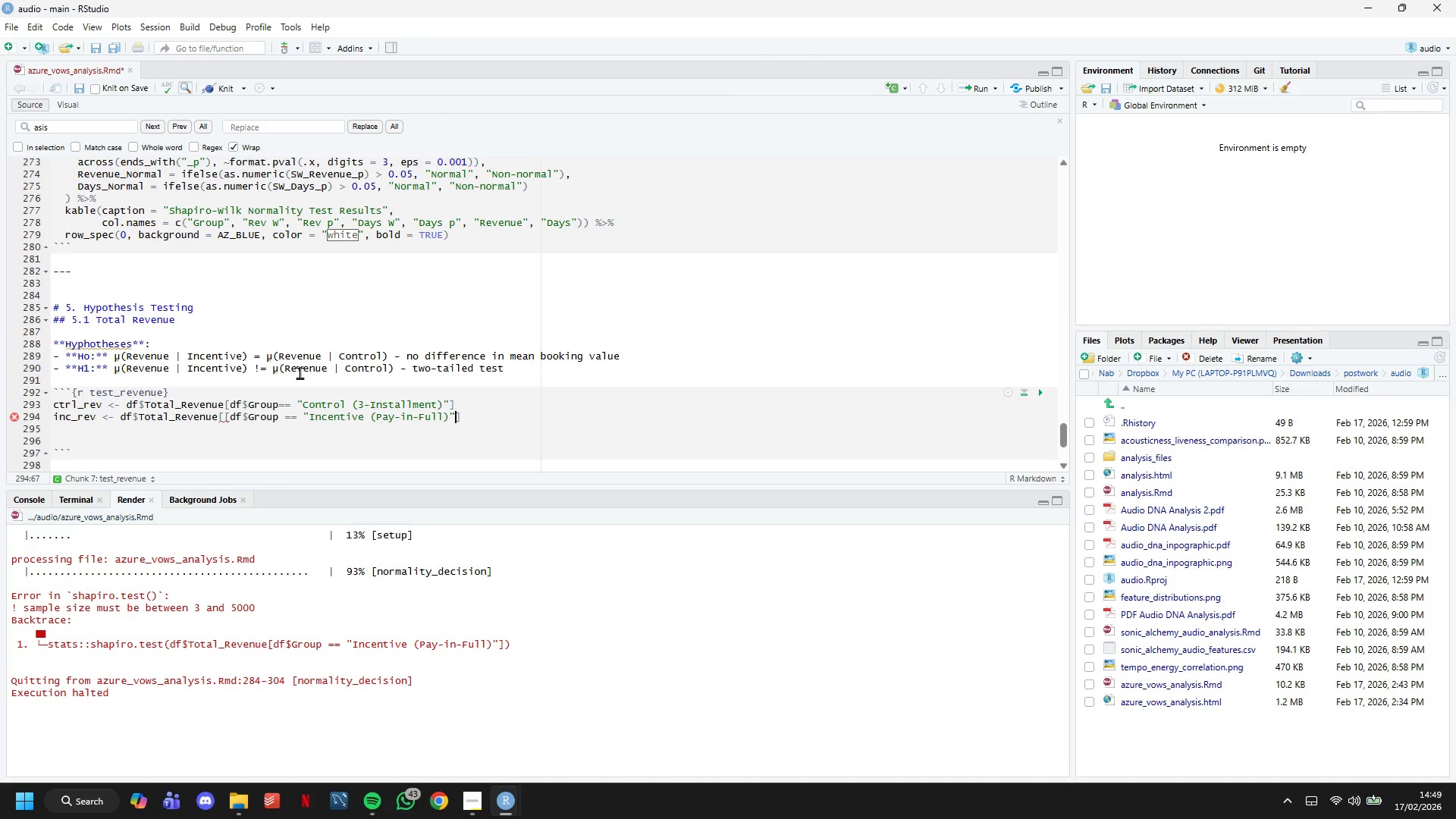 
hold_key(key=ArrowLeft, duration=1.5)
 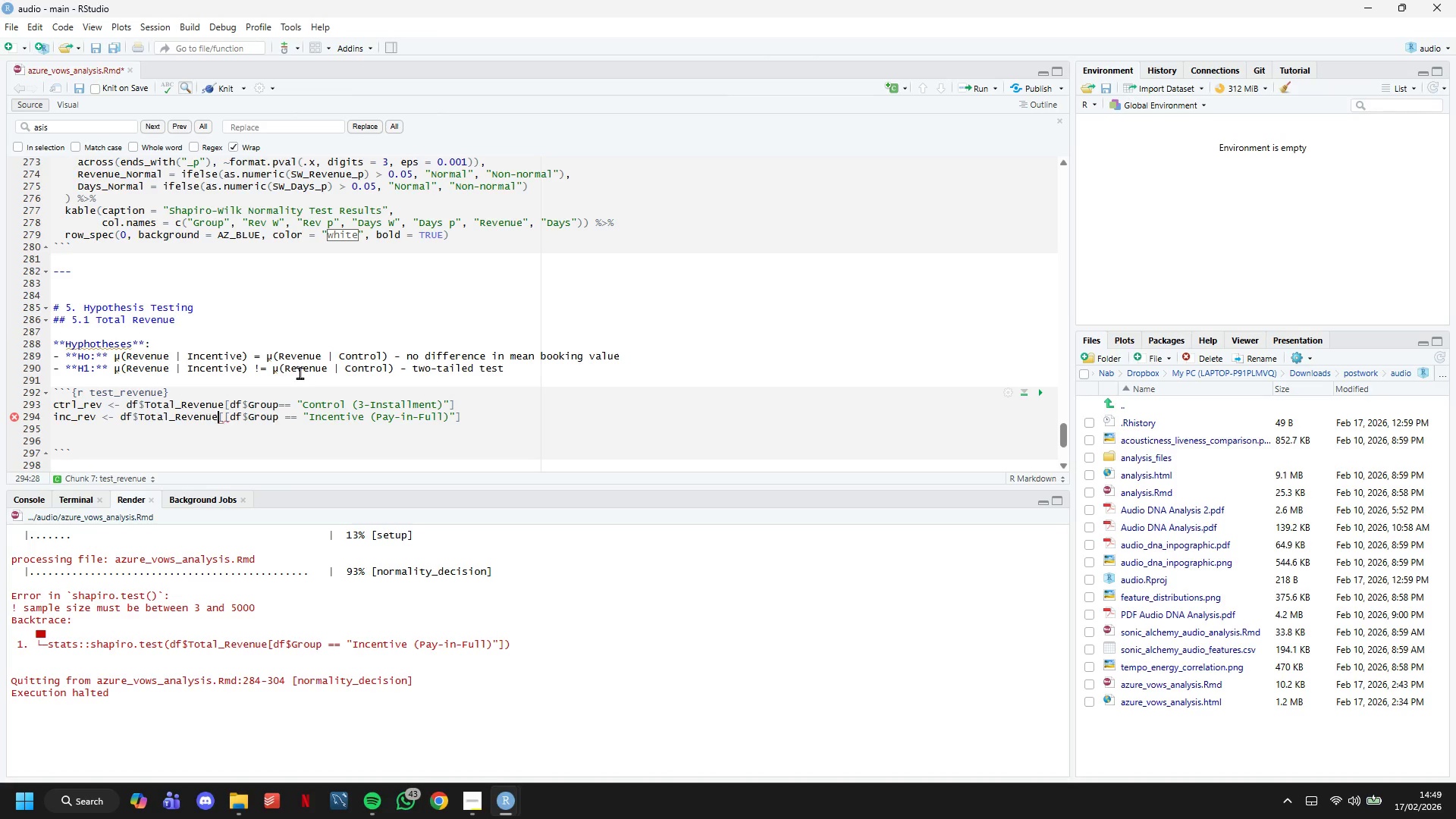 
key(ArrowLeft)
 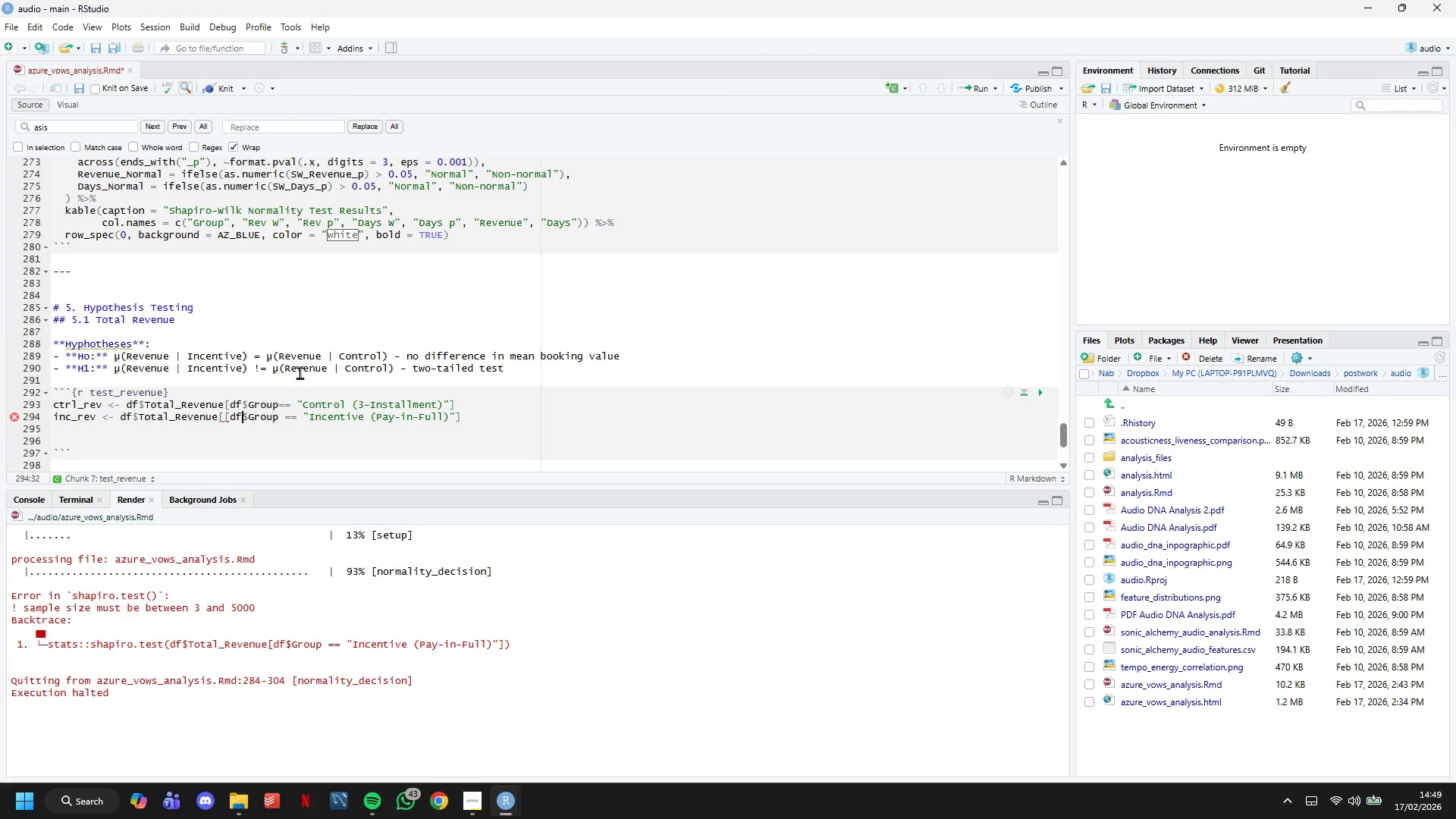 
key(ArrowLeft)
 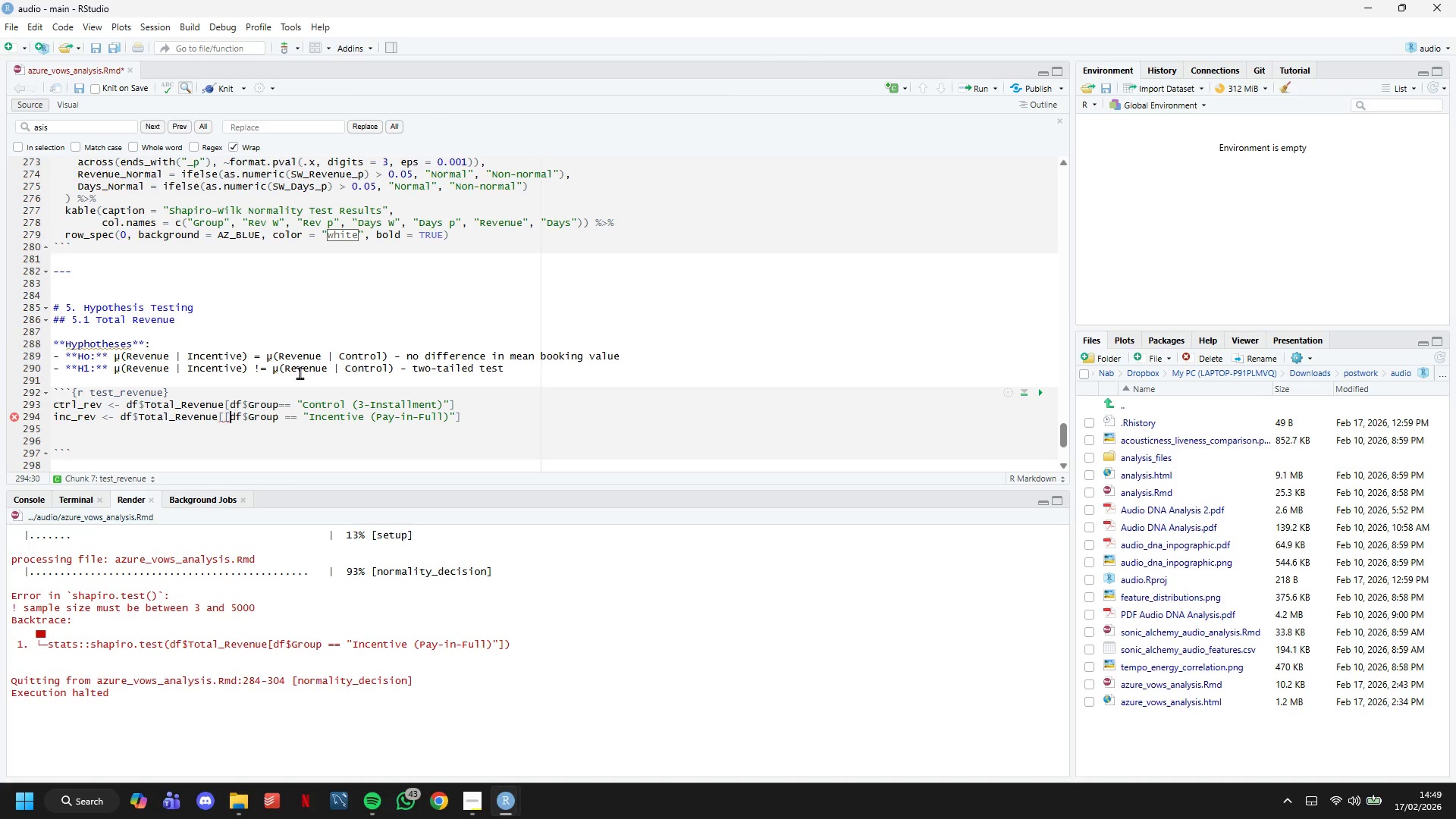 
key(ArrowLeft)
 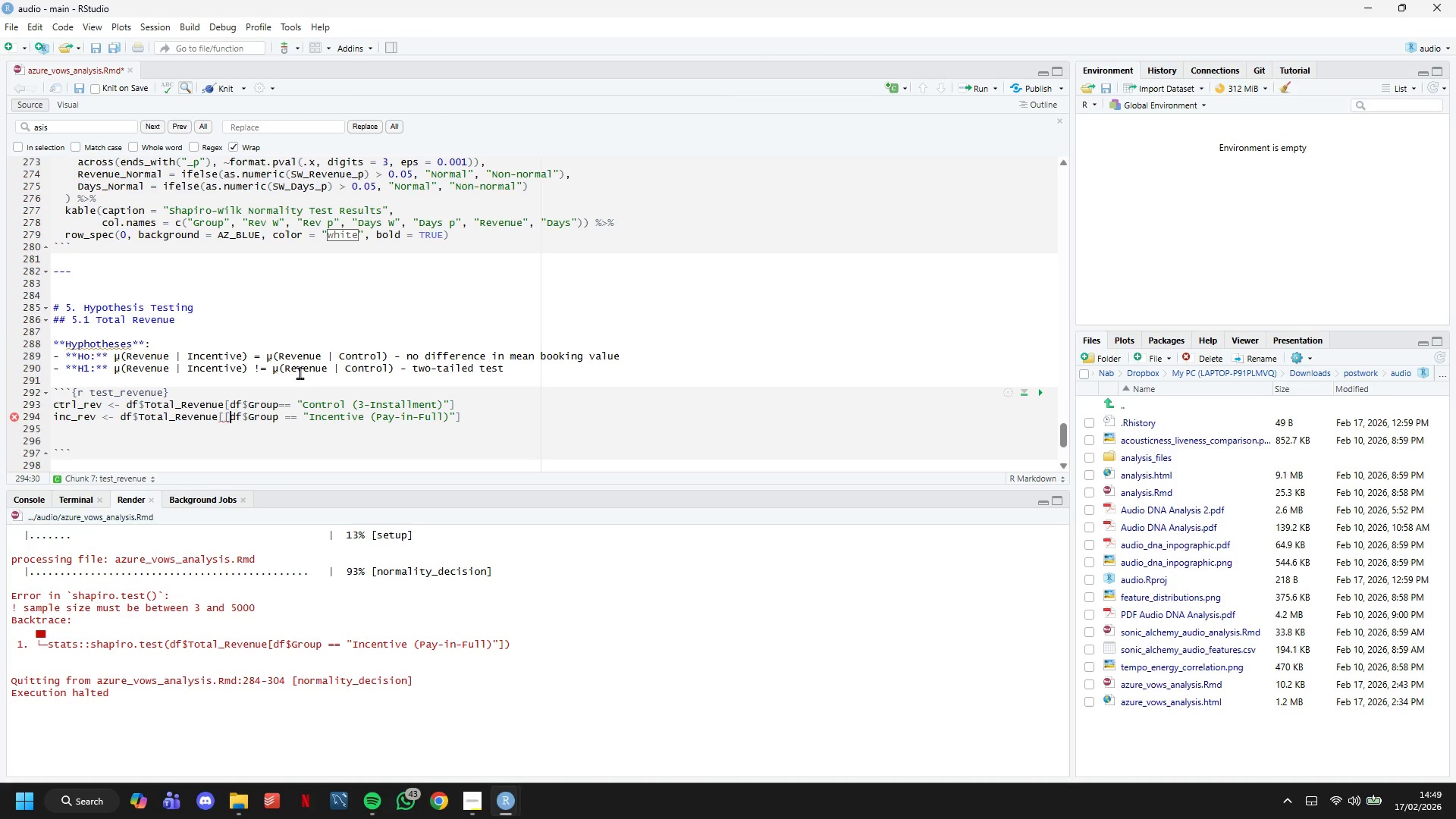 
key(ArrowLeft)
 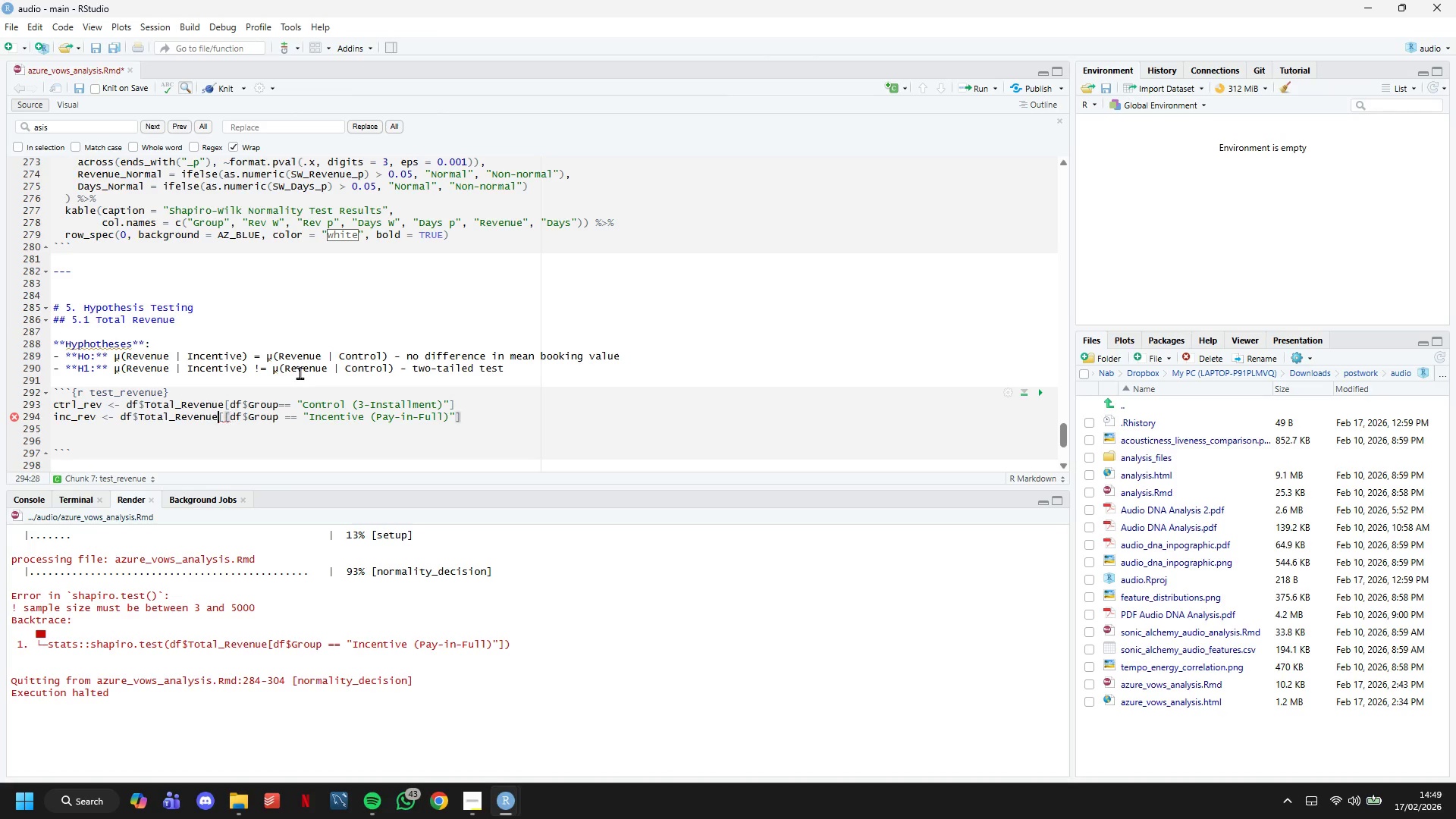 
key(ArrowLeft)
 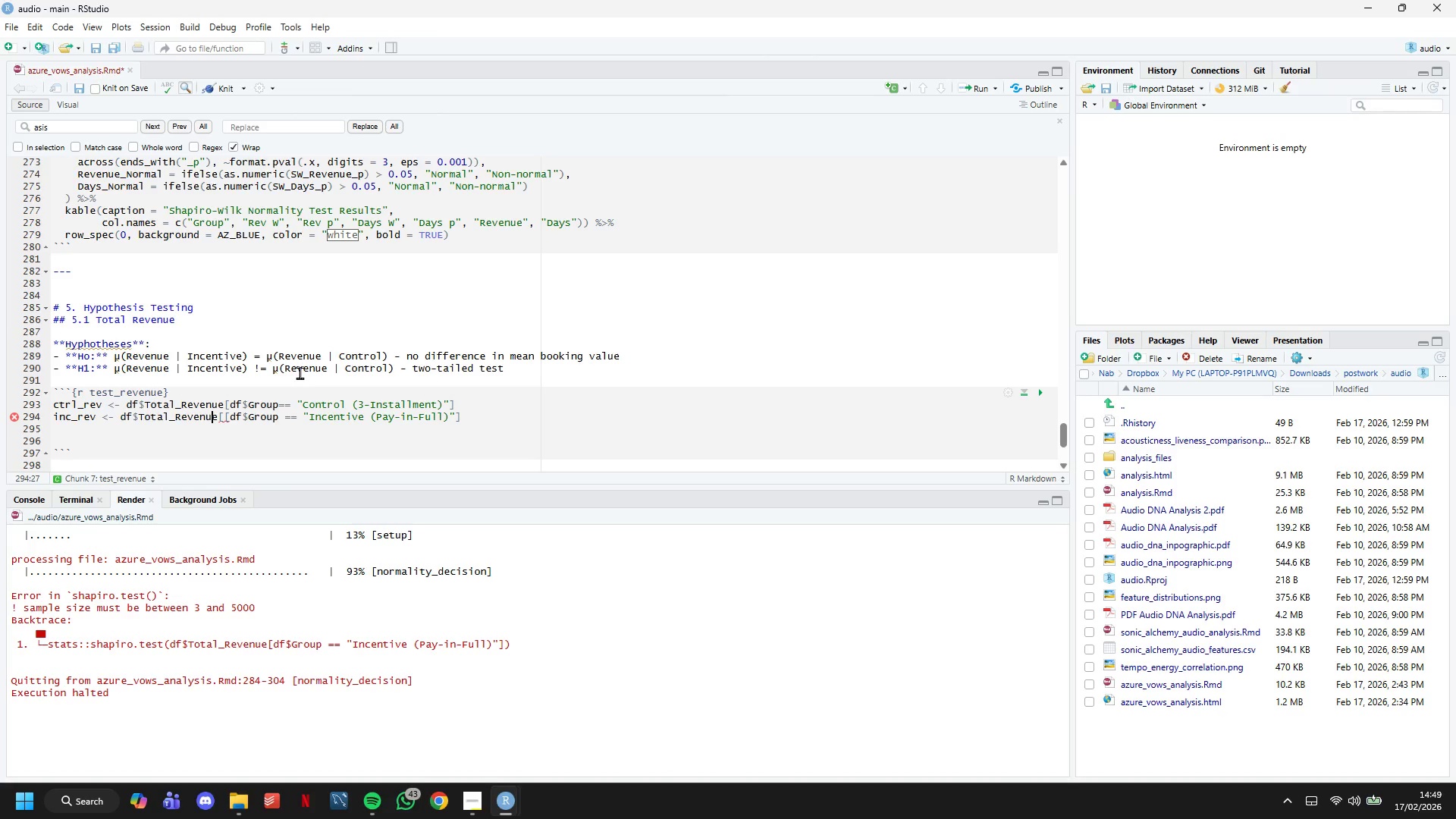 
key(ArrowRight)
 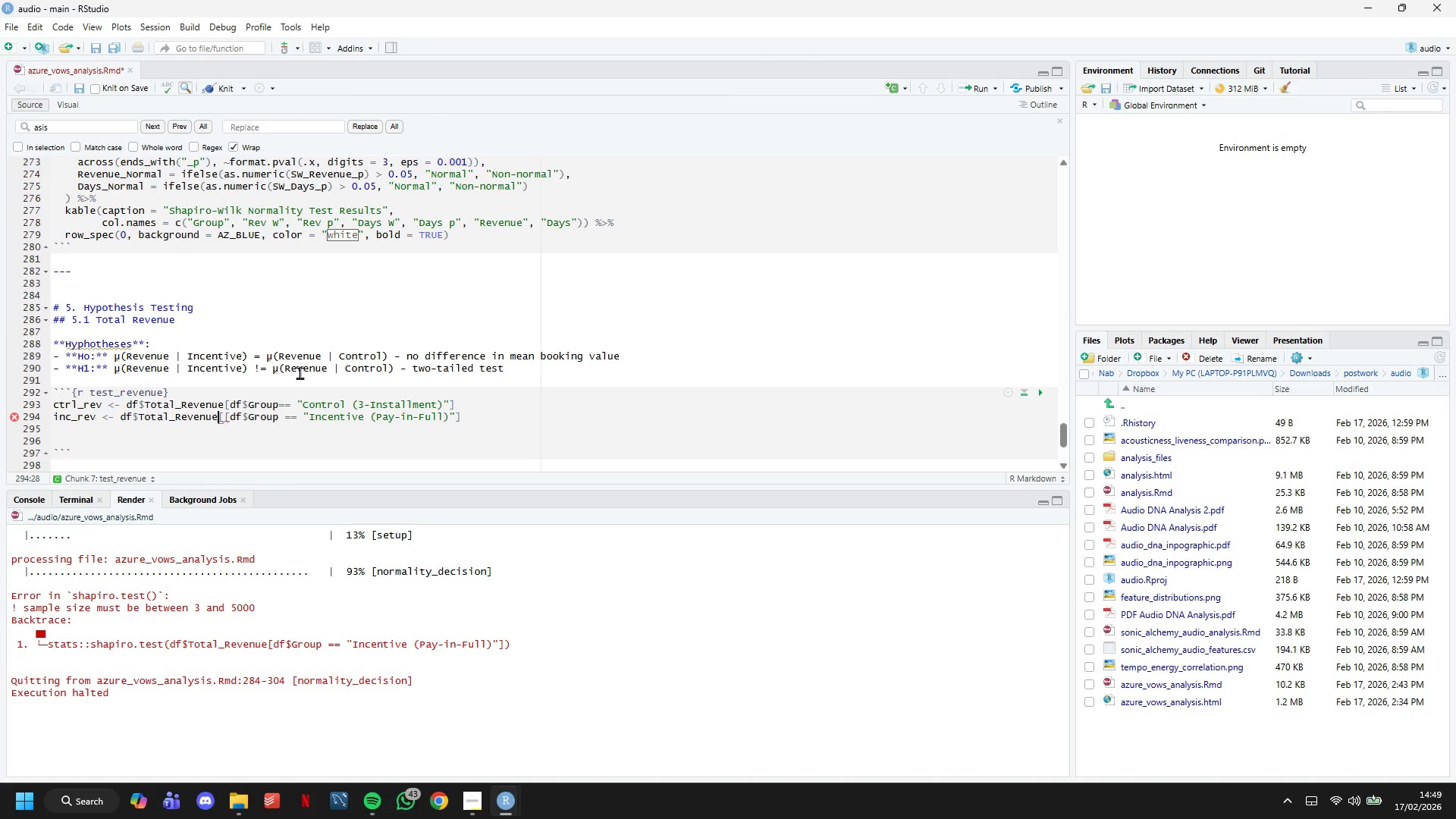 
key(ArrowRight)
 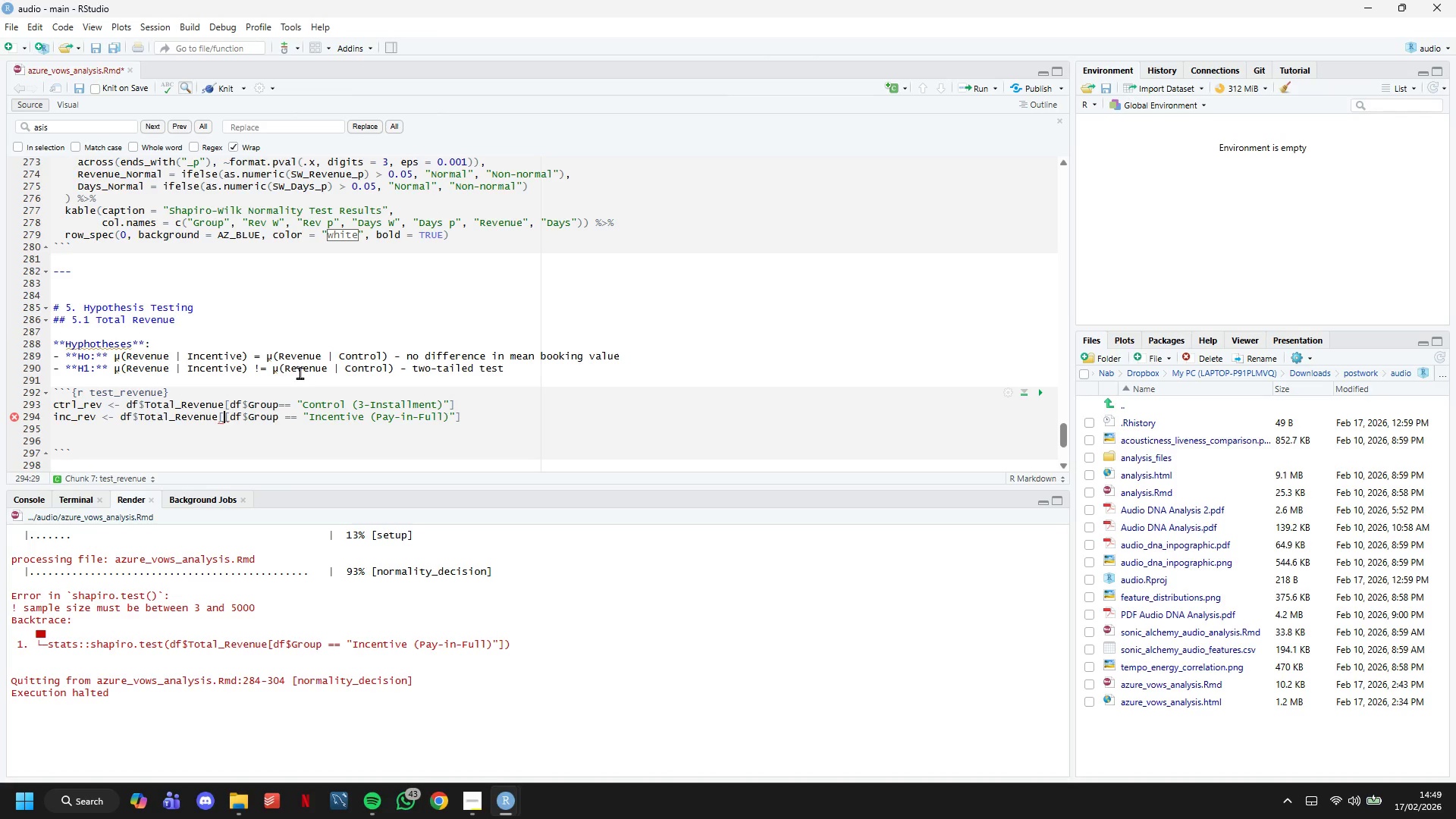 
key(ArrowRight)
 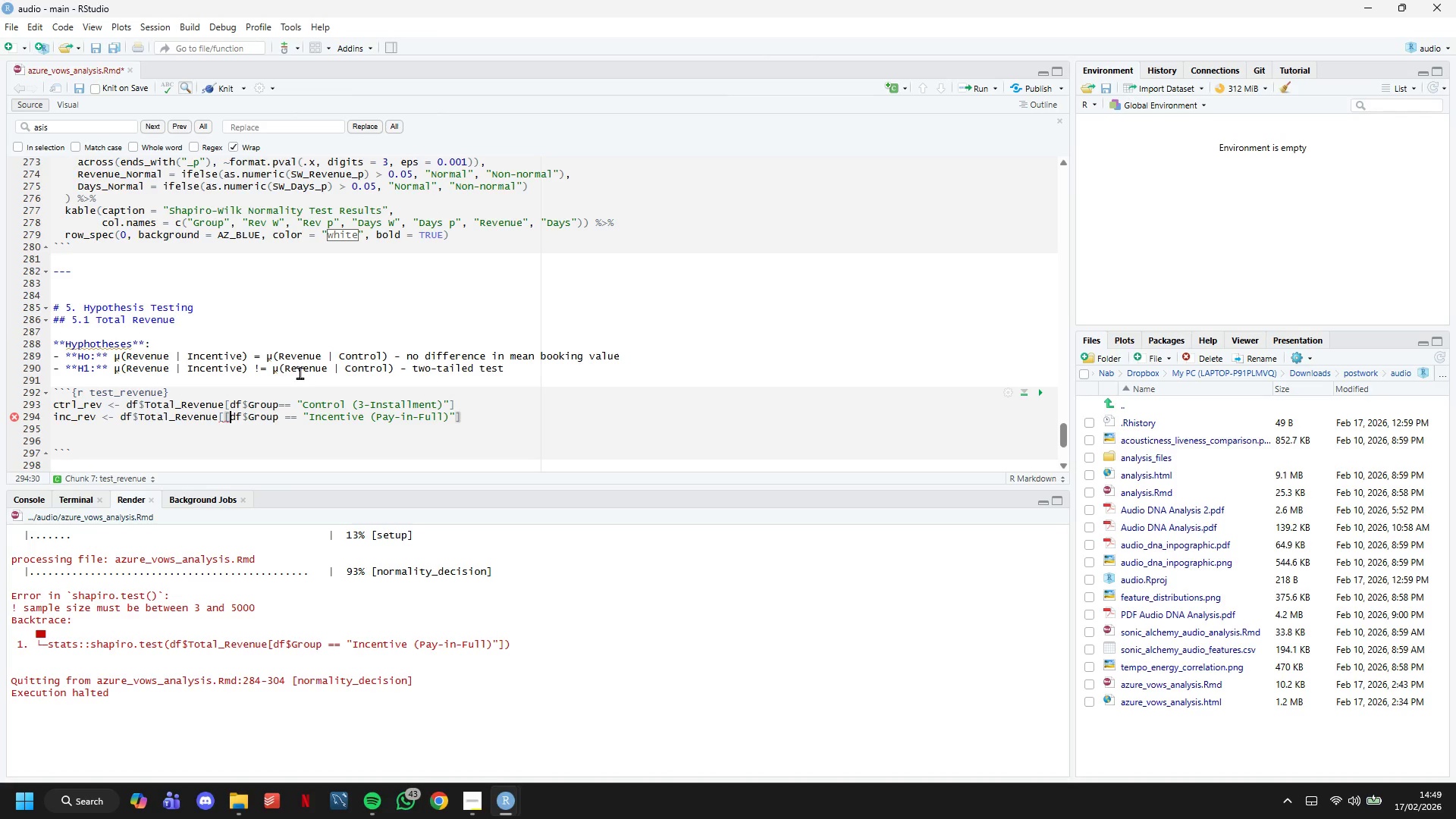 
key(Backspace)
 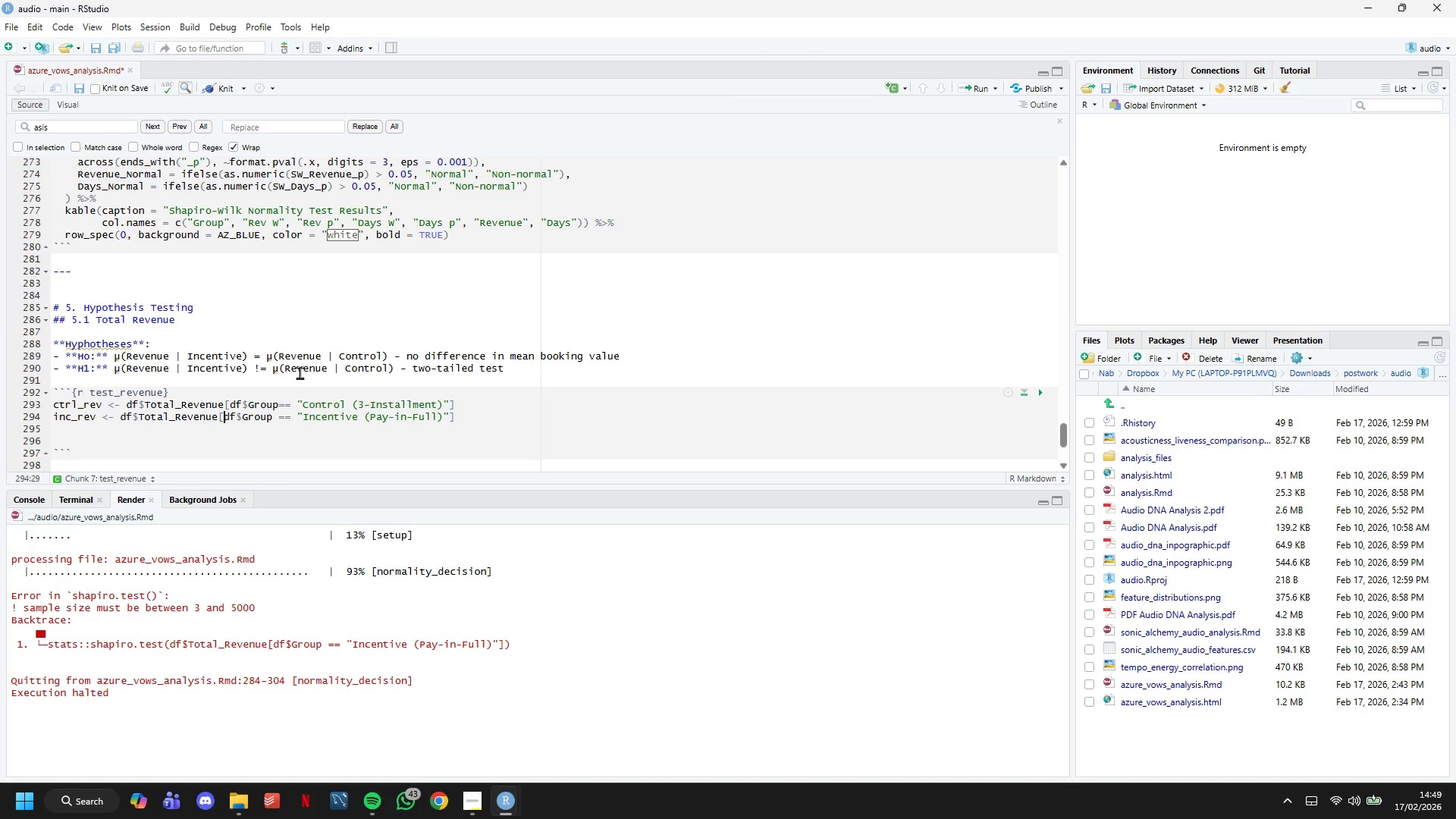 
key(ArrowDown)
 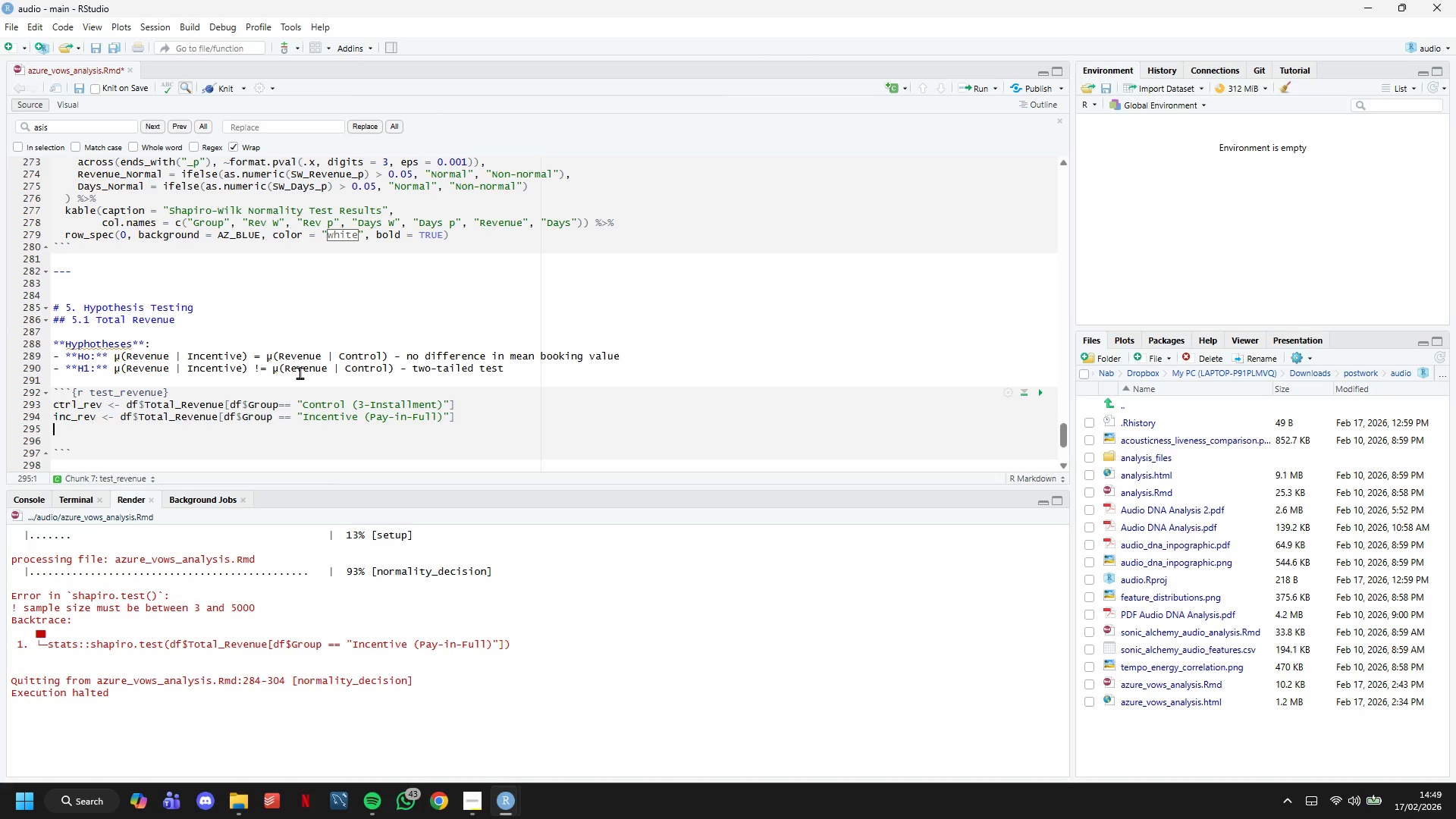 
key(Enter)
 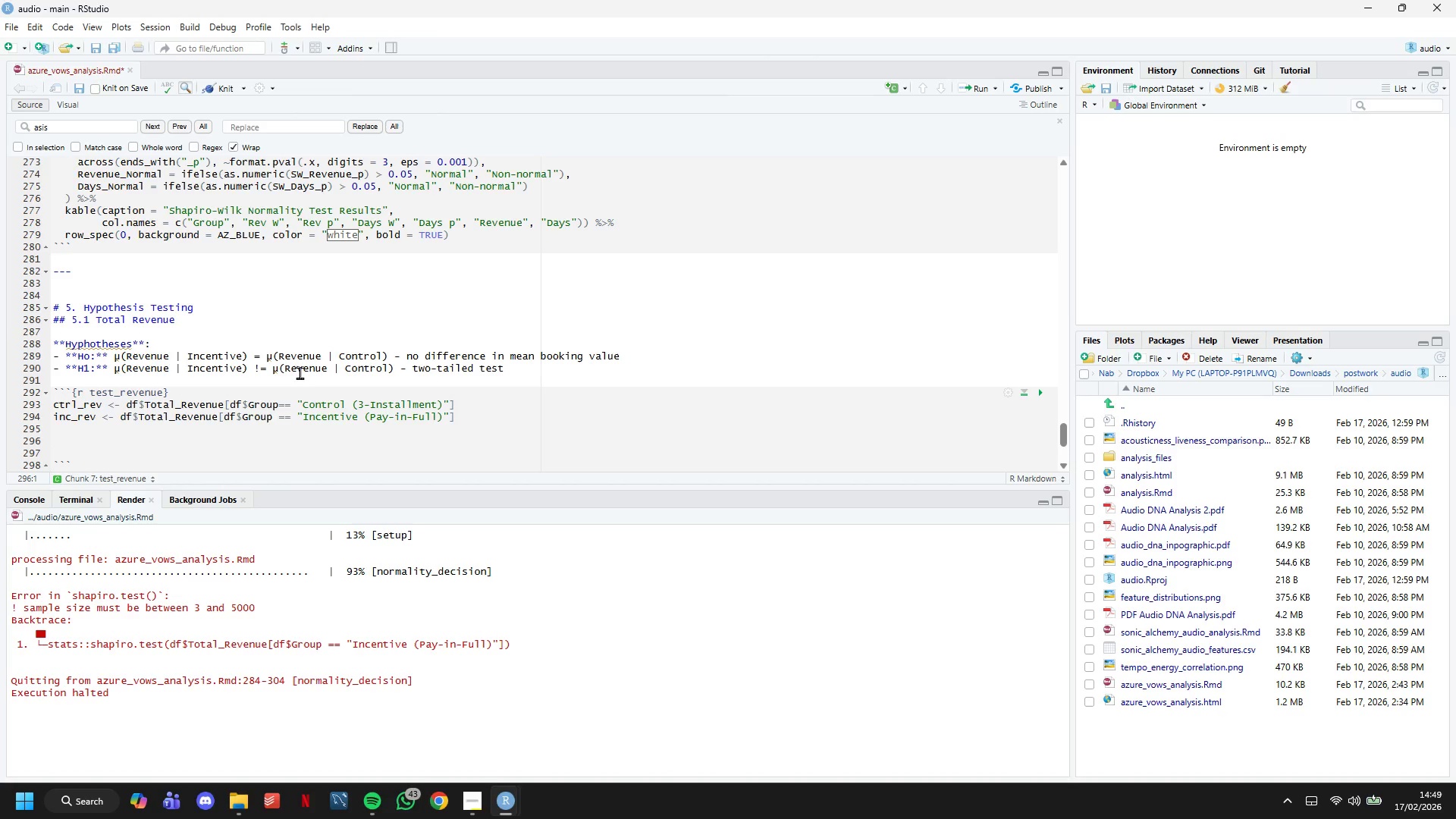 
type(# -- Choose test based on nom)
key(Backspace)
type(rmality flah)
key(Backspace)
type(g)
 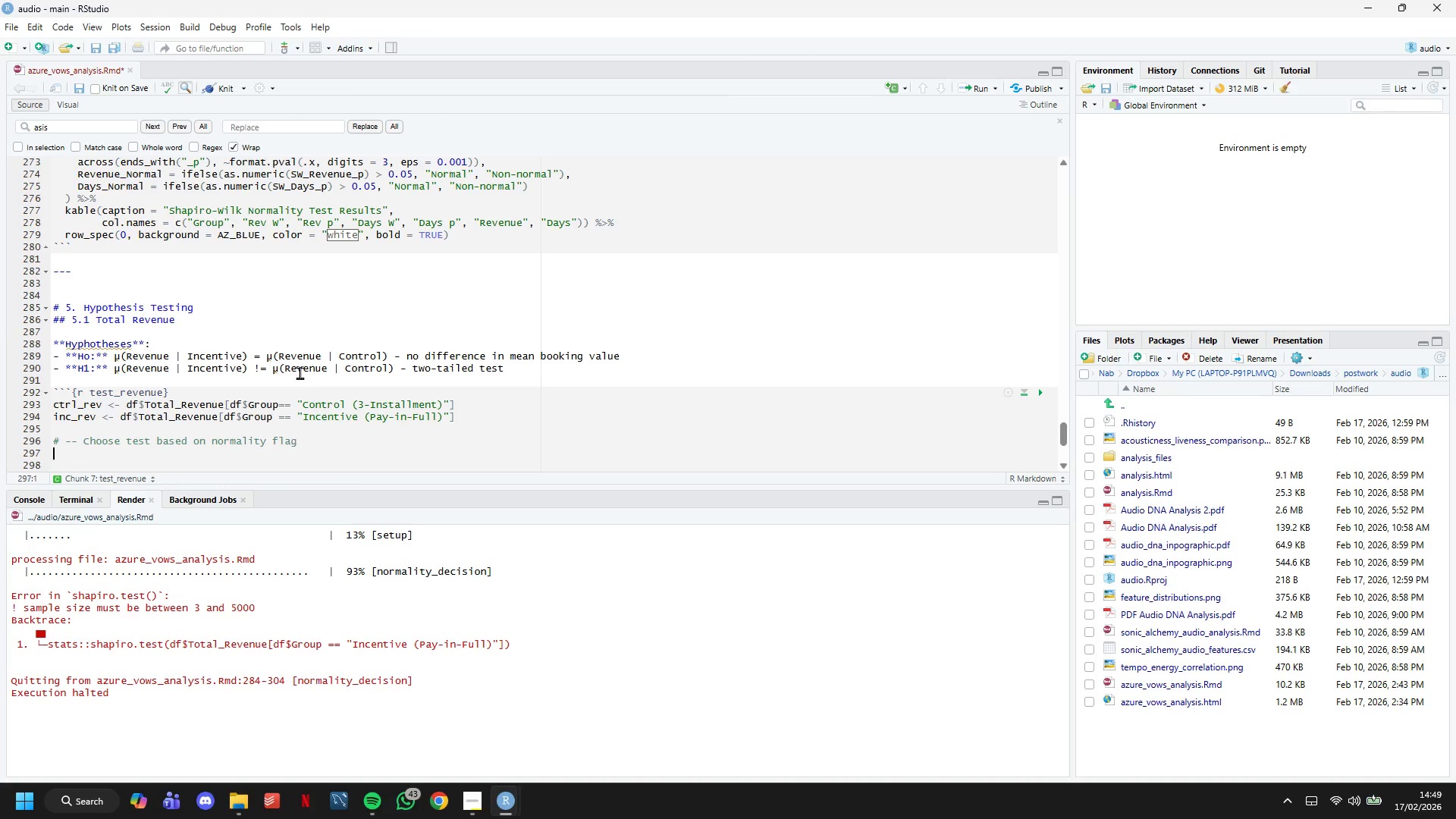 
key(Enter)
 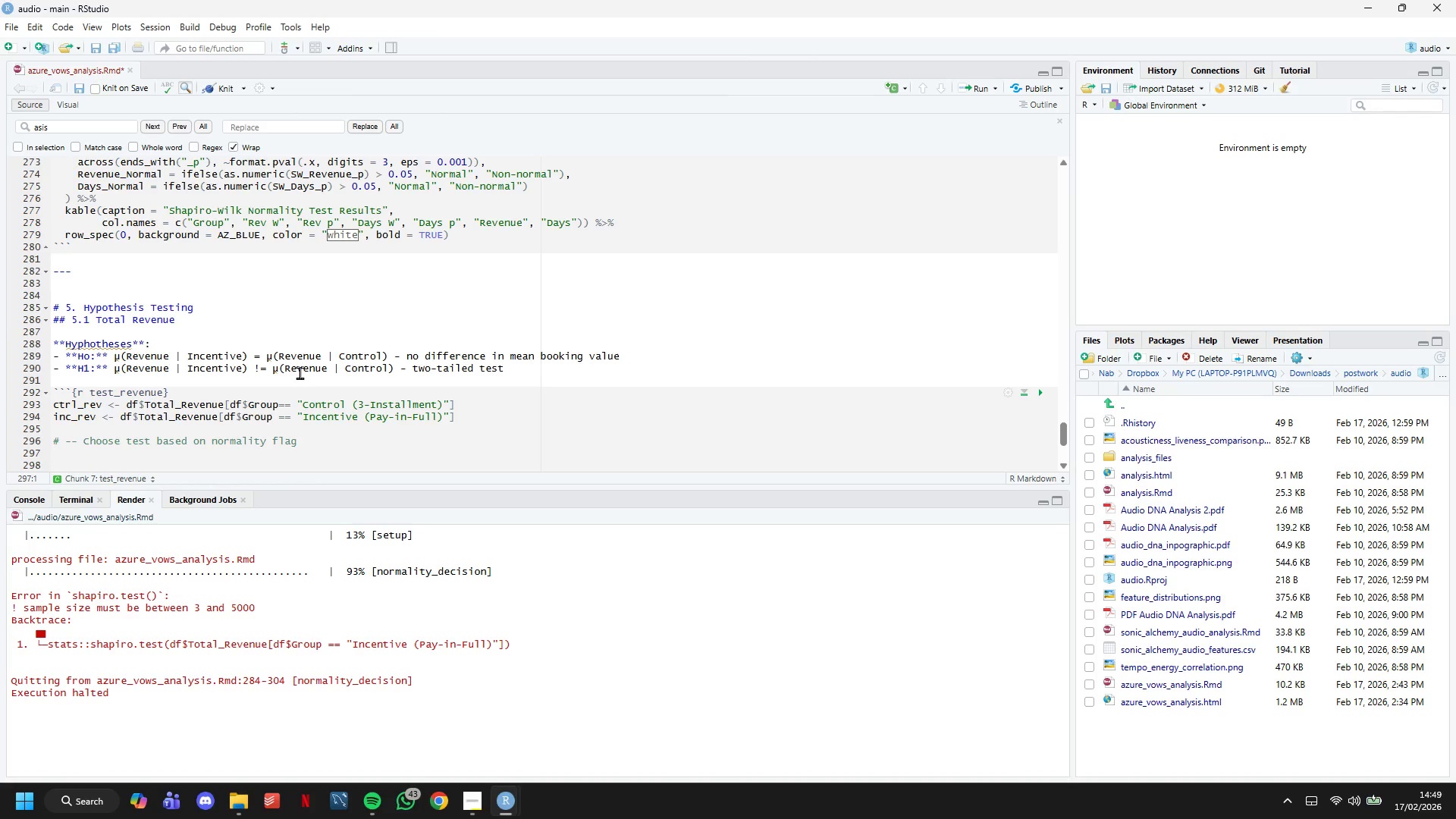 
scroll: coordinate [300, 372], scroll_direction: down, amount: 8.0
 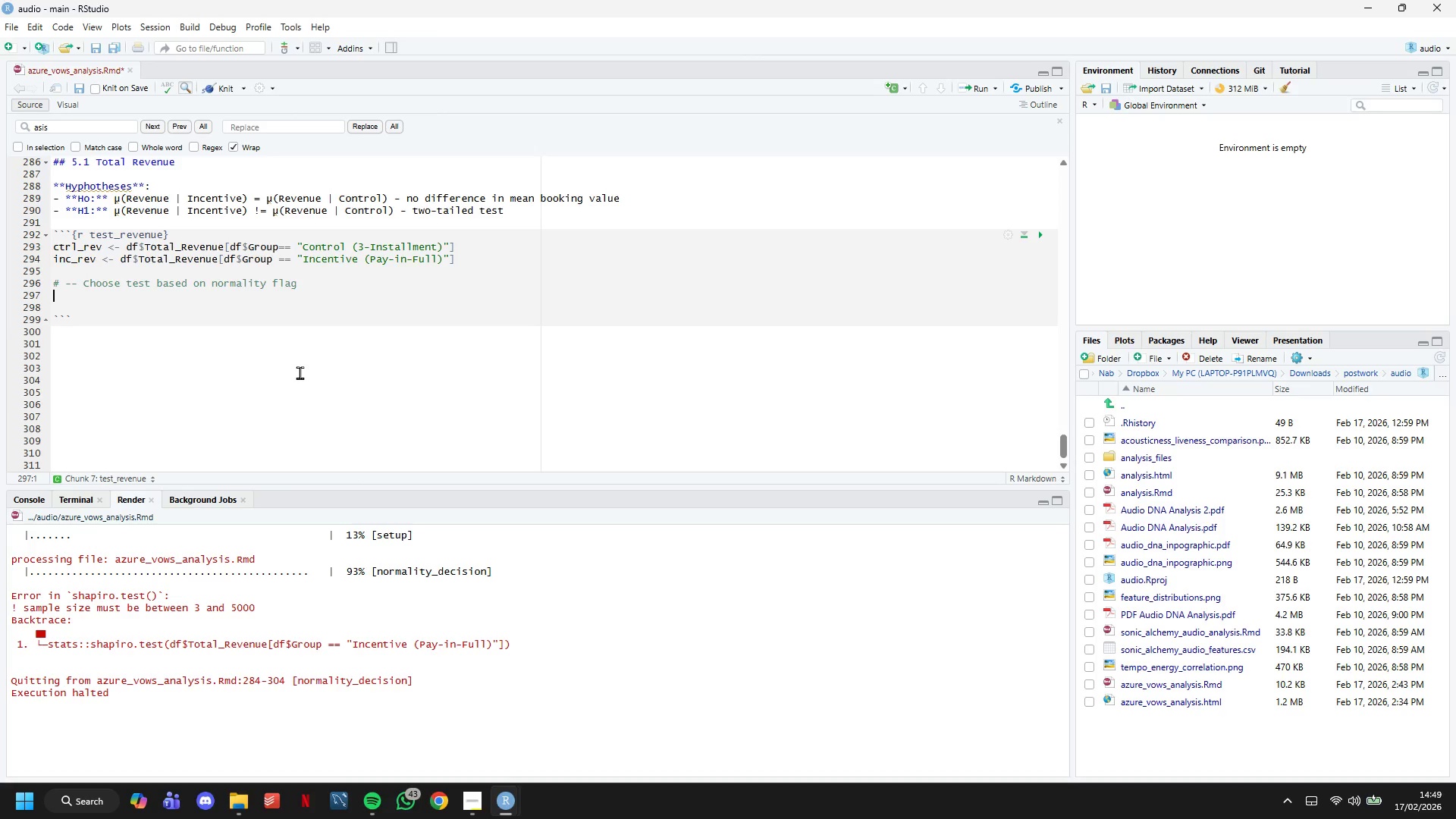 
type(if (revenue_normal)
 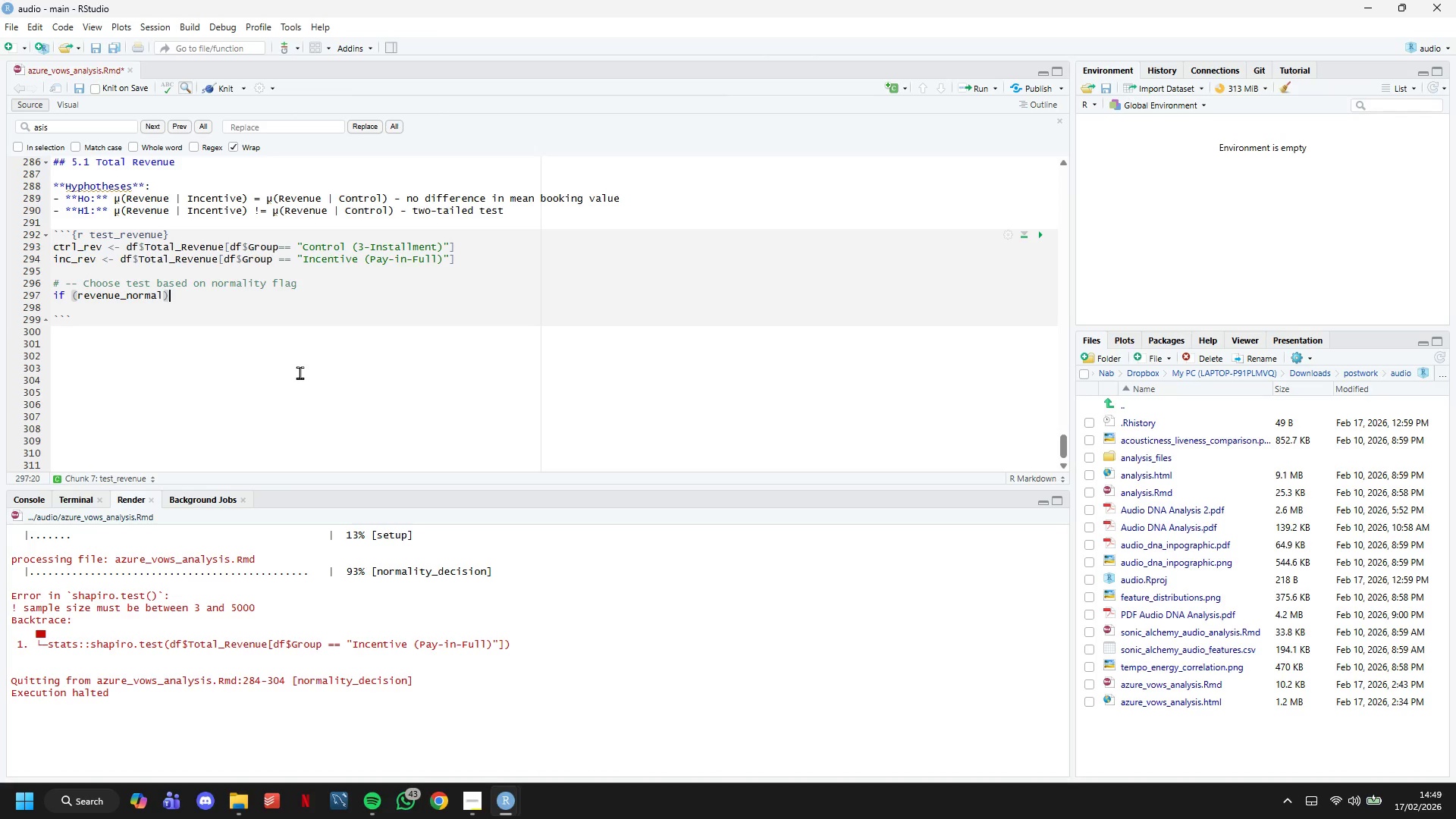 
 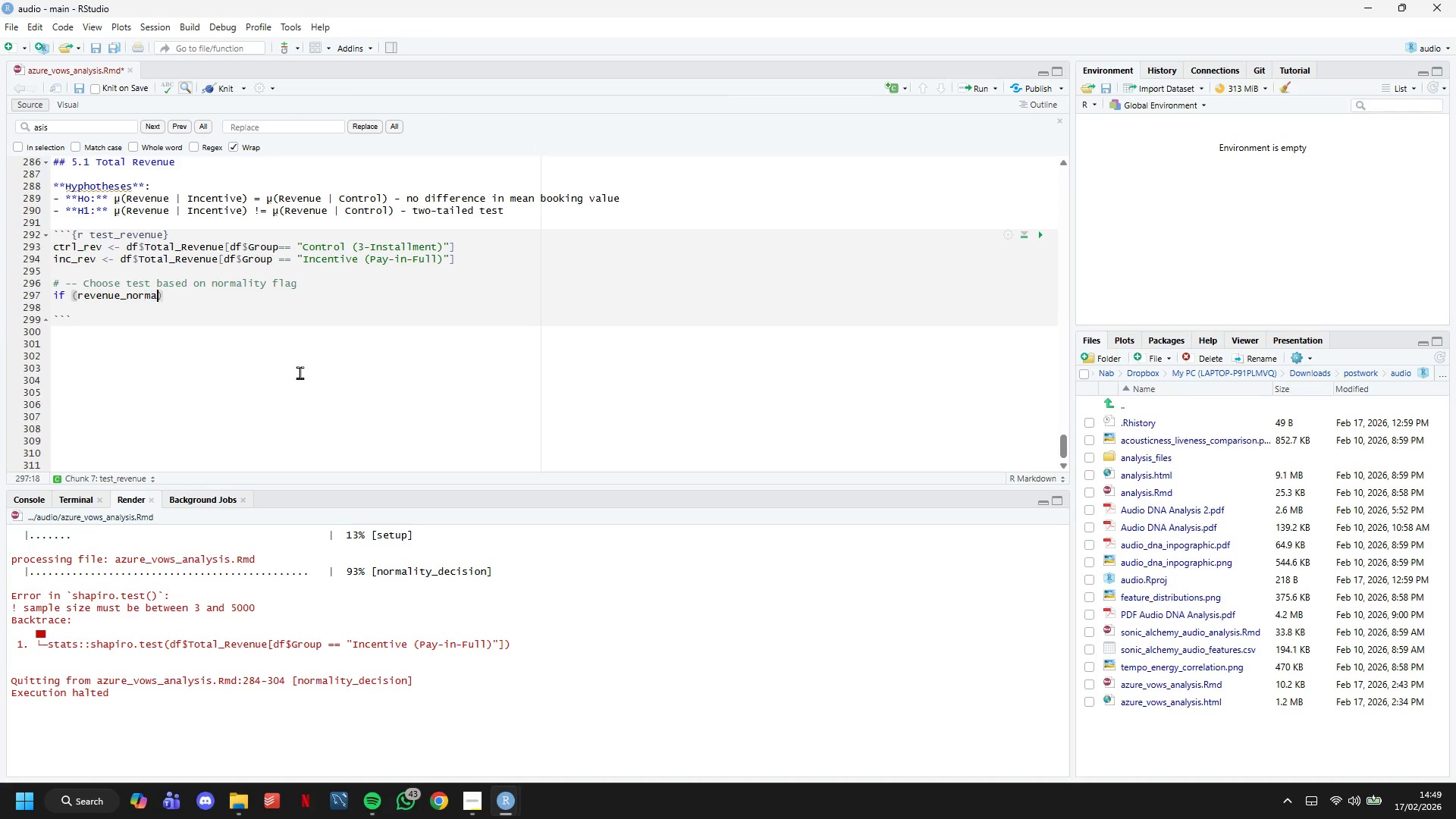 
key(ArrowRight)
 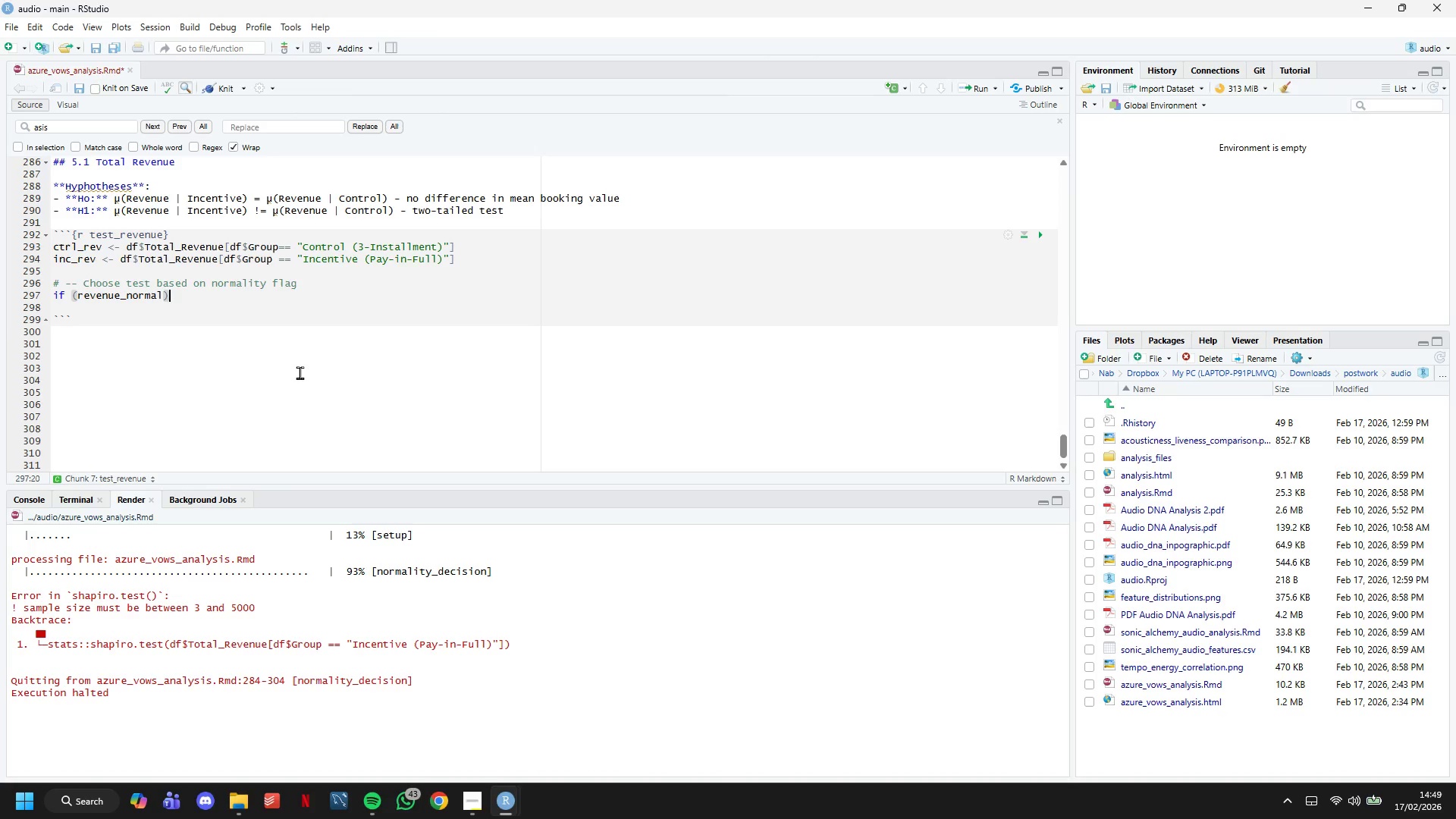 
key(Space)
 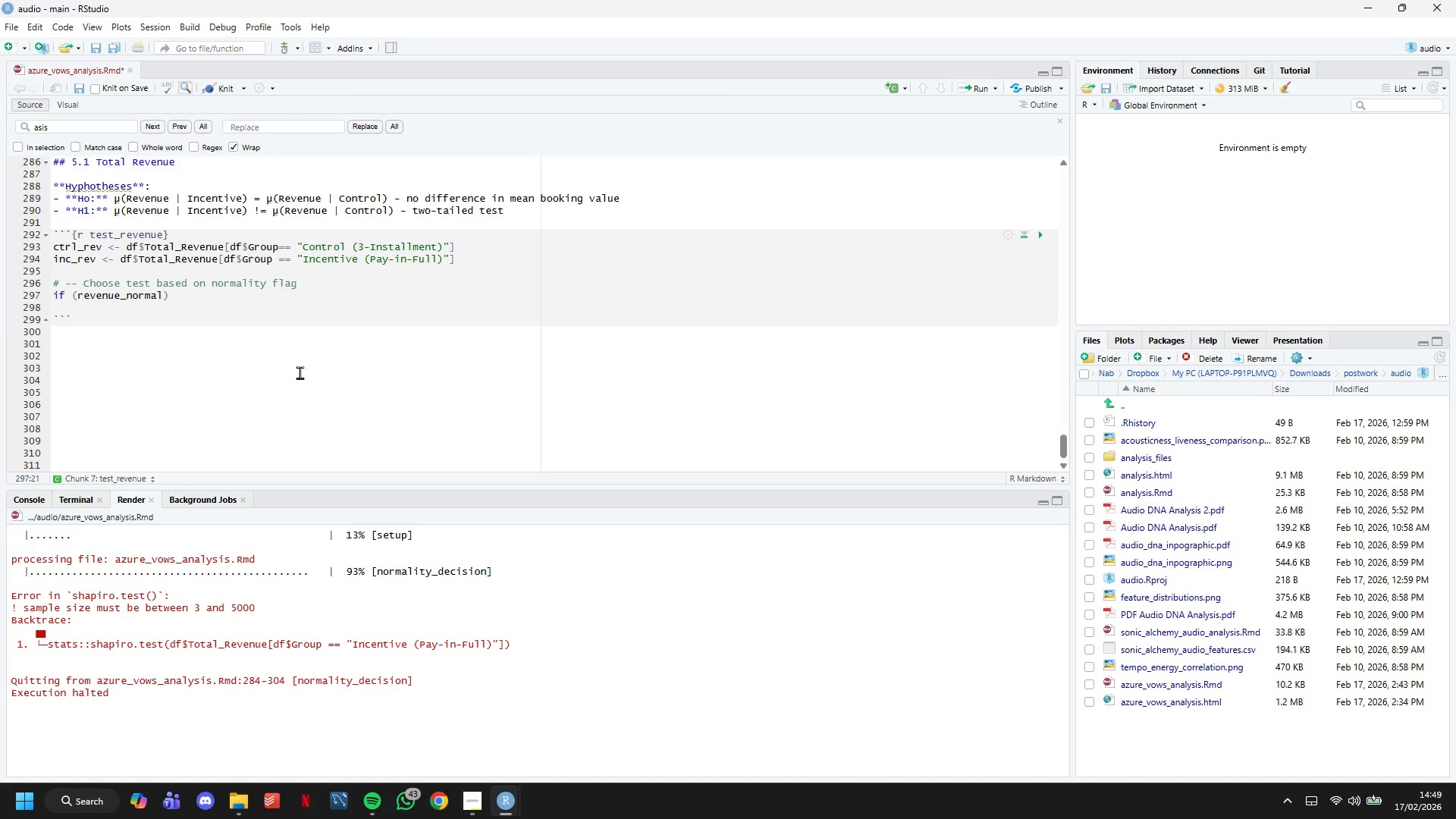 
key(Shift+BracketLeft)
 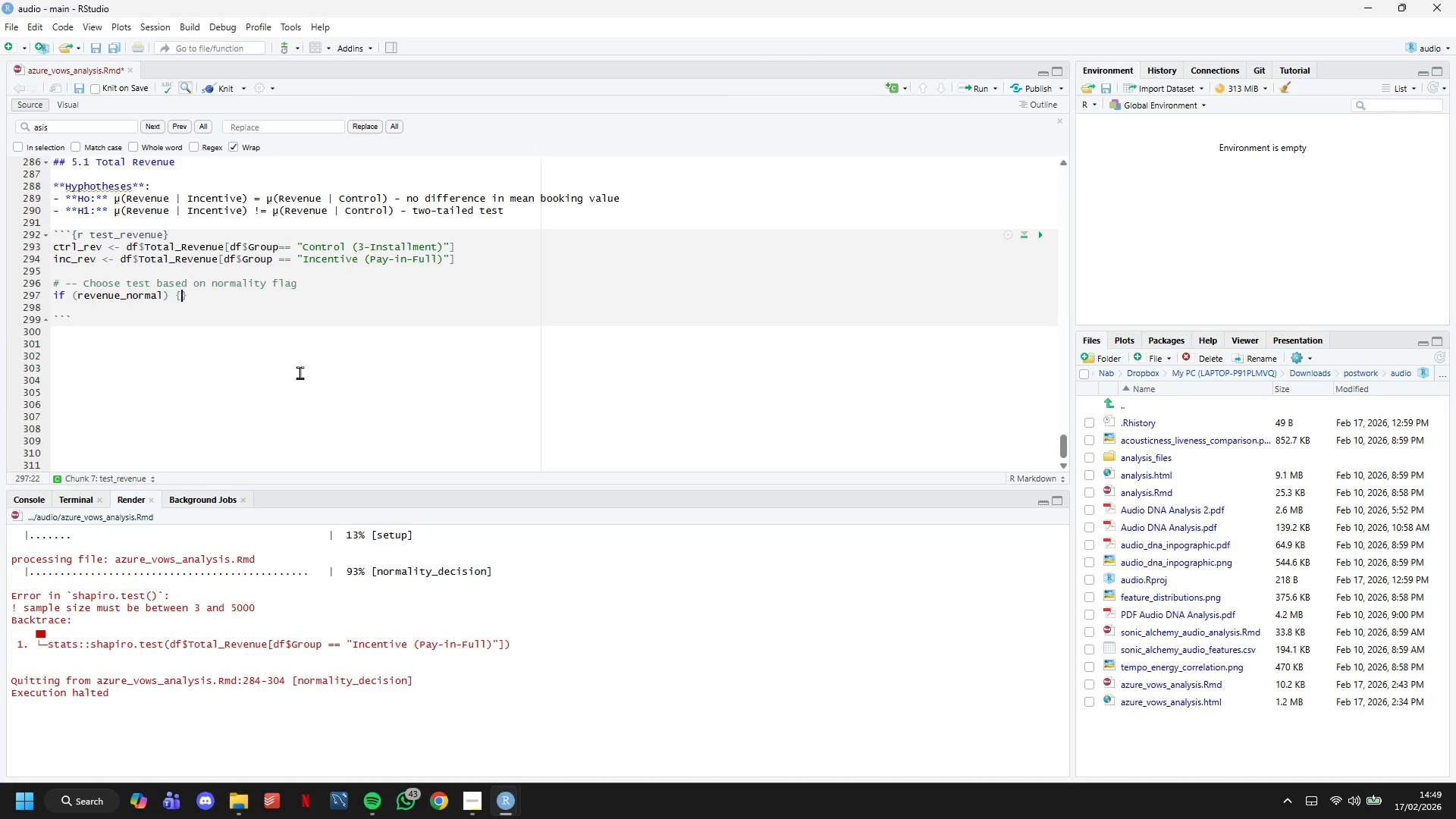 
key(Enter)
 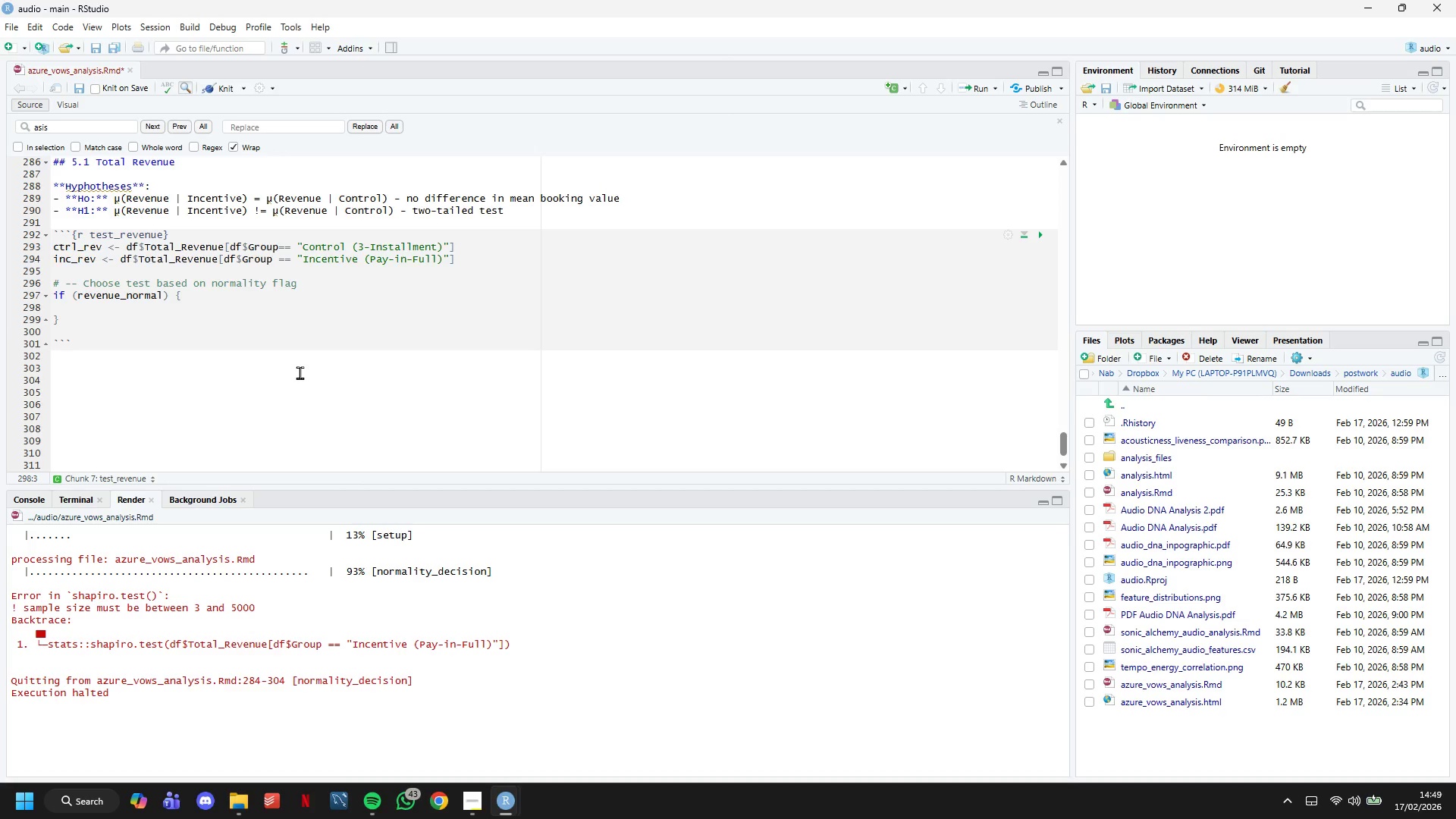 
type(rev_test <- t.test(inc_rev, ctrl_rev,)
 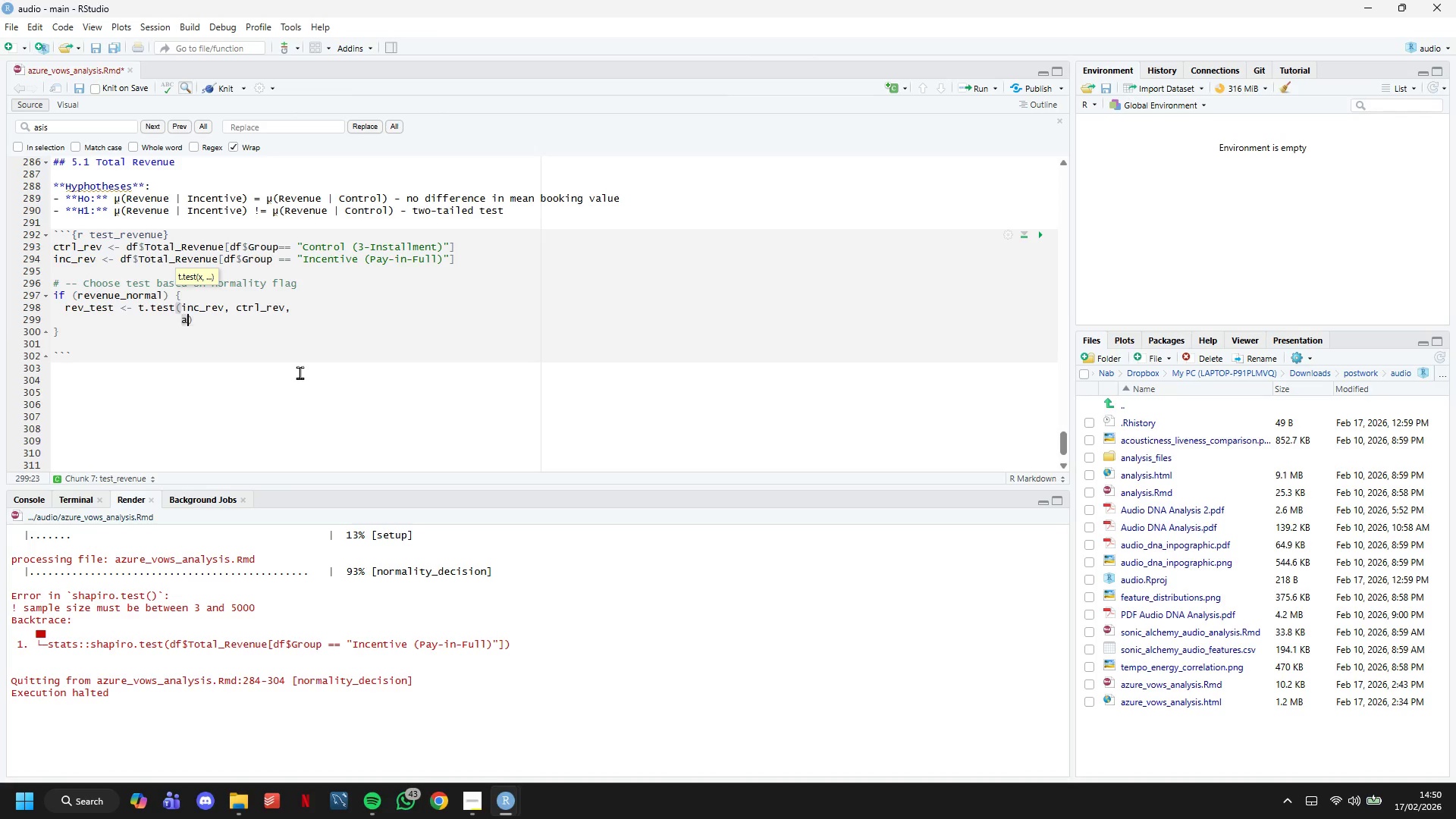 
 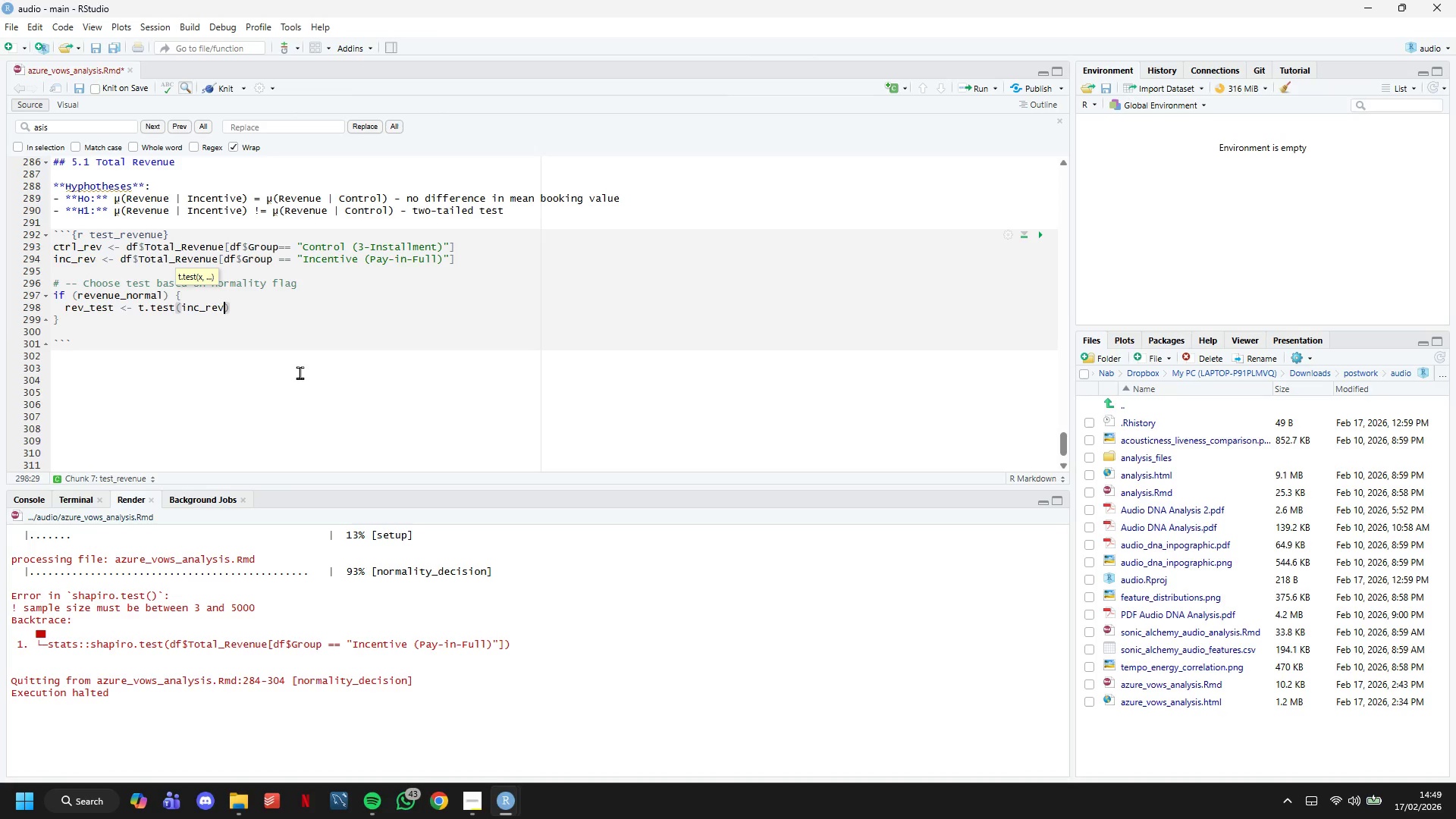 
key(Enter)
 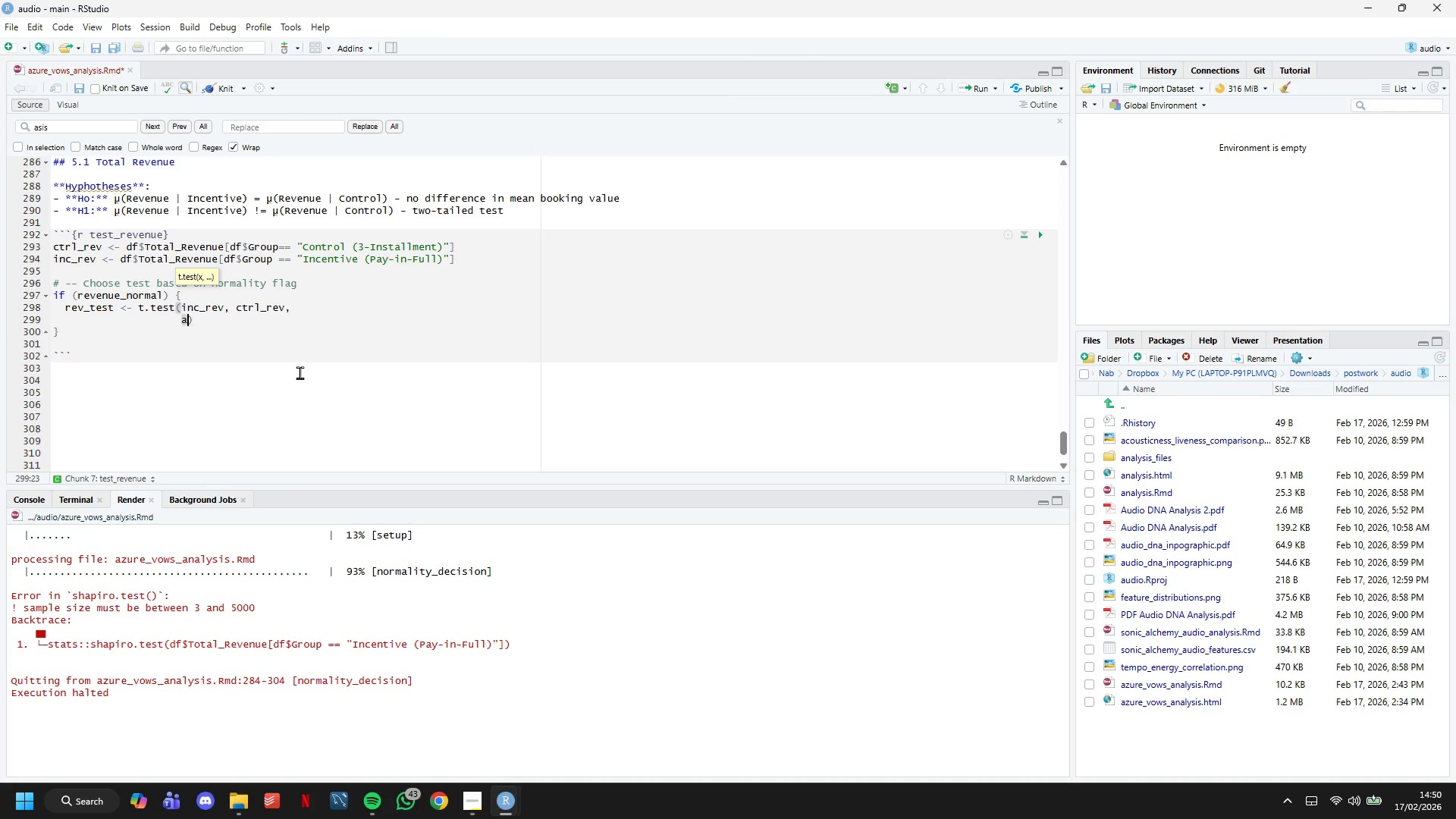 
type(alternative="two.sided)
 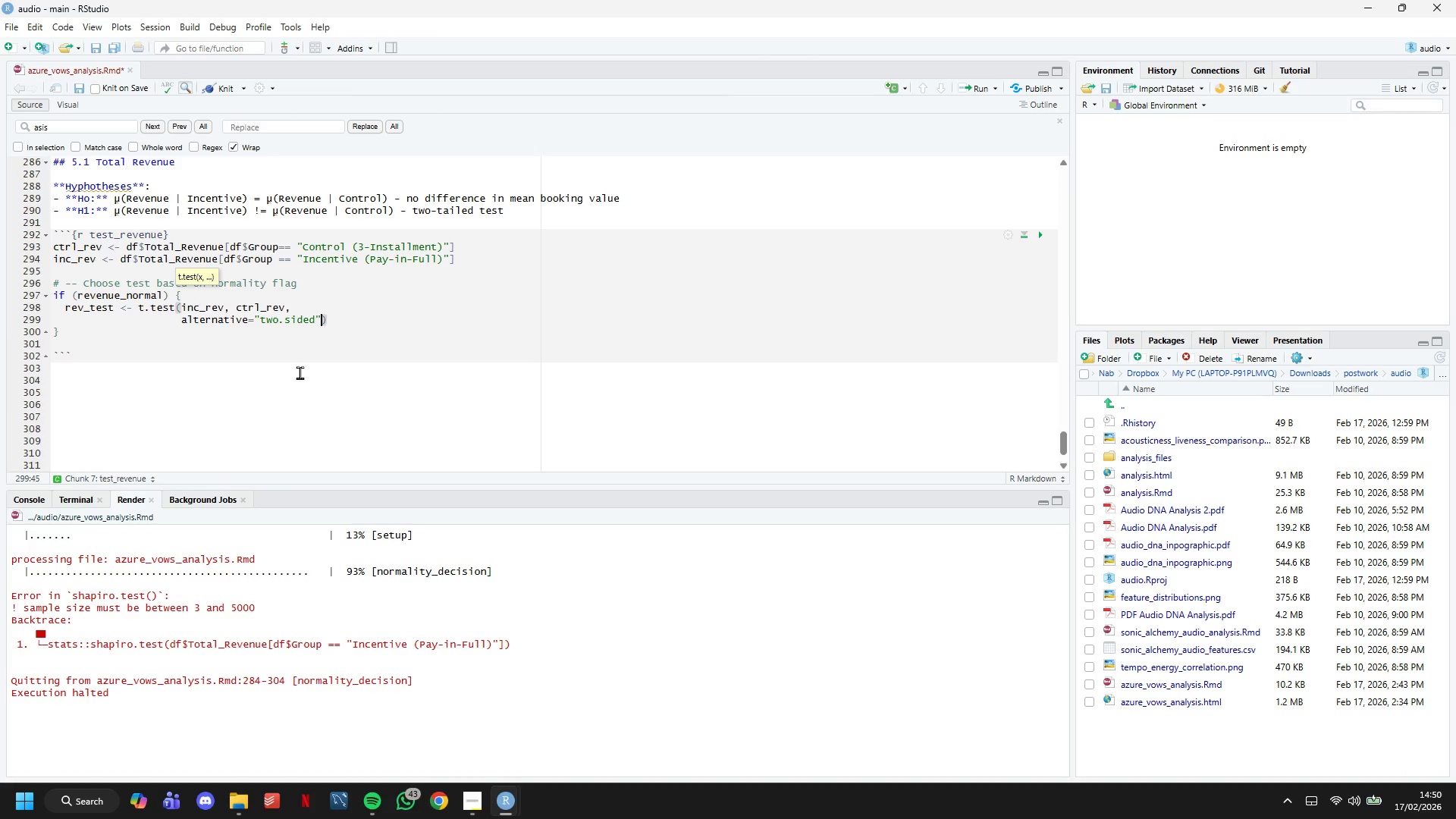 
 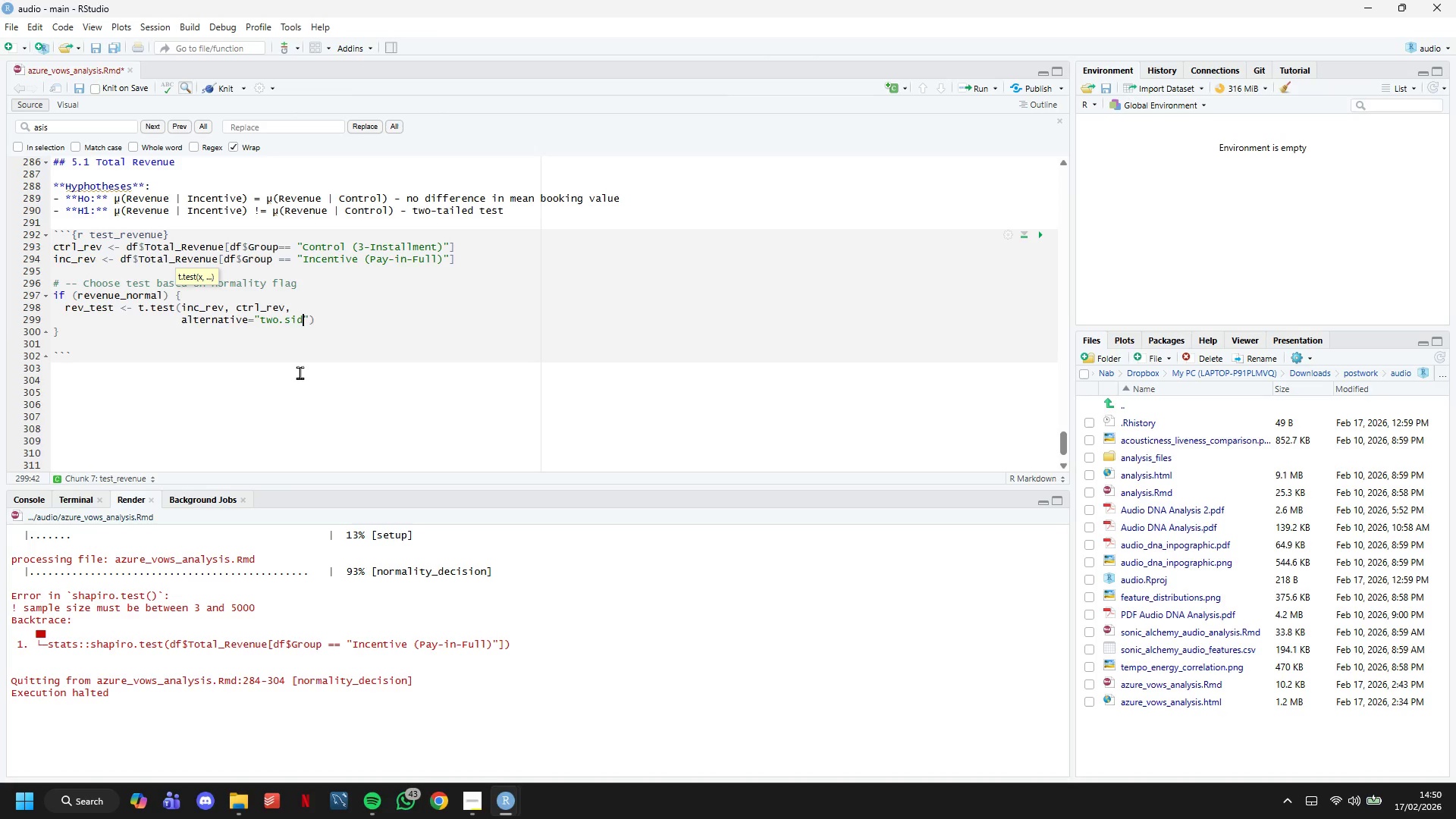 
key(ArrowRight)
 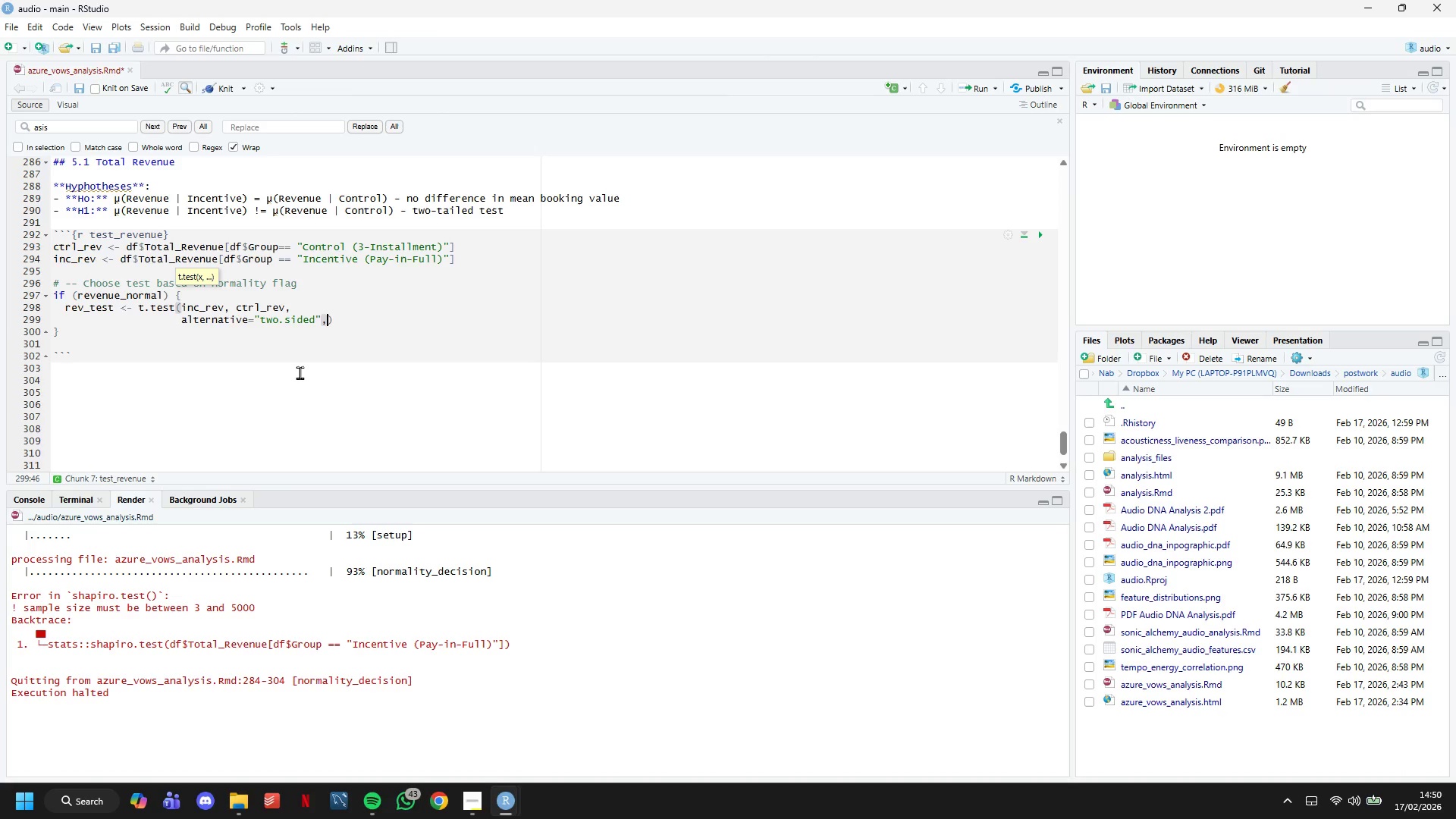 
key(Comma)
 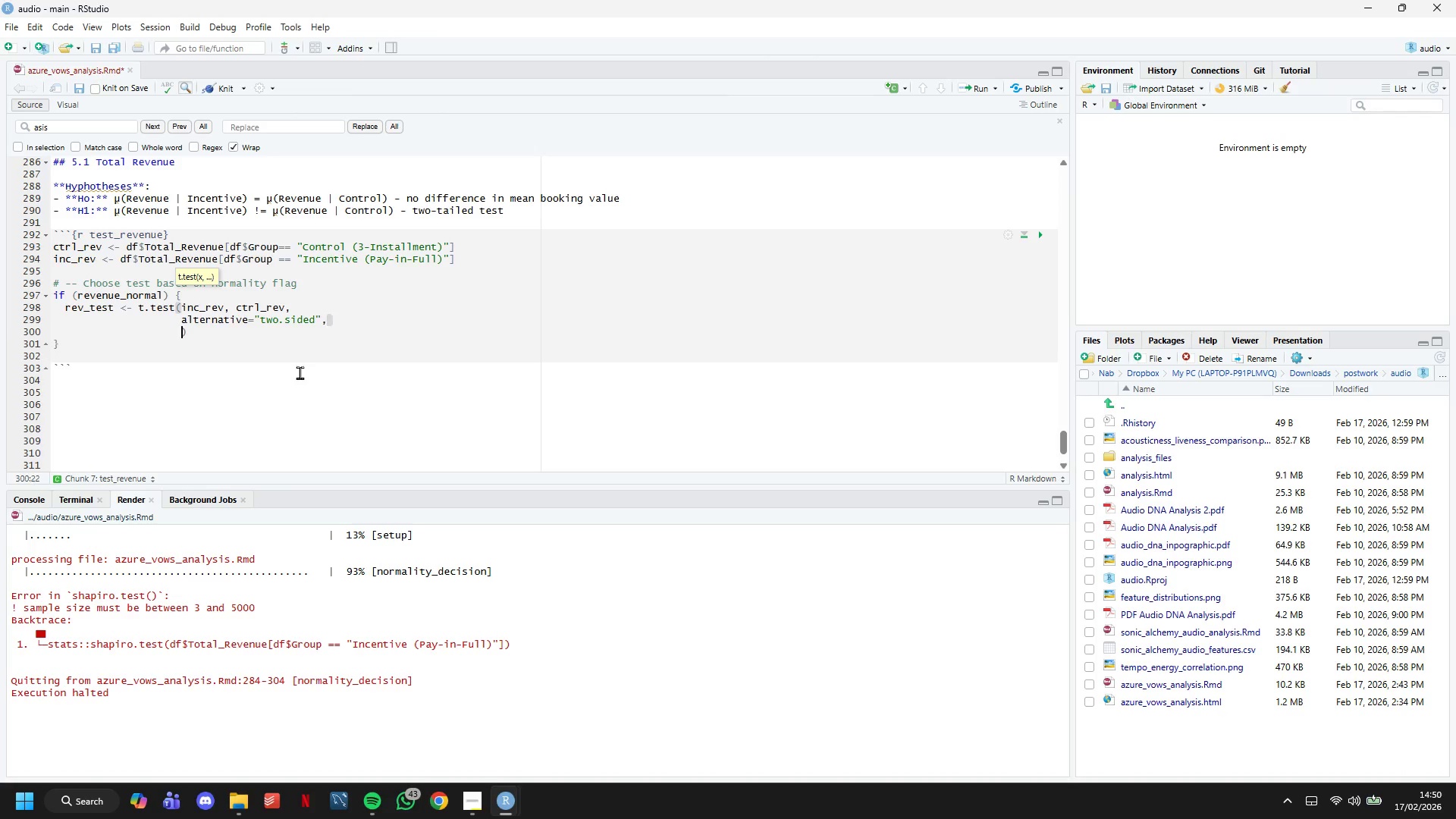 
key(Enter)
 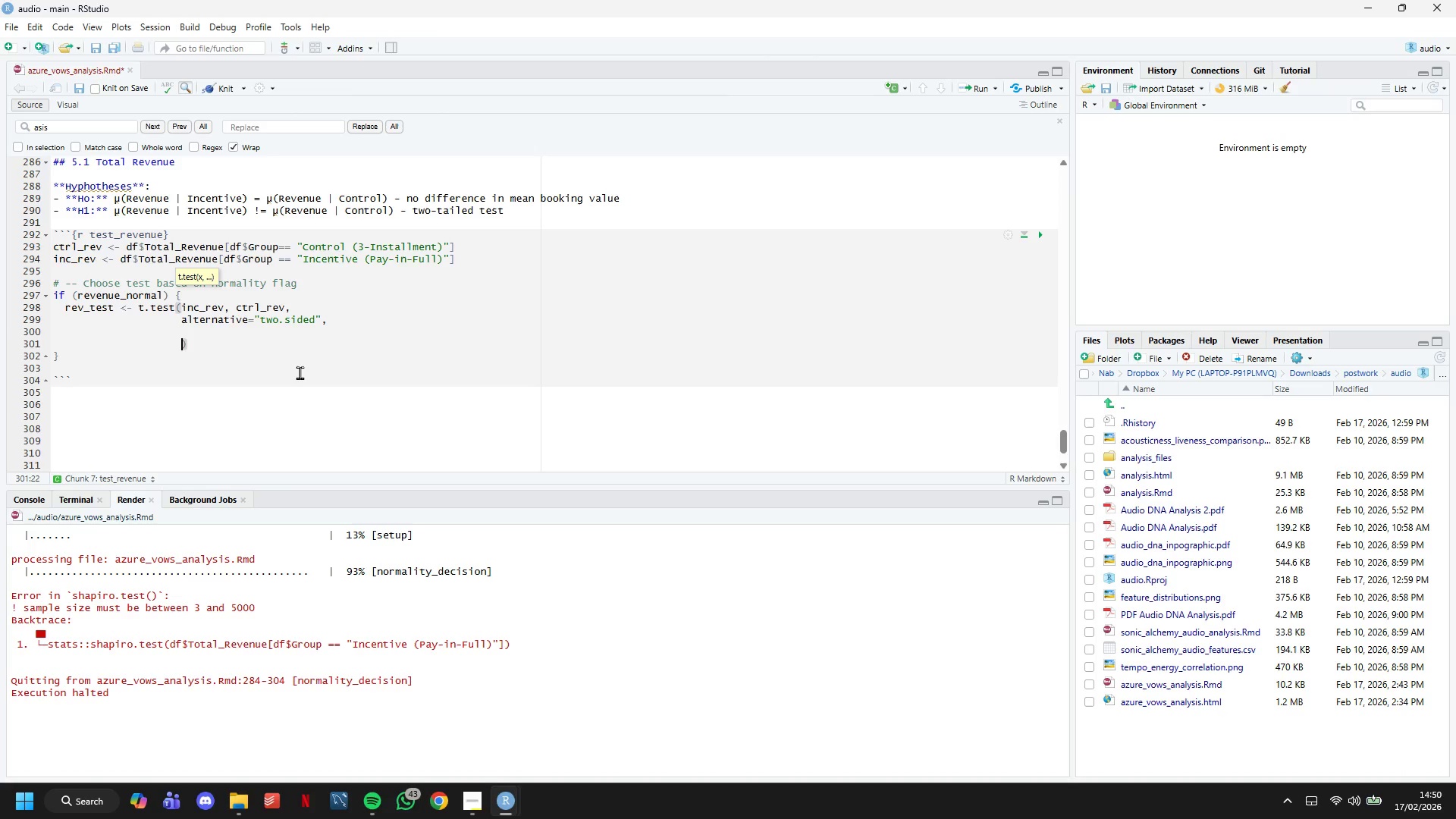 
key(Enter)
 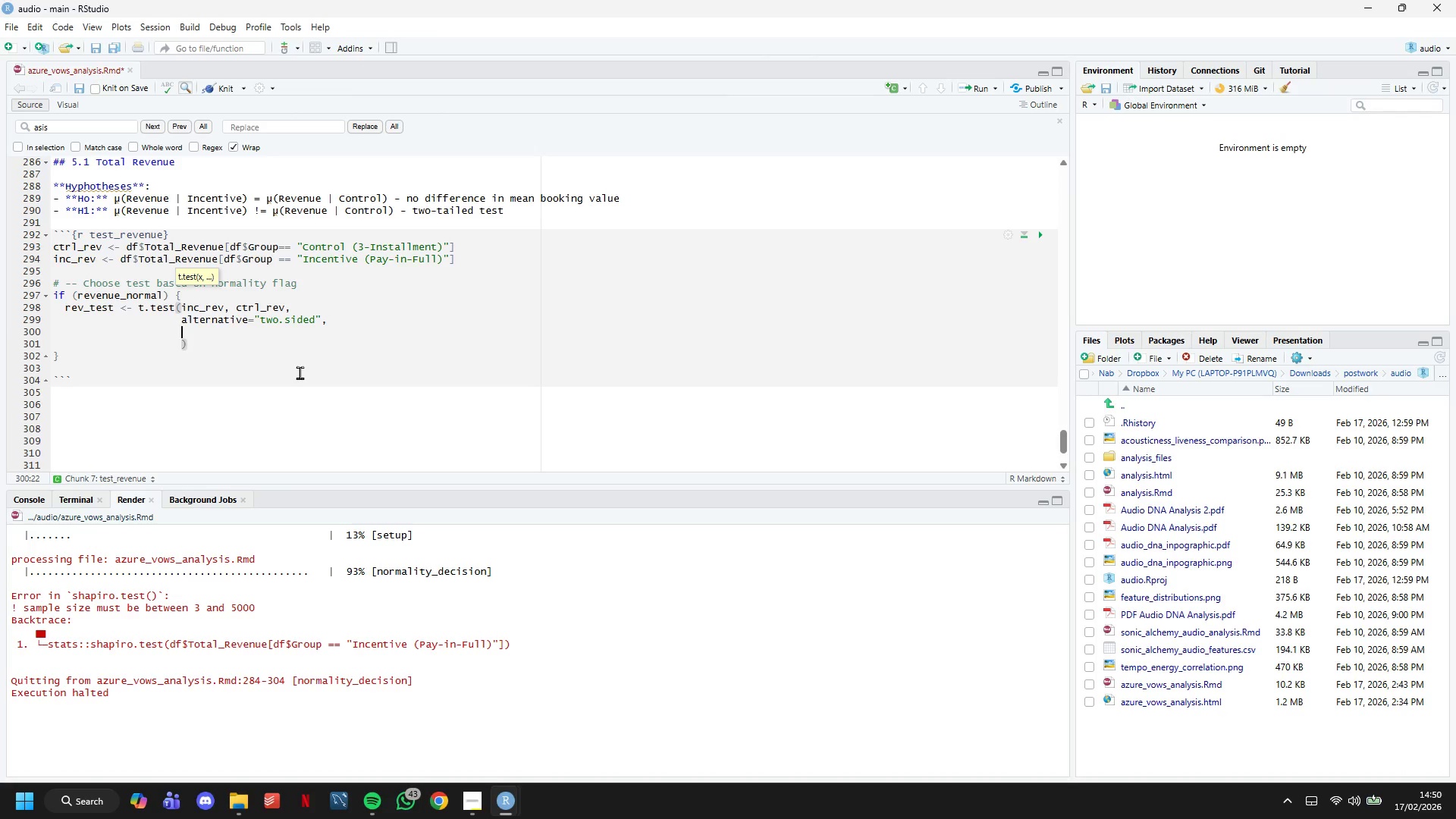 
key(ArrowUp)
 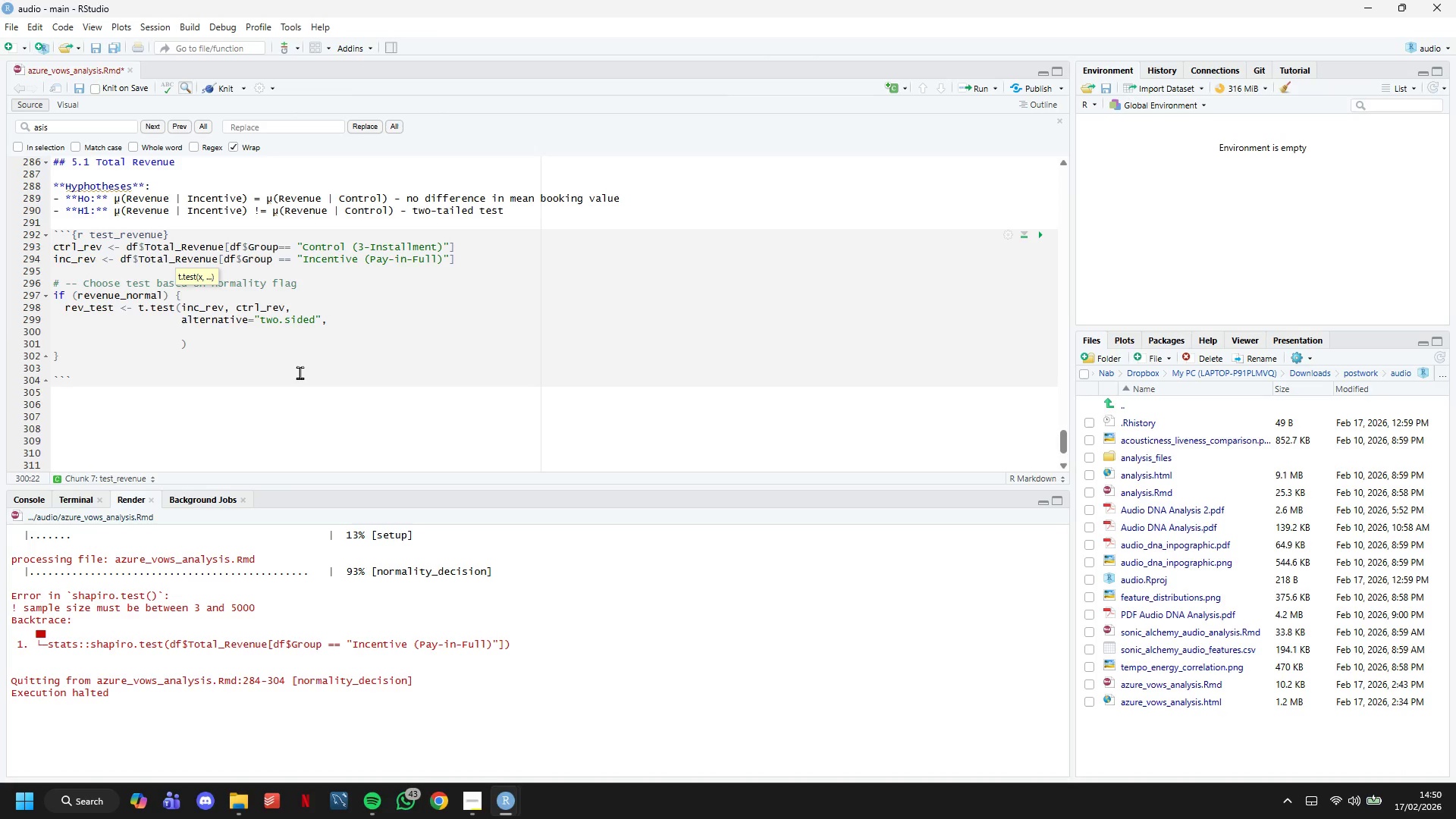 
type(var.equal = FAlse)
 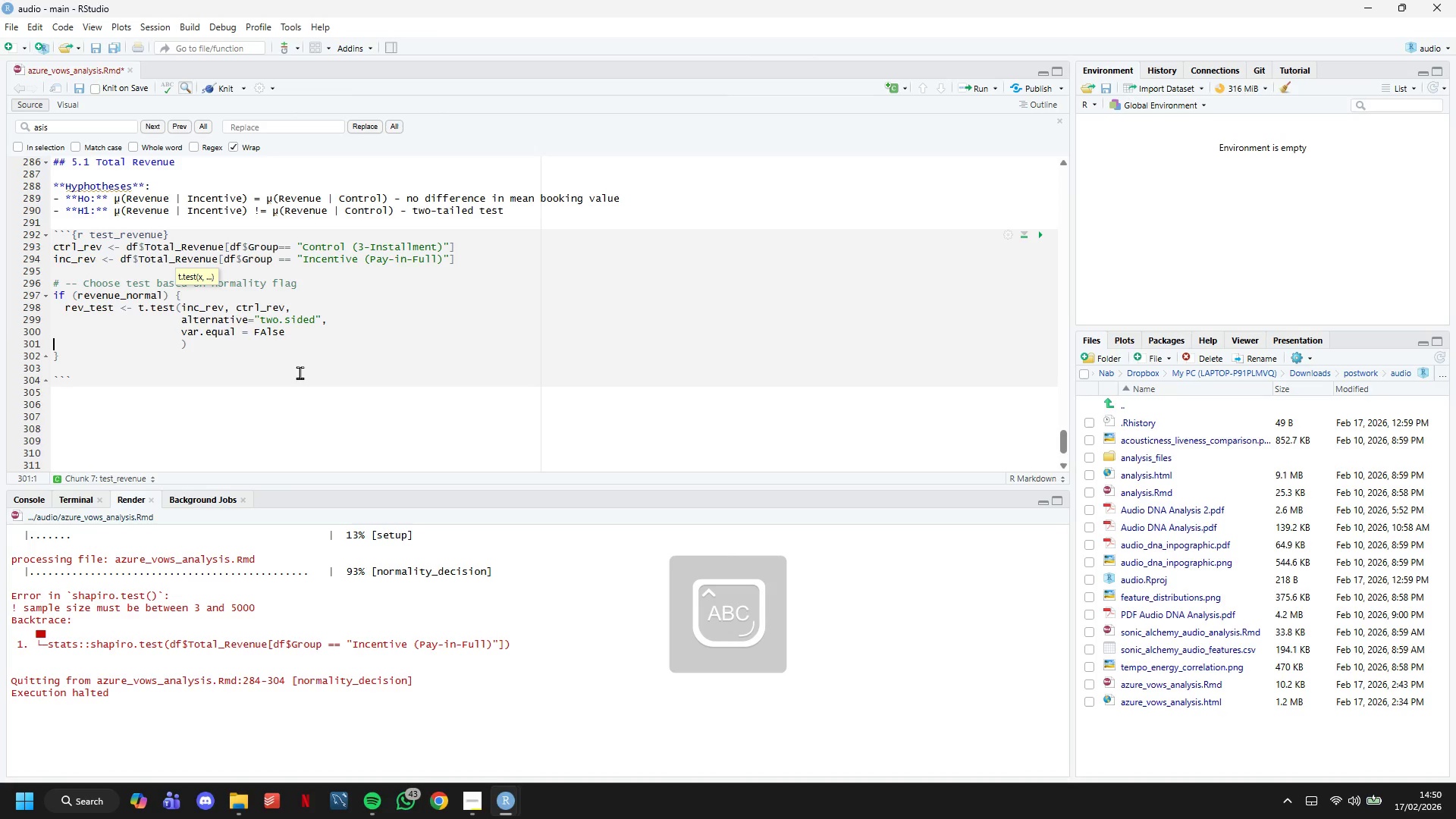 
key(ArrowRight)
 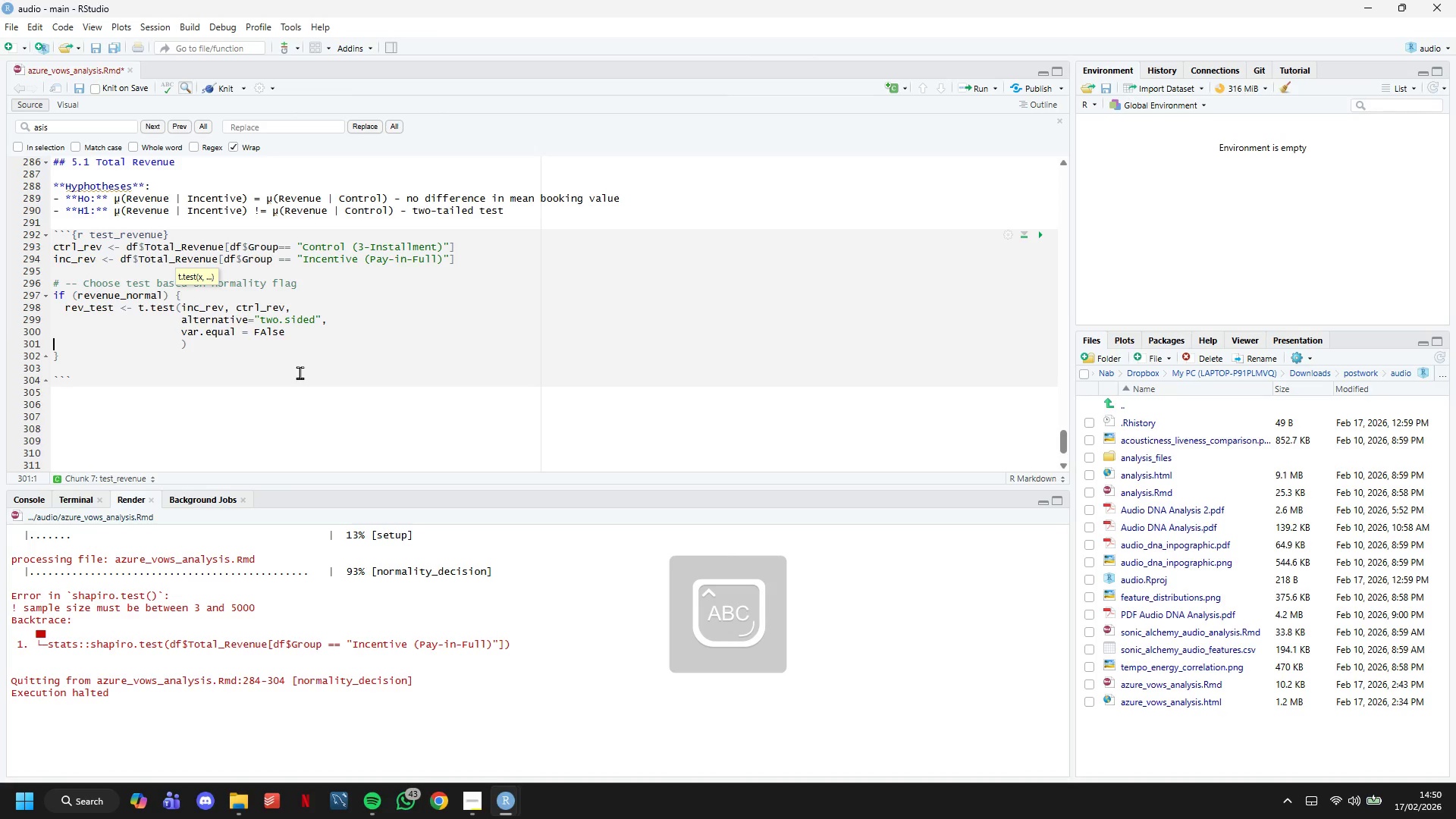 
key(ArrowLeft)
 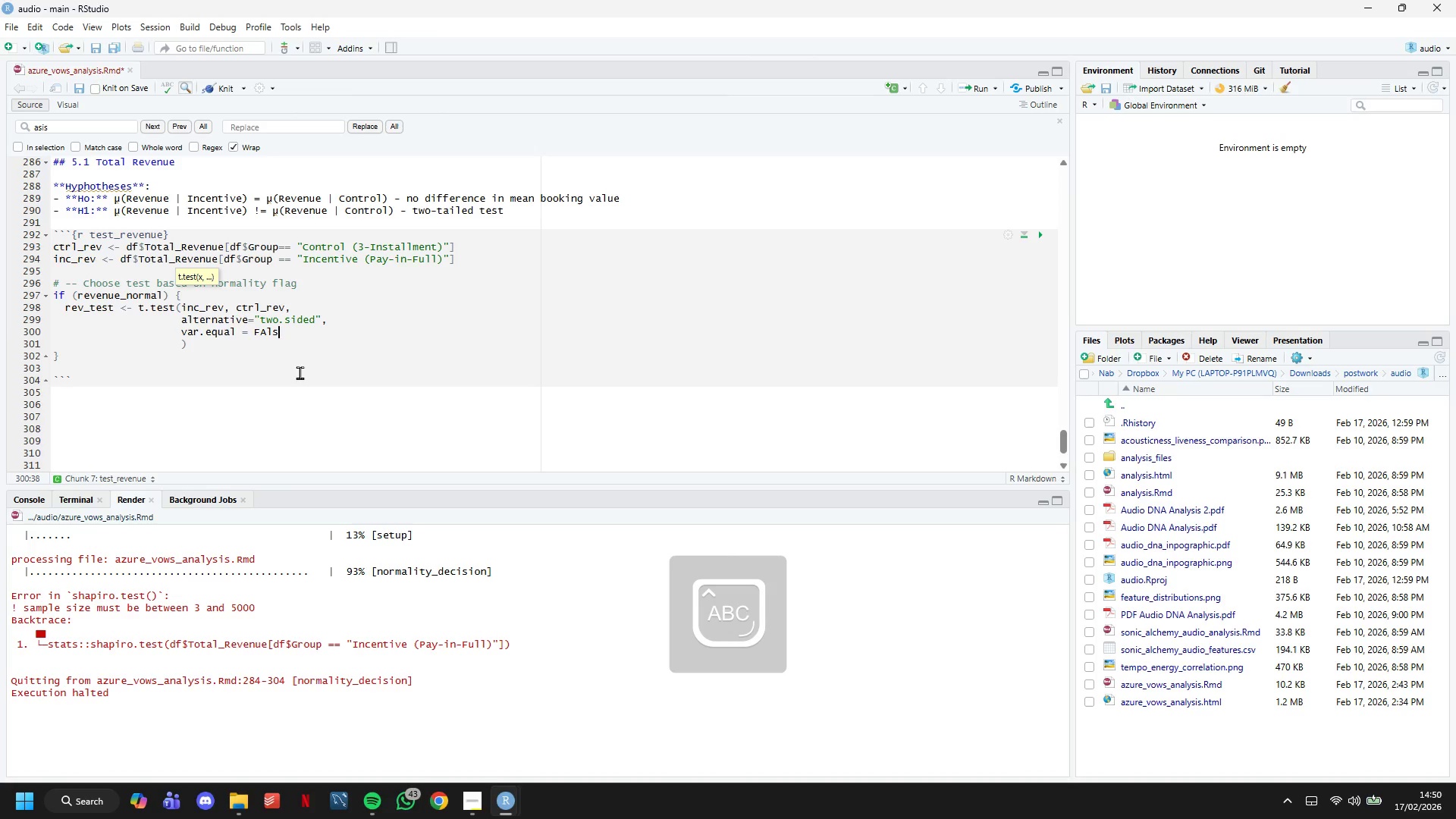 
key(Backspace)
key(Backspace)
type(se)
 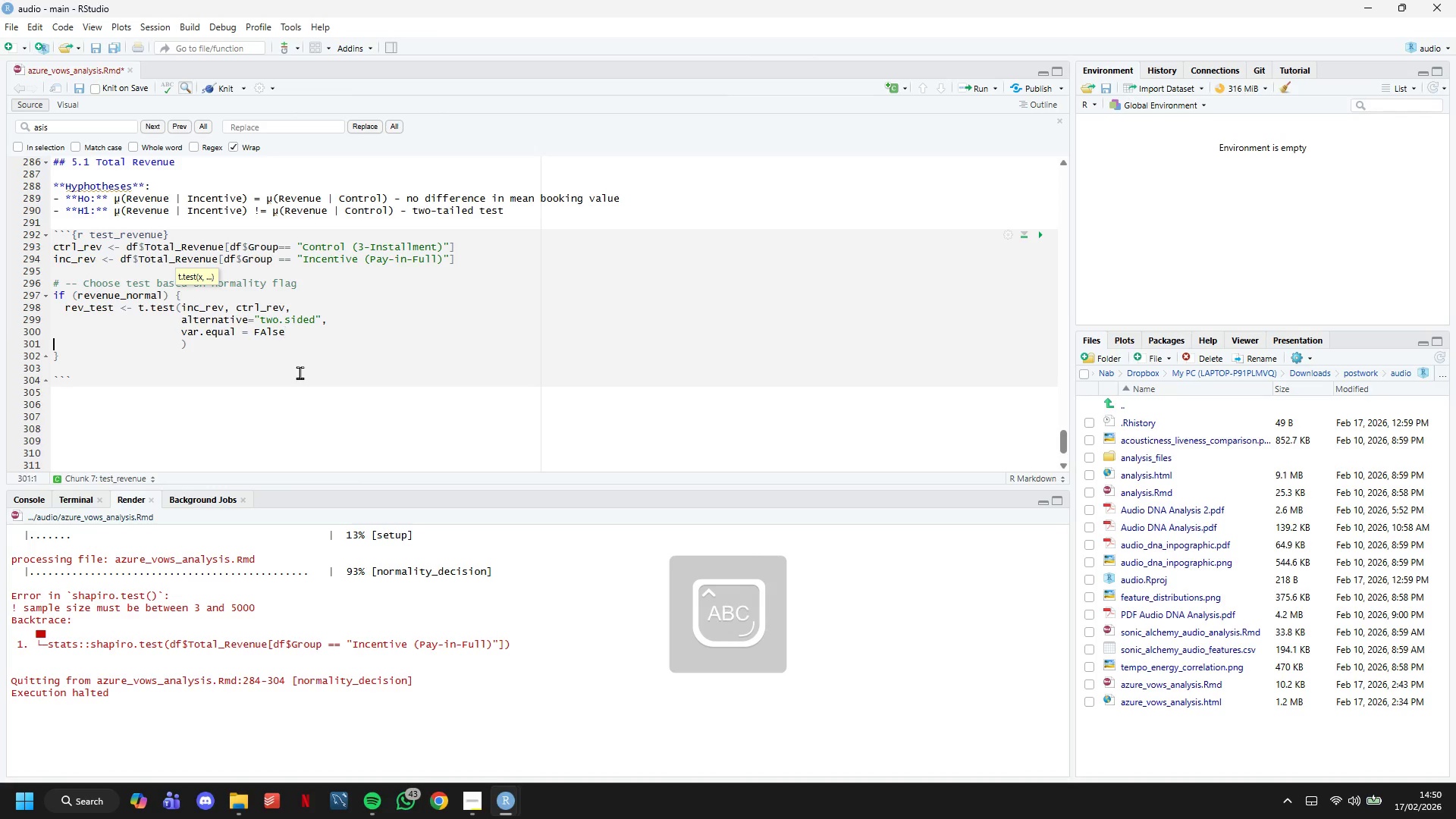 
key(ArrowRight)
 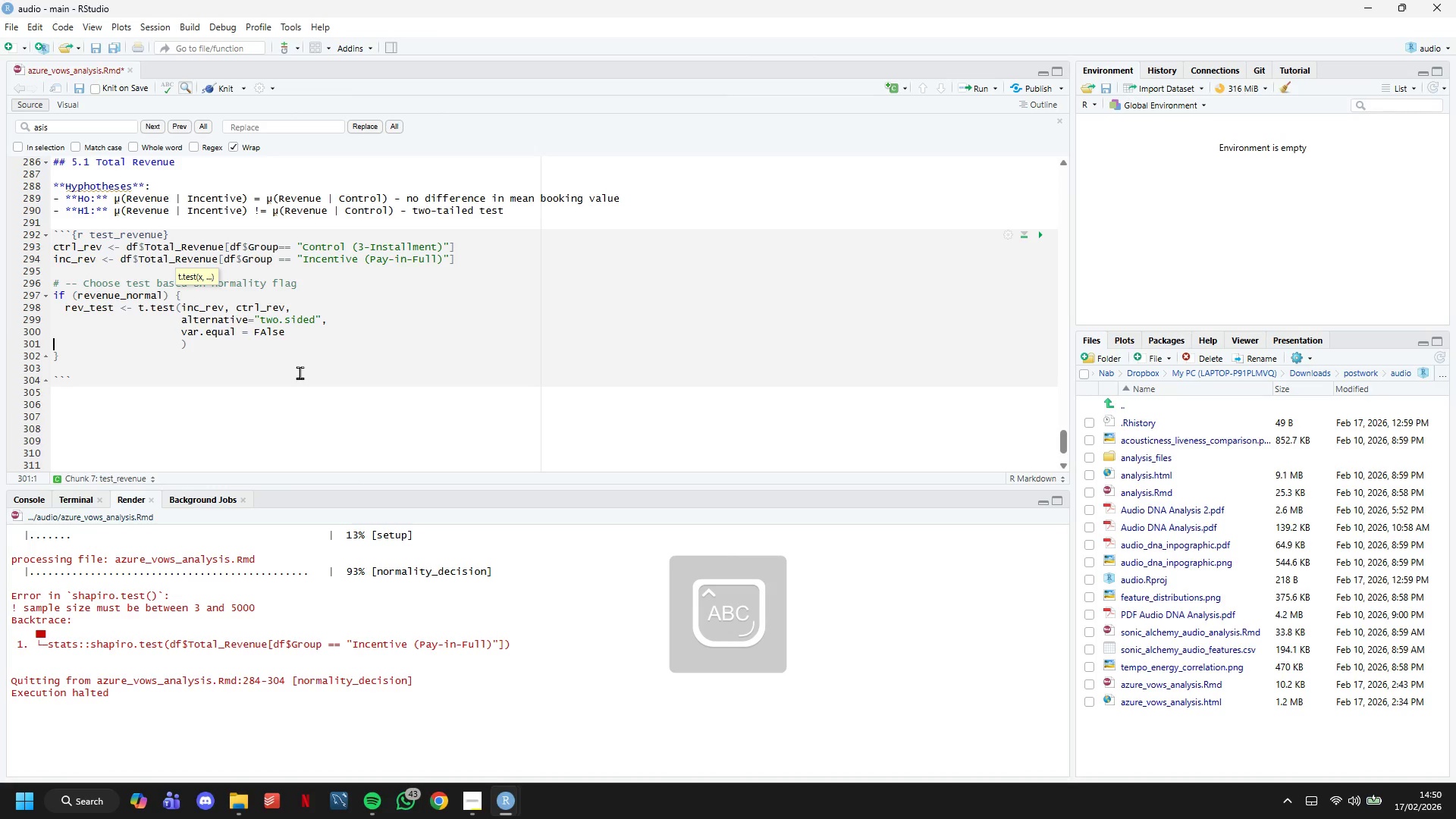 
key(ArrowLeft)
 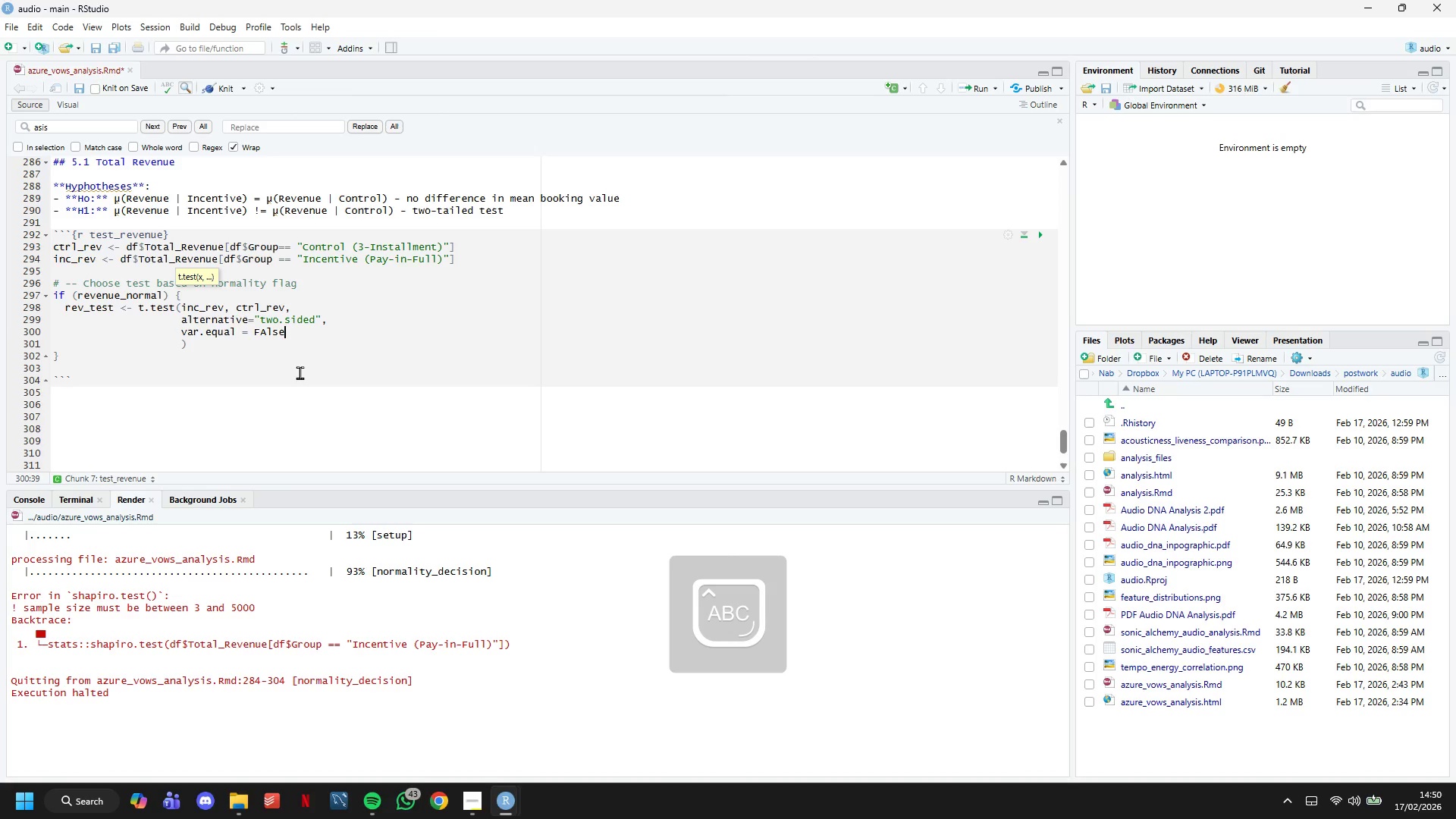 
key(Backspace)
key(Backspace)
type(se)
key(Backspace)
key(Backspace)
type(SE)
 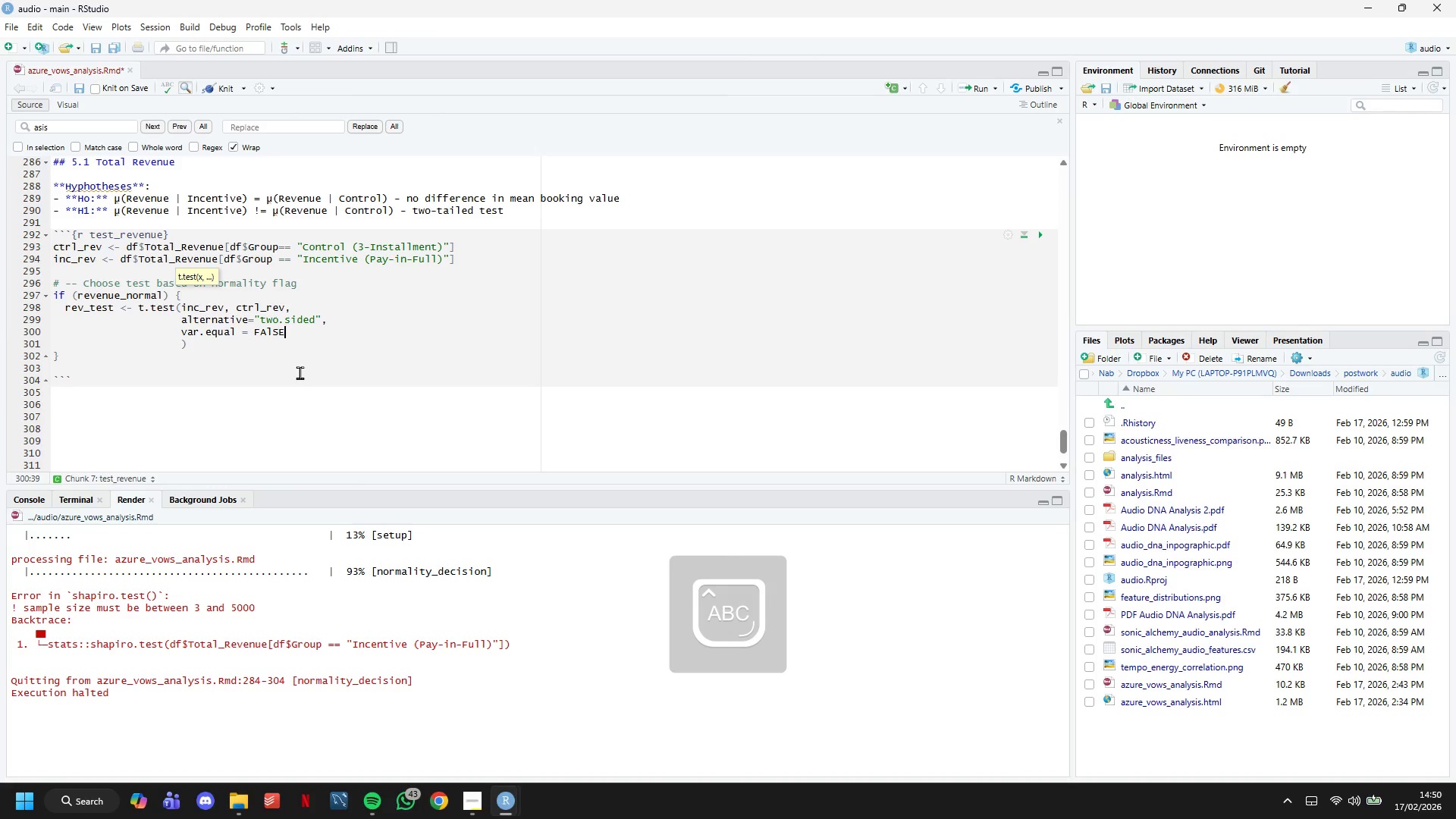 
key(ArrowRight)
 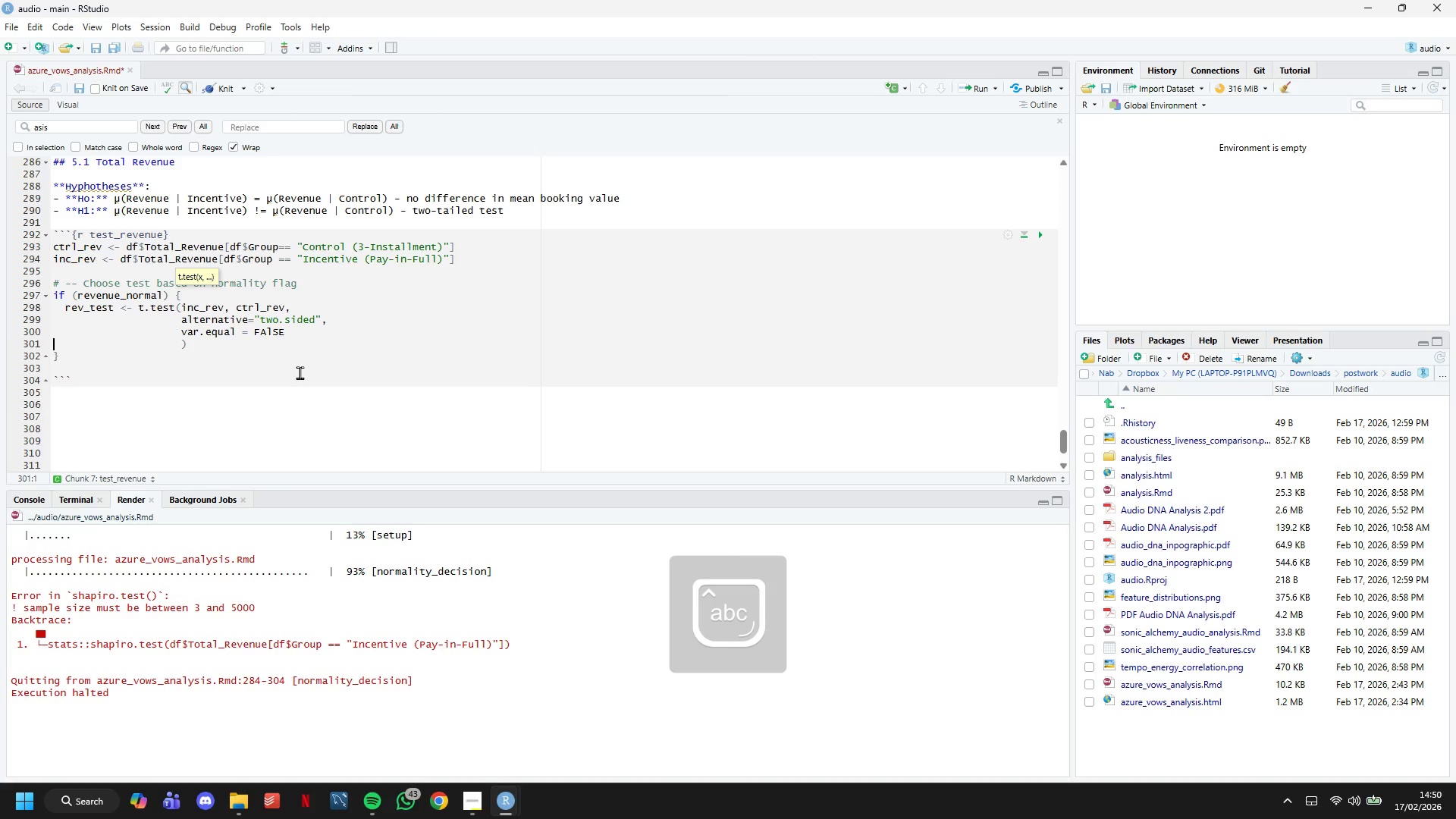 
key(Shift+ShiftRight)
 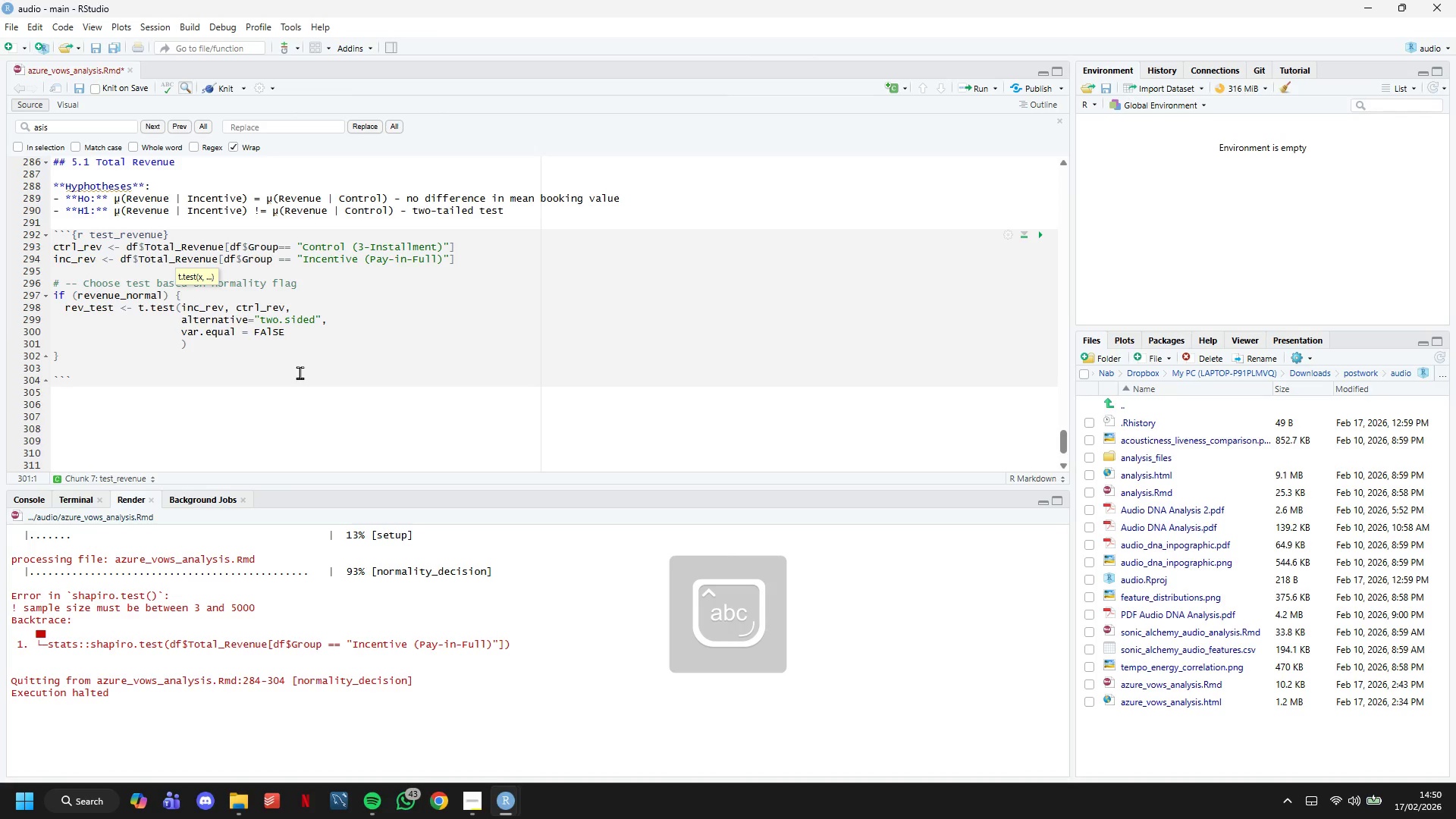 
hold_key(key=ArrowRight, duration=0.97)
 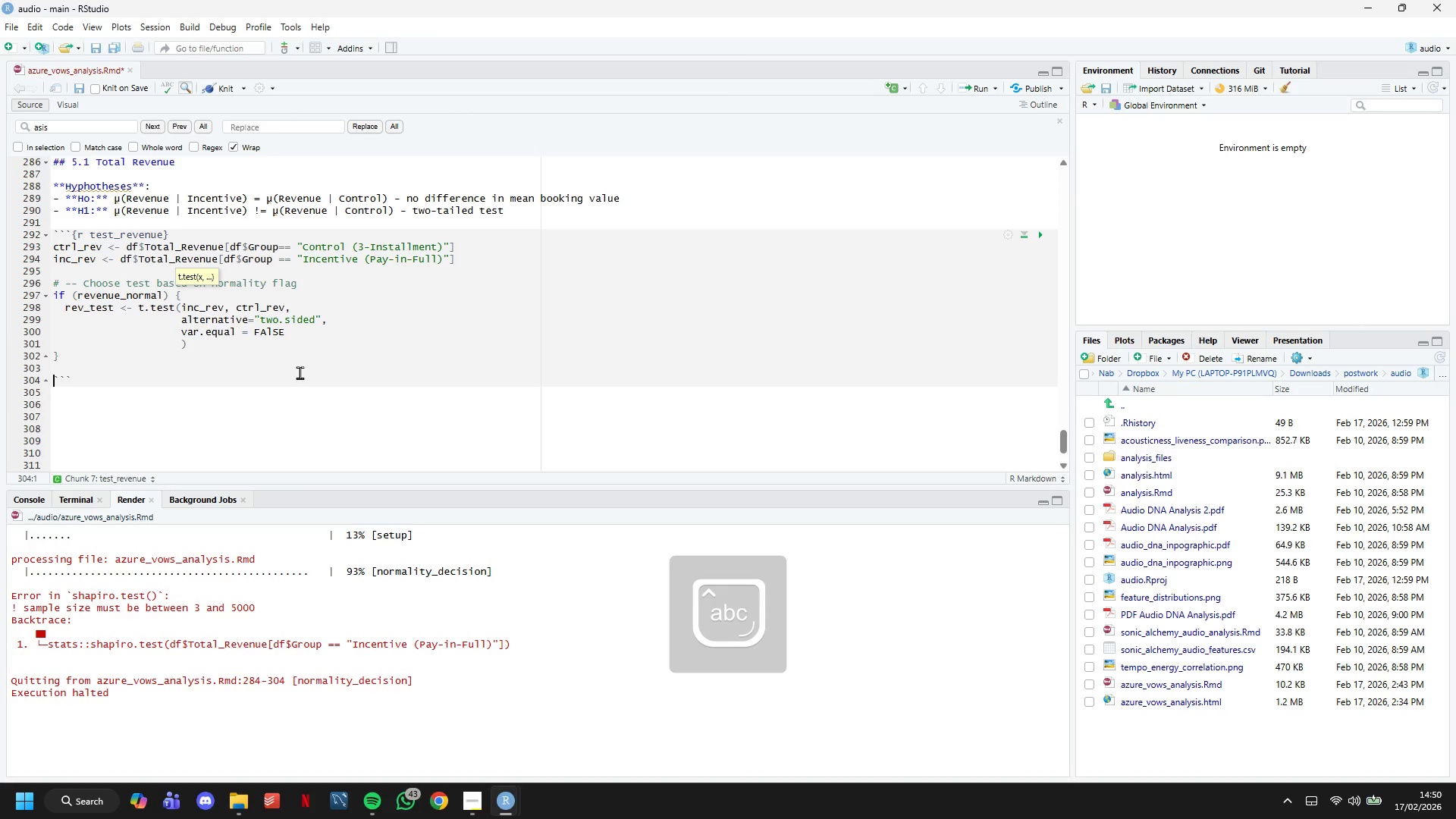 
key(ArrowLeft)
 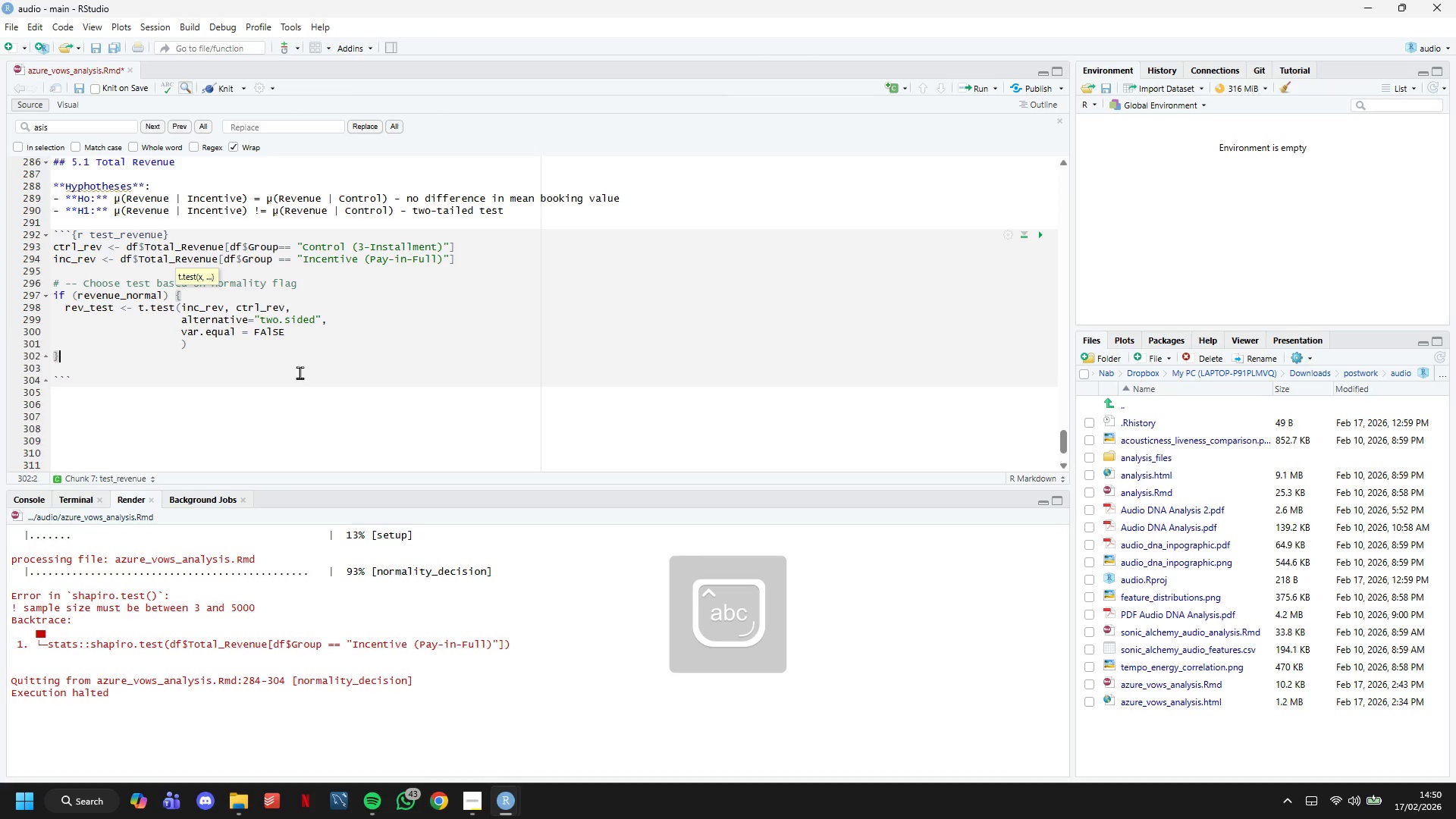 
key(ArrowLeft)
 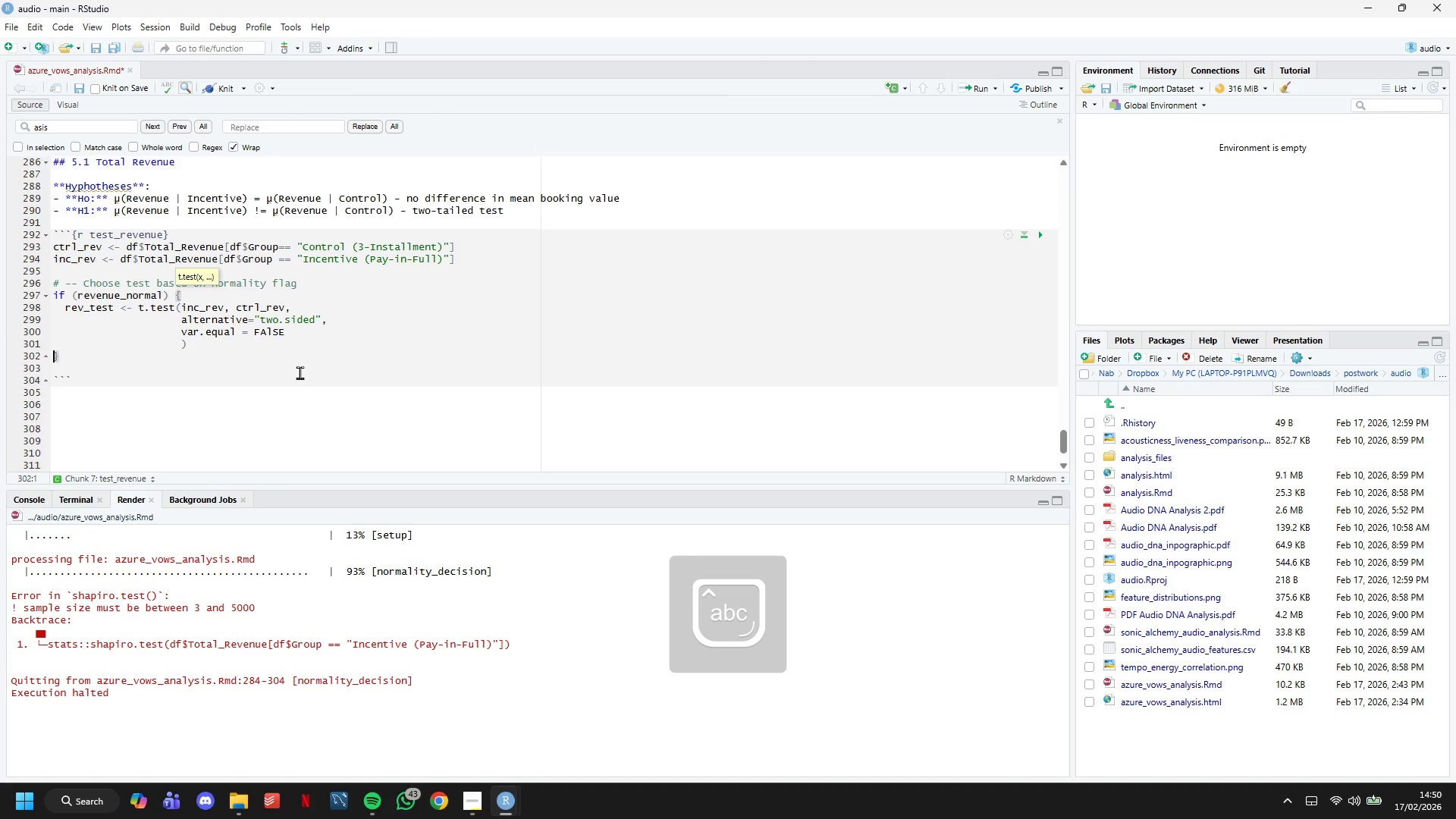 
key(ArrowLeft)
 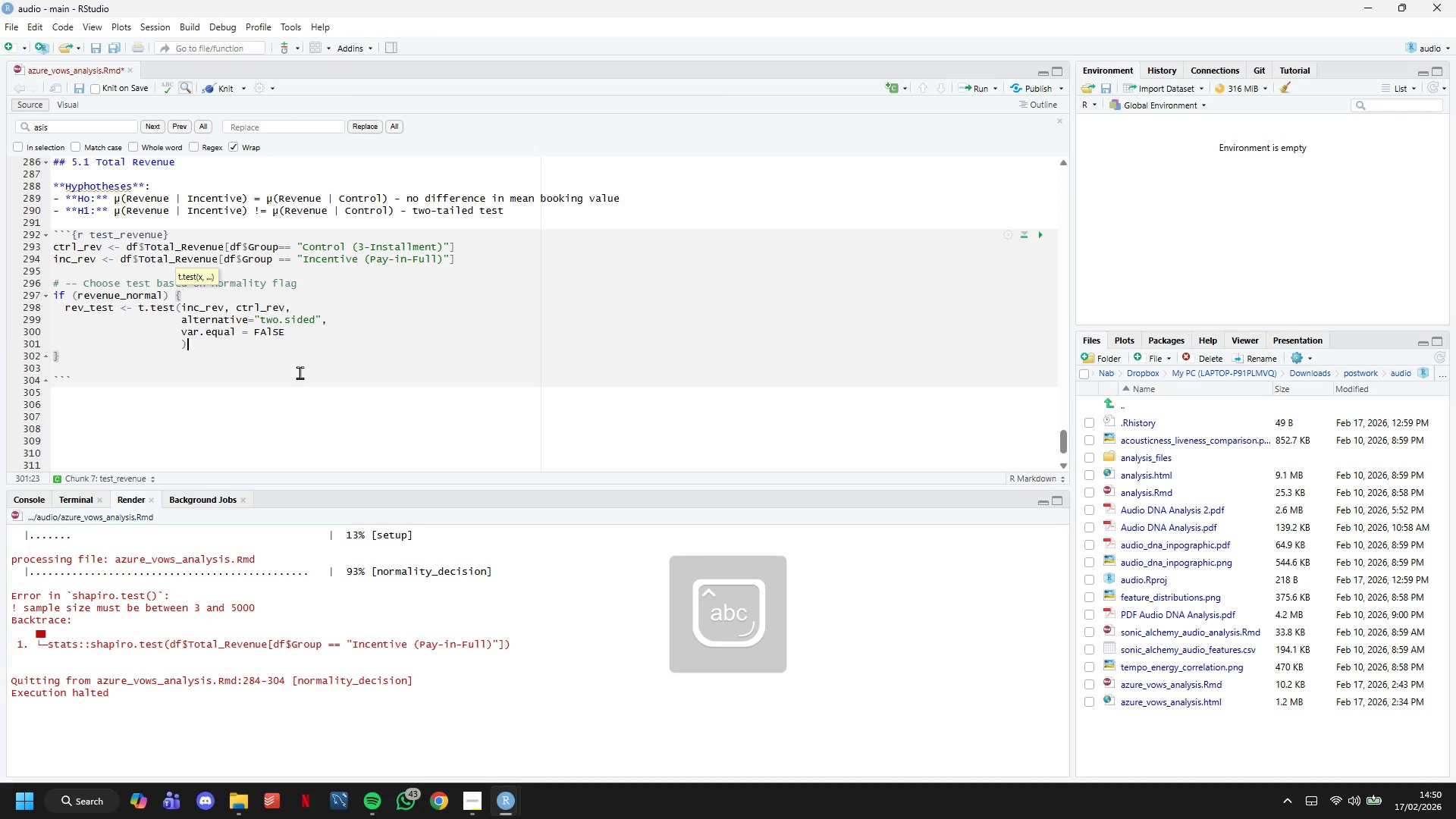 
key(ArrowLeft)
 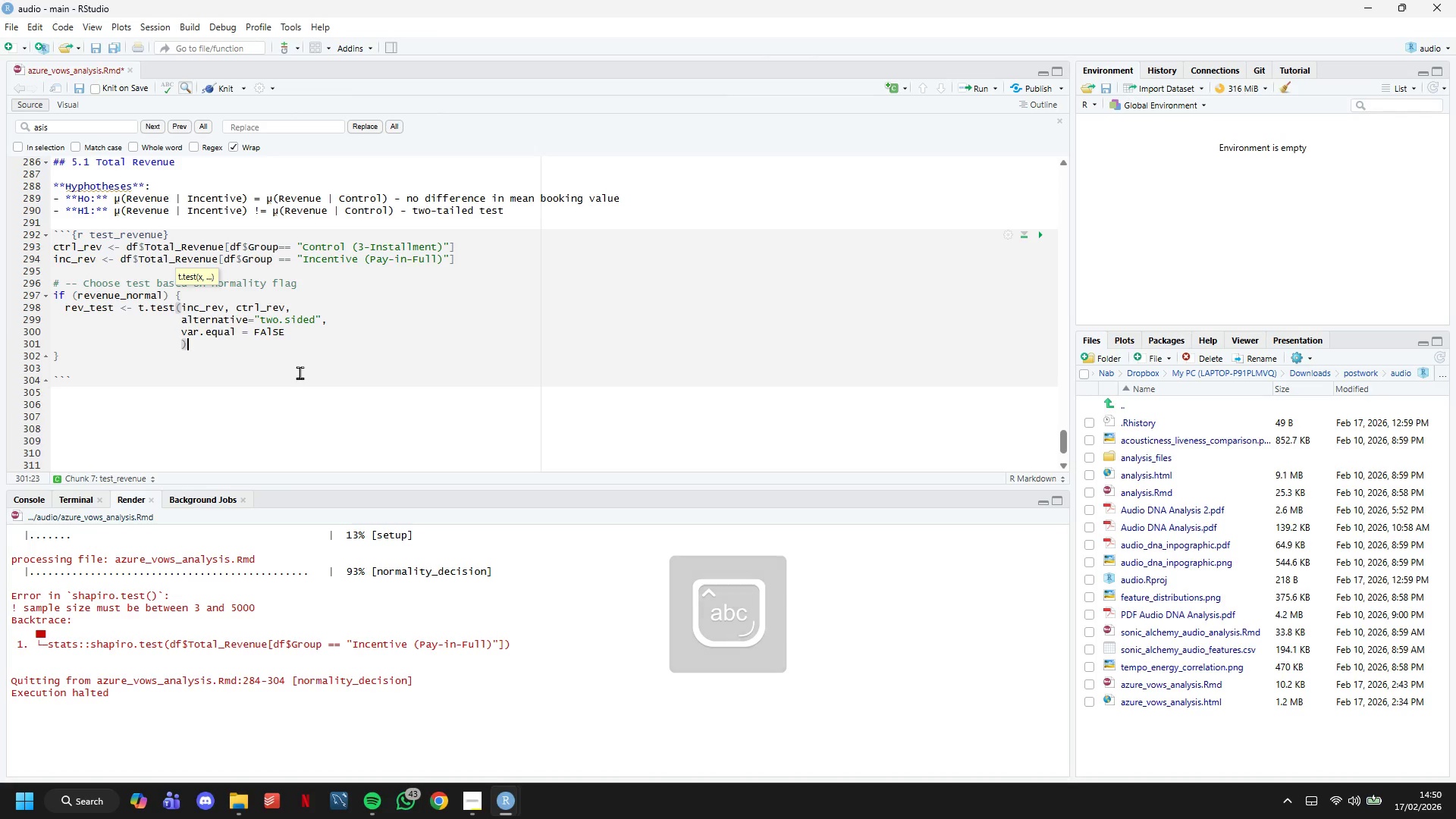 
key(ArrowLeft)
 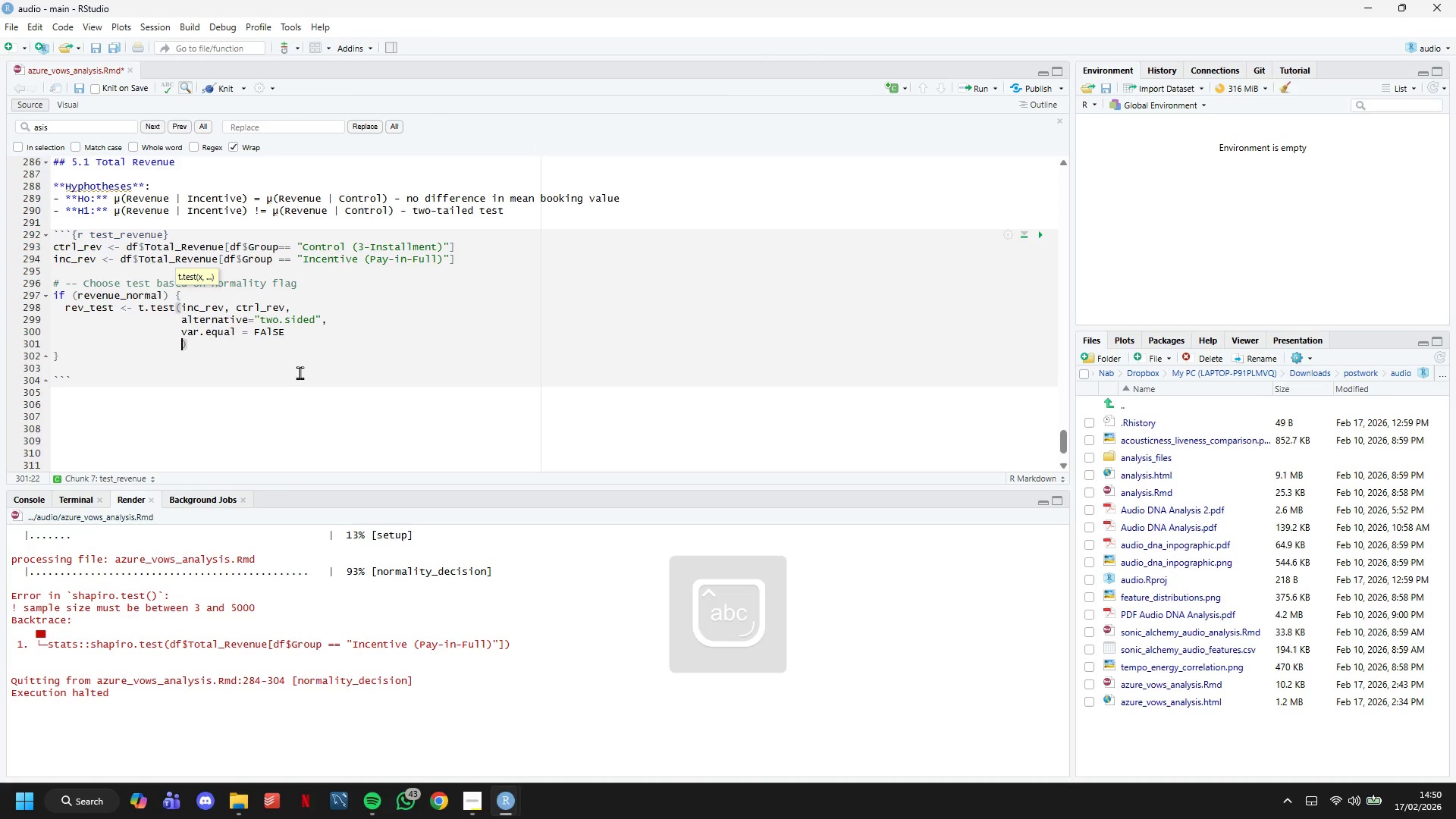 
key(Backspace)
 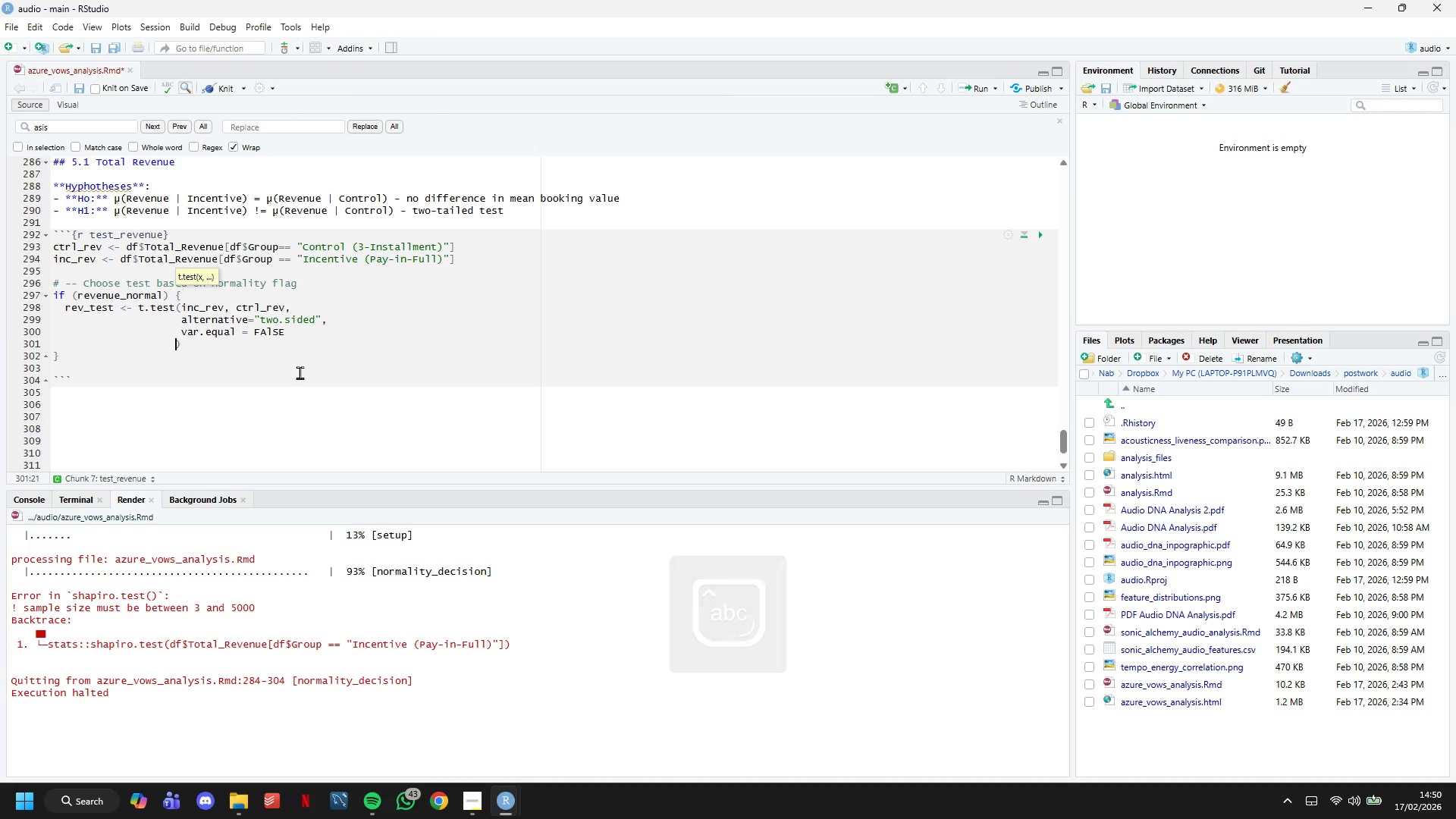 
key(Backspace)
 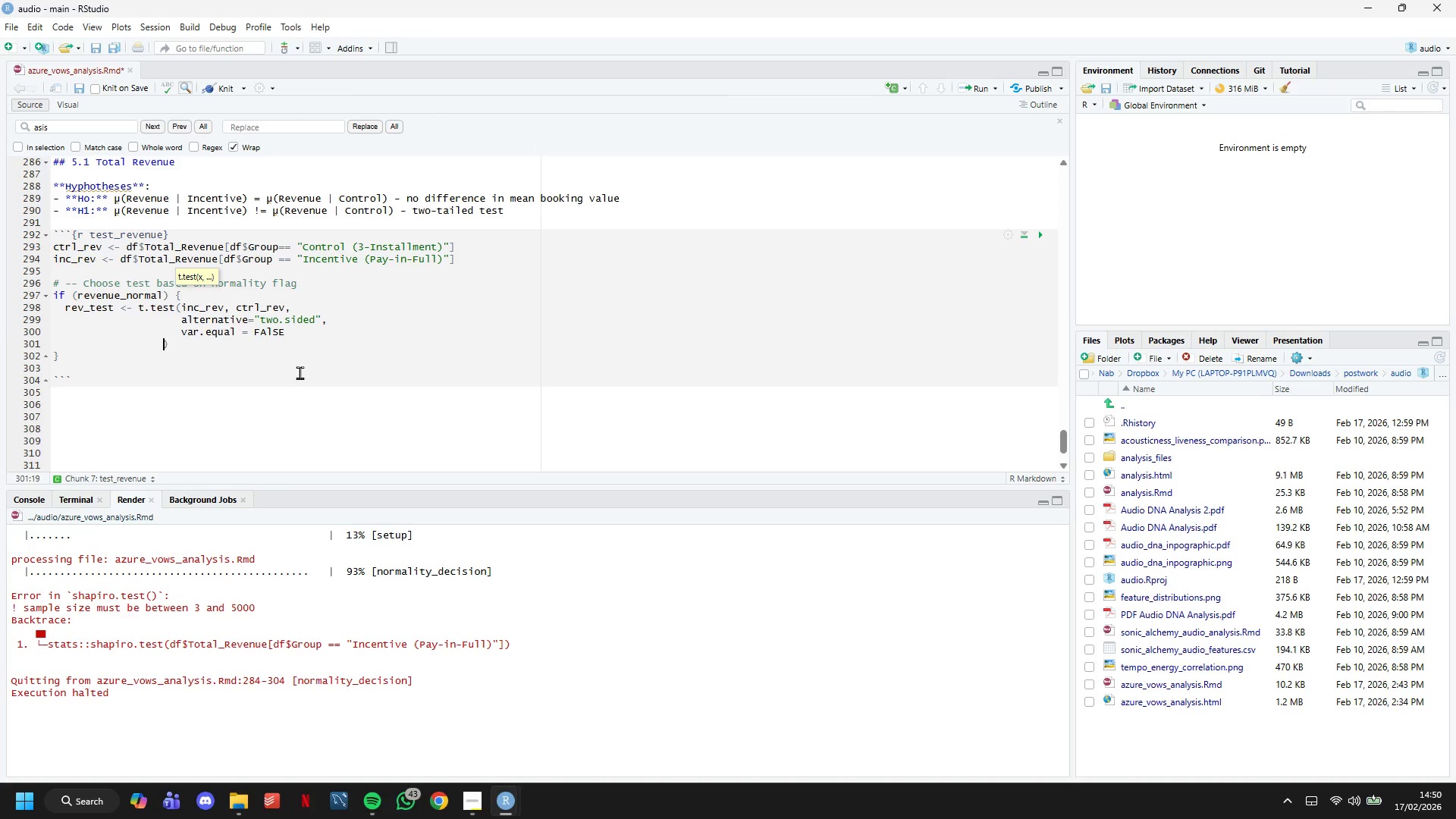 
key(Backspace)
 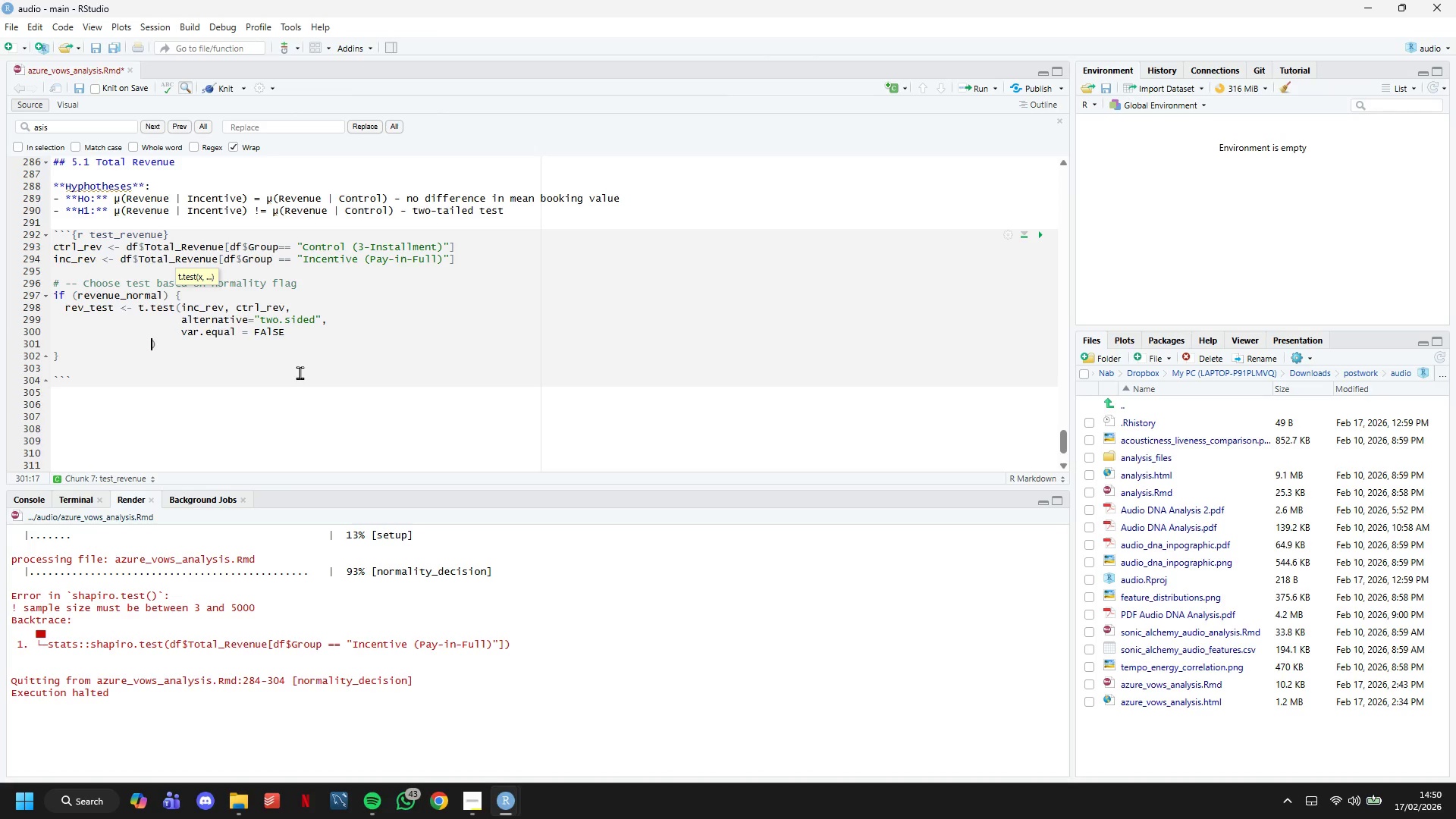 
key(Backspace)
 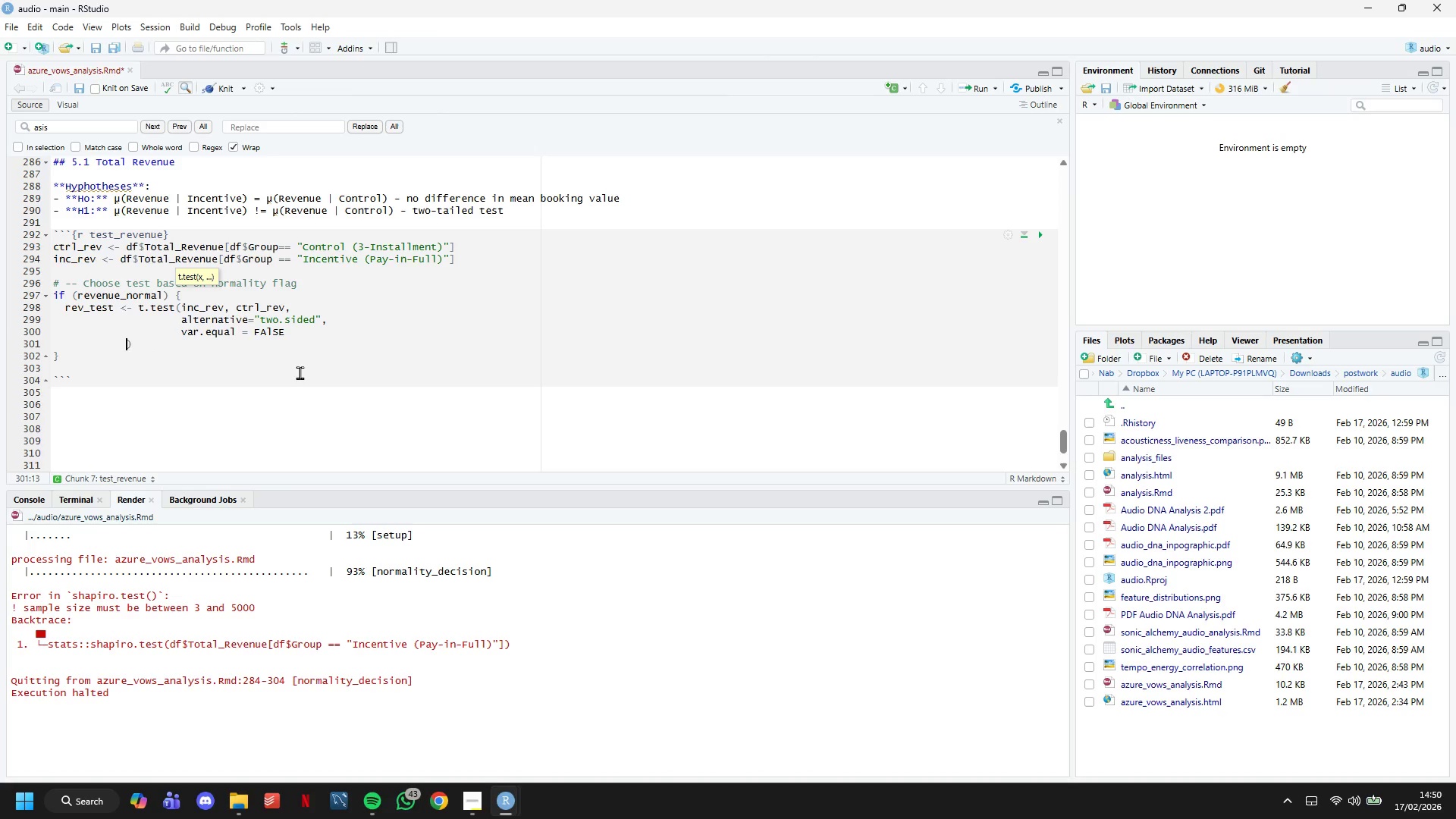 
key(Backspace)
 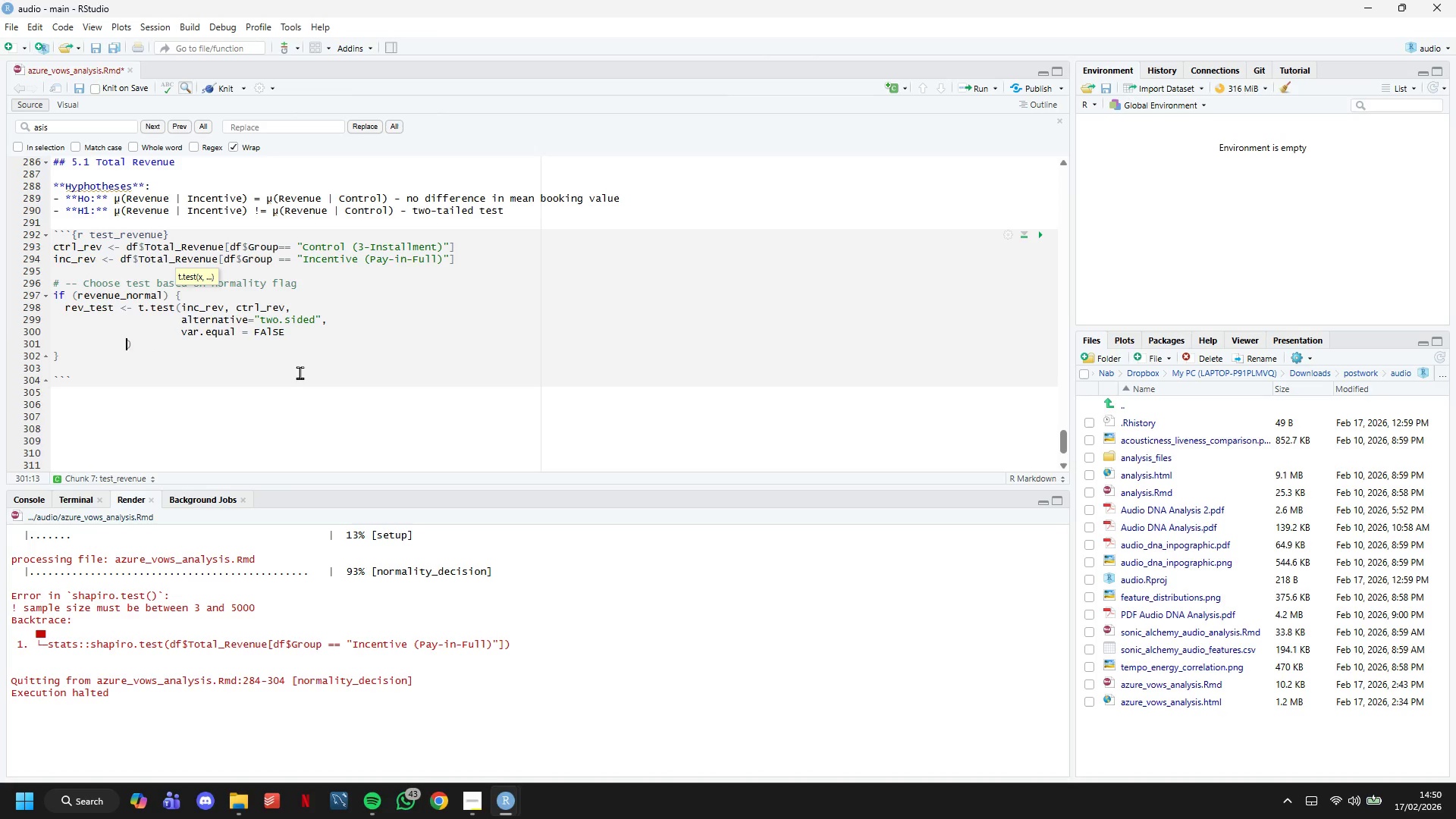 
key(Backspace)
 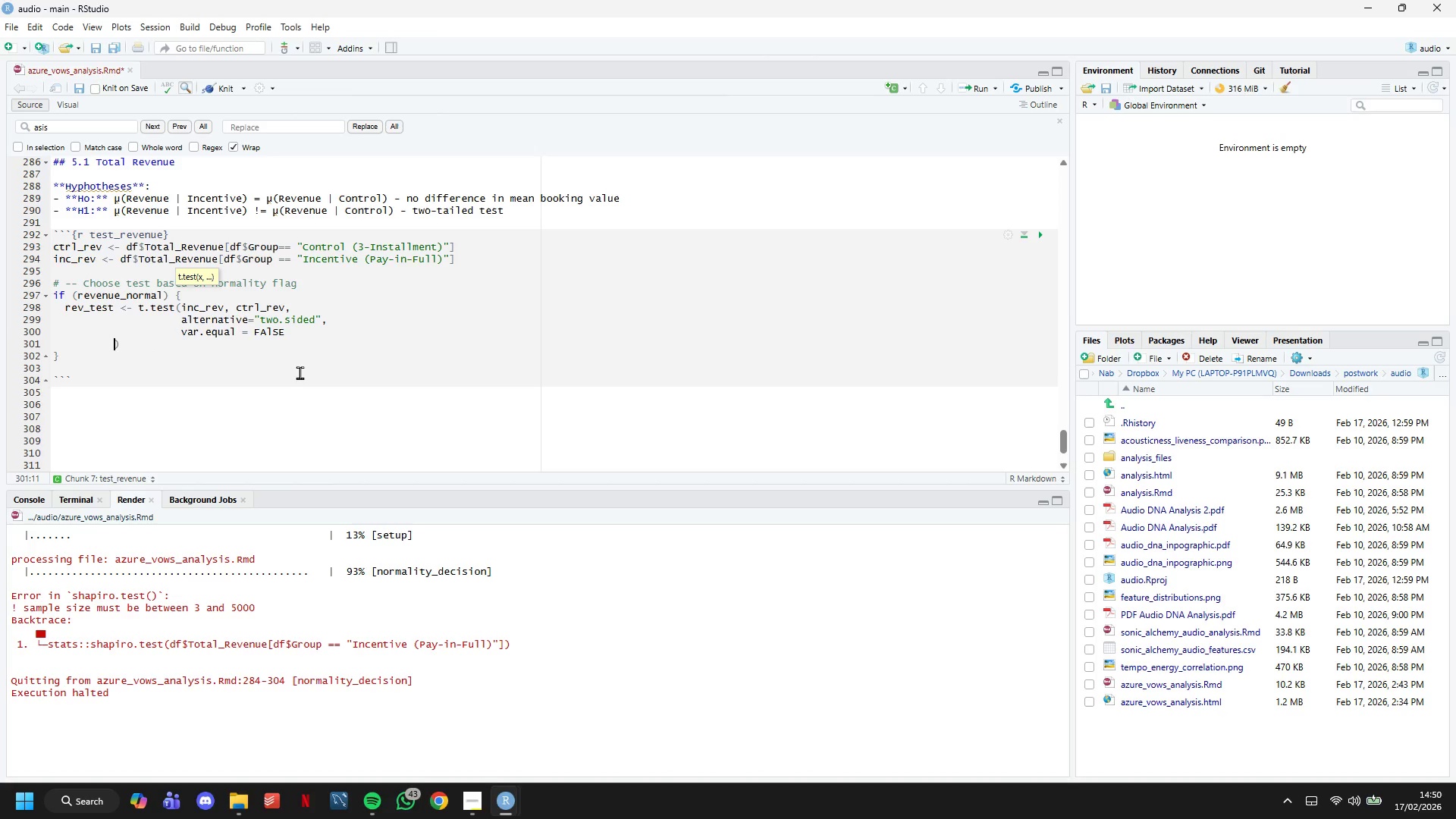 
key(Backspace)
 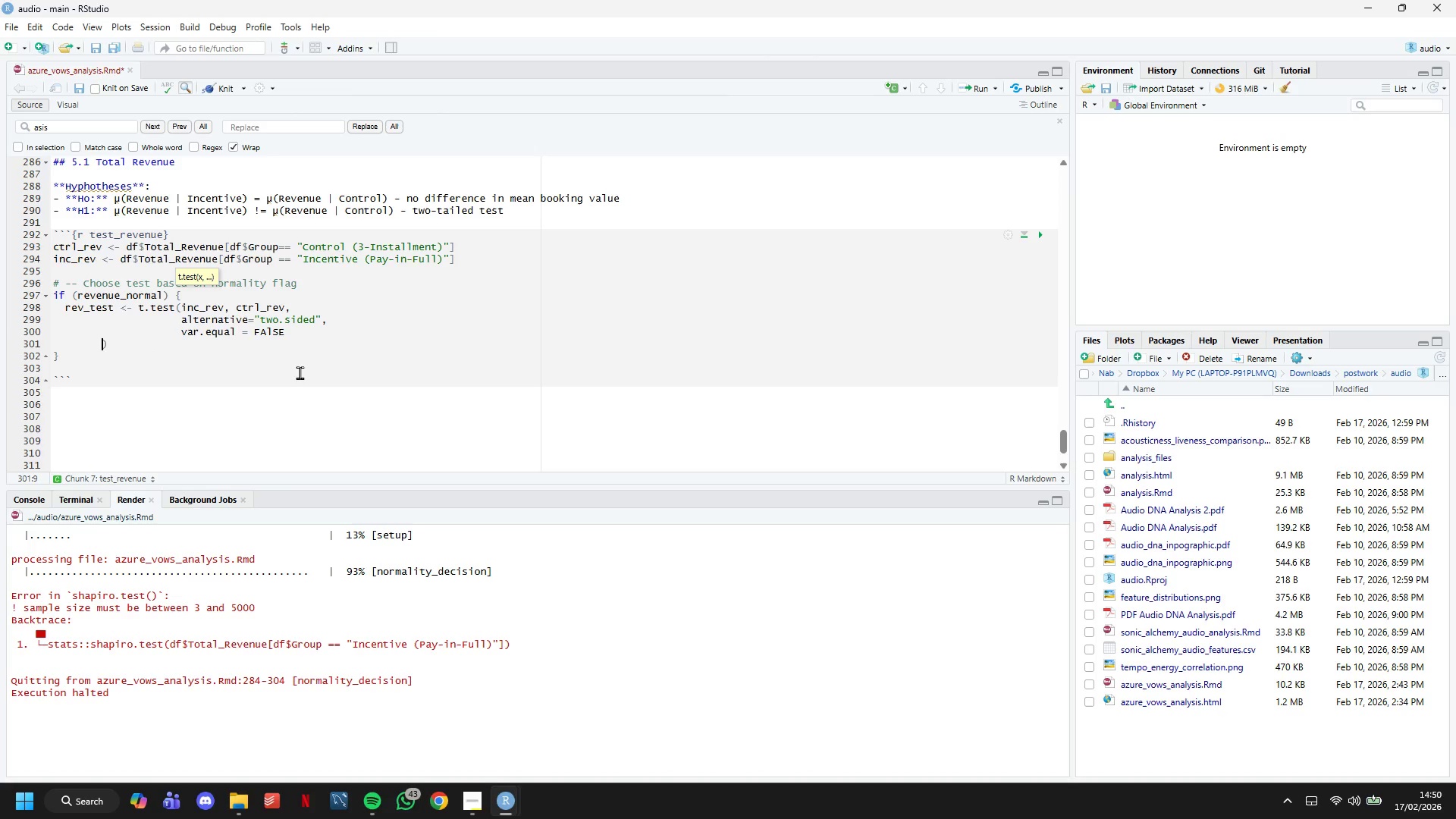 
key(Backspace)
 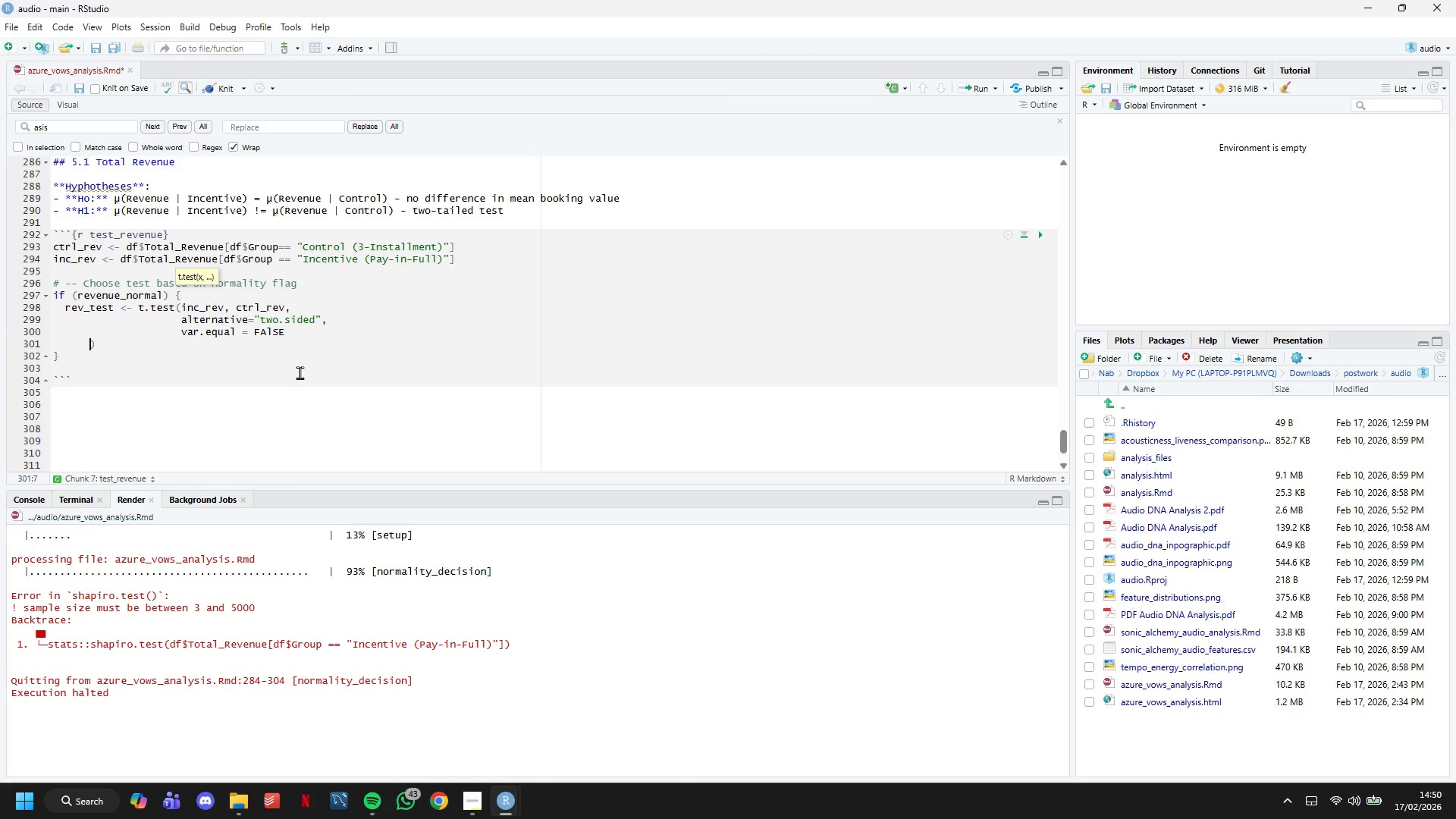 
key(Backspace)
 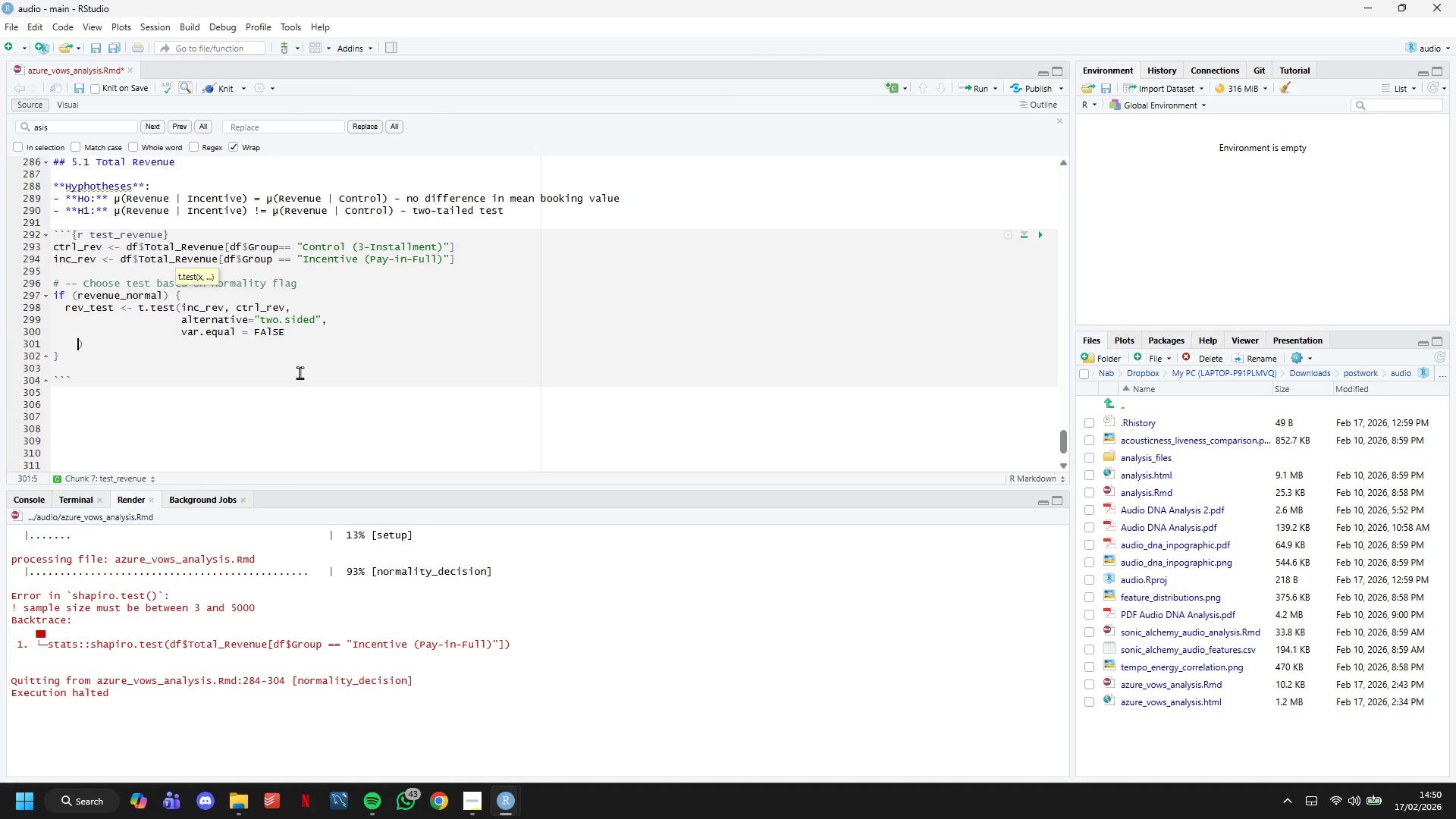 
key(Backspace)
 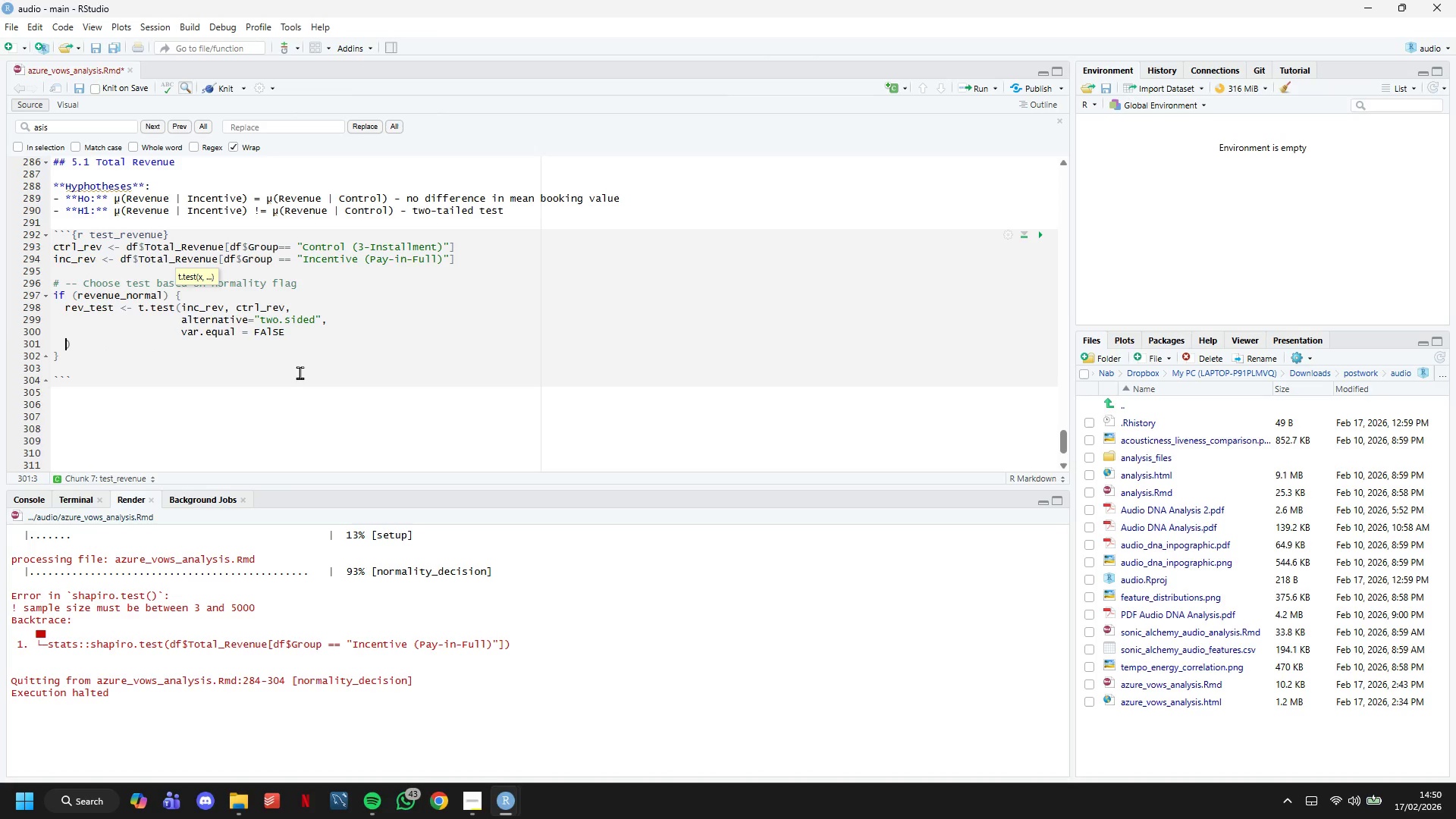 
key(Backspace)
 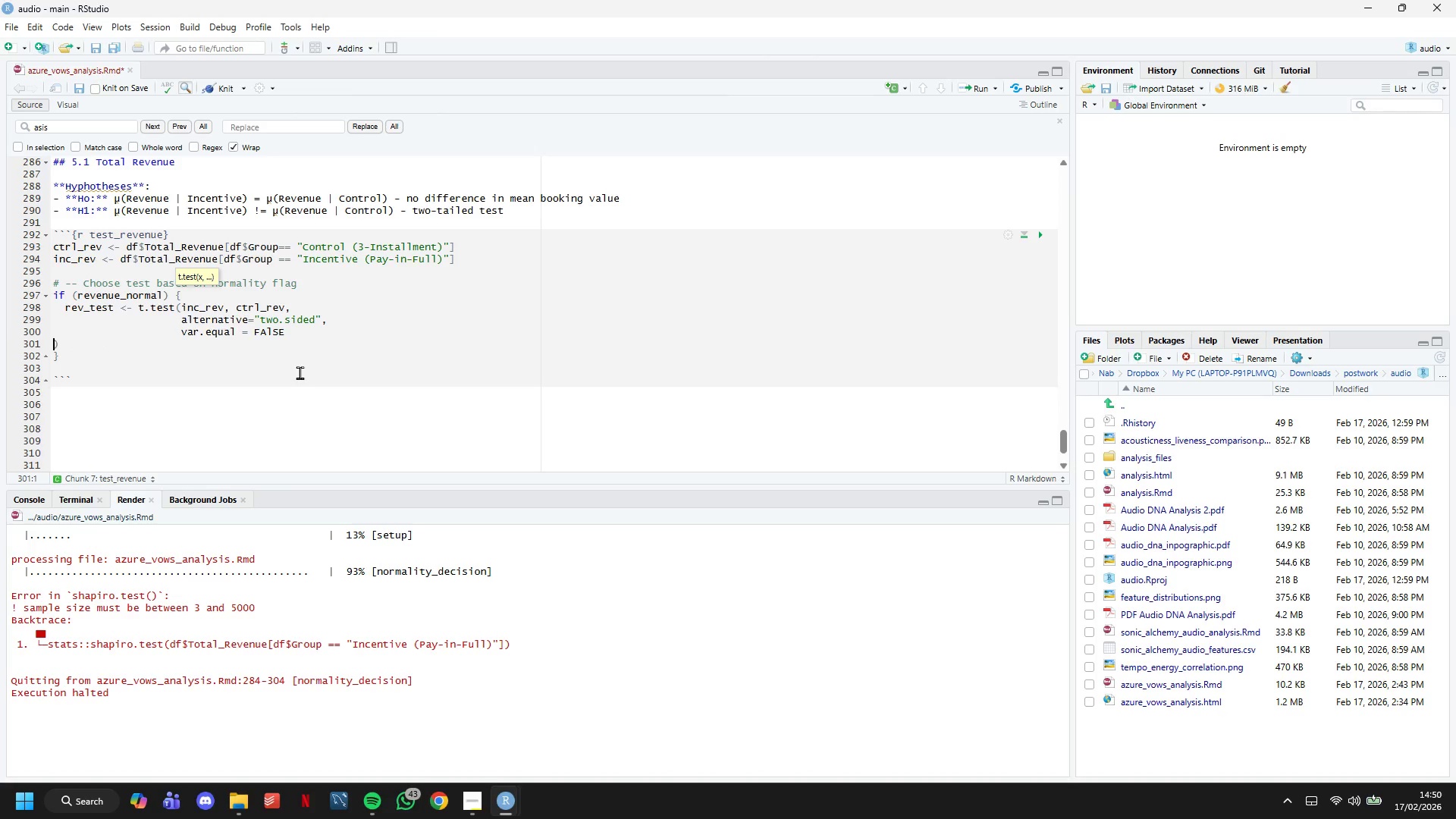 
key(Backspace)
 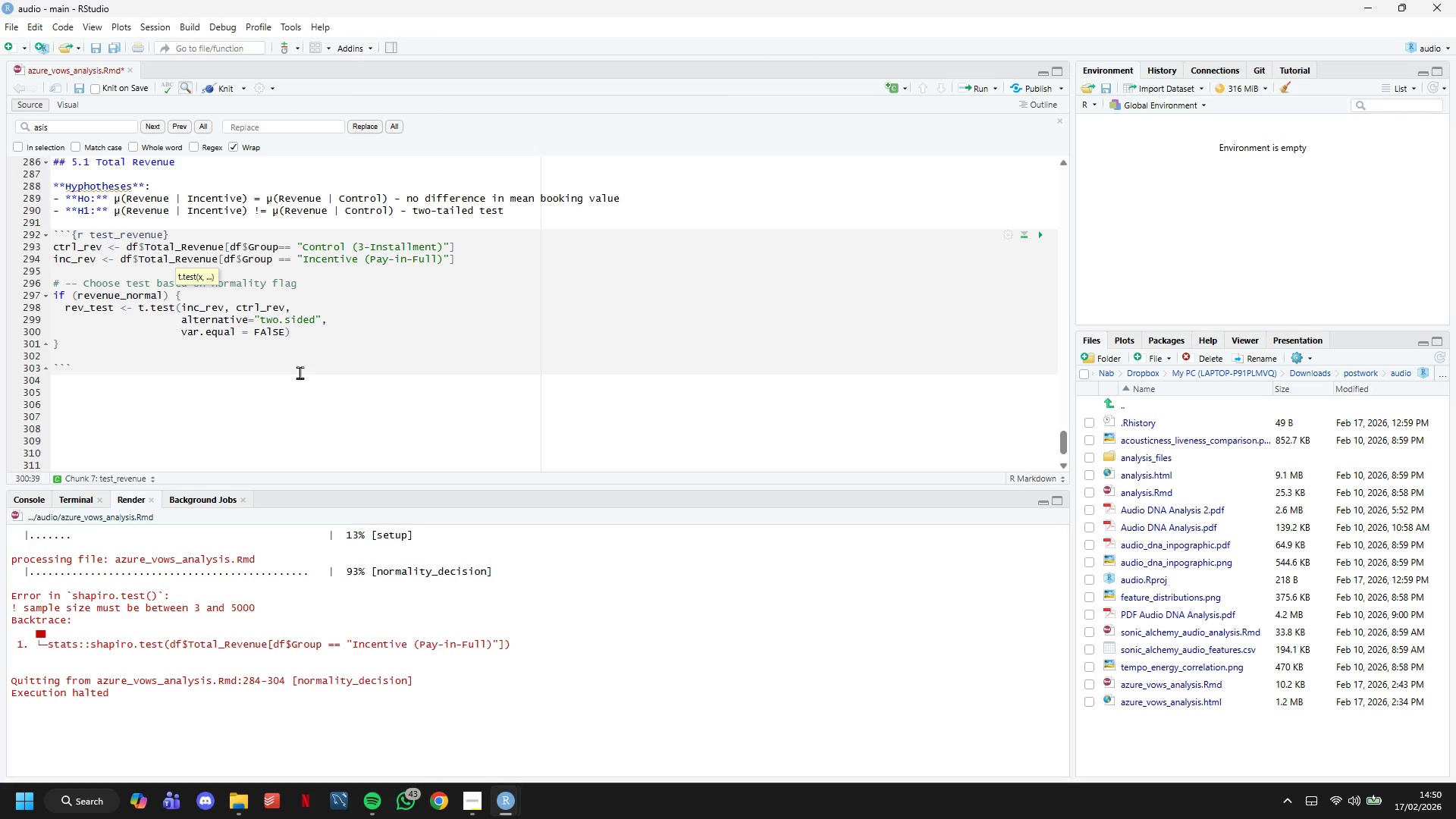 
key(ArrowRight)
 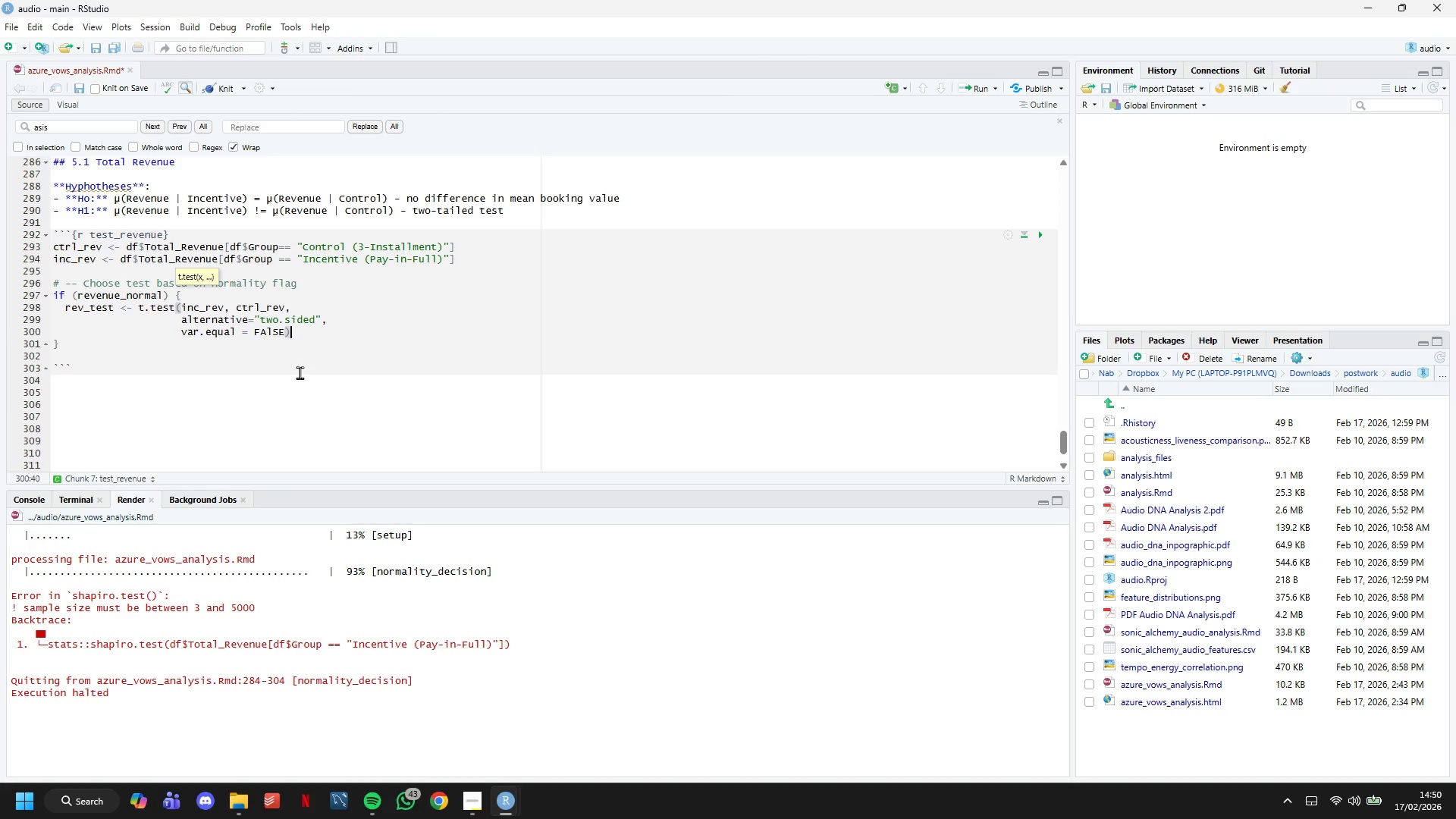 
key(Enter)
 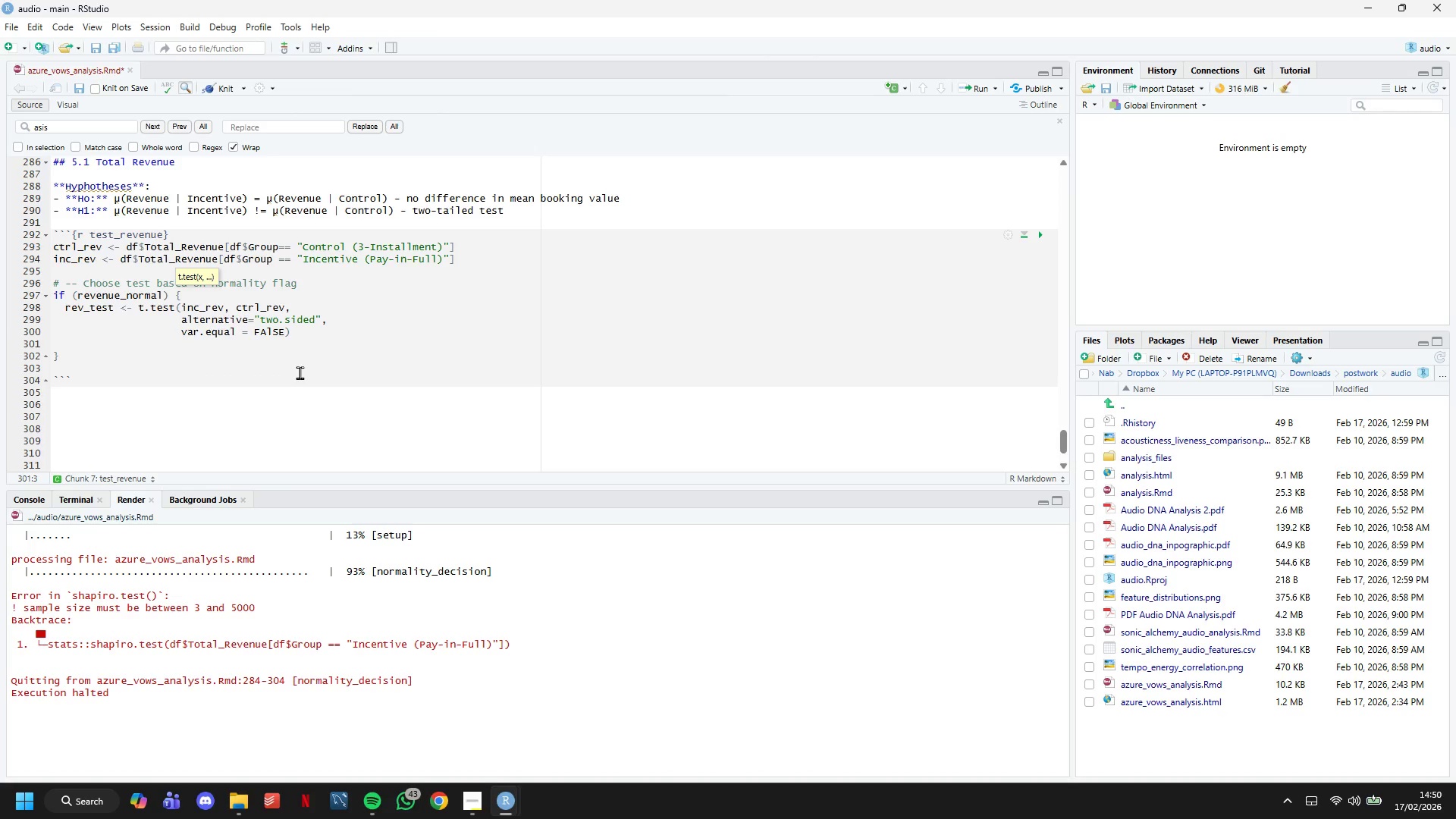 
type(rev_label < )
key(Backspace)
type(- "Welch's Independent Samples T-test)
 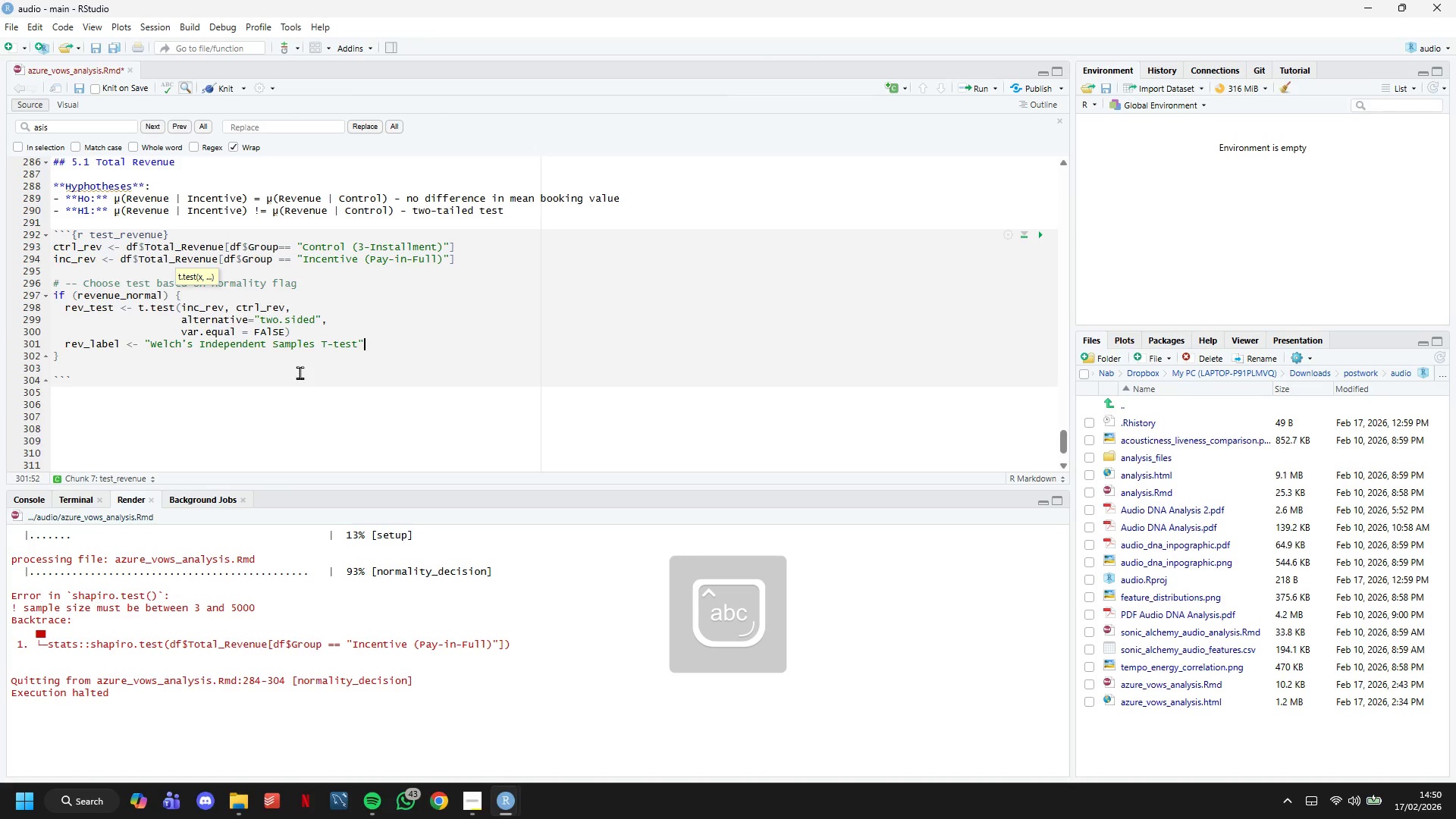 
 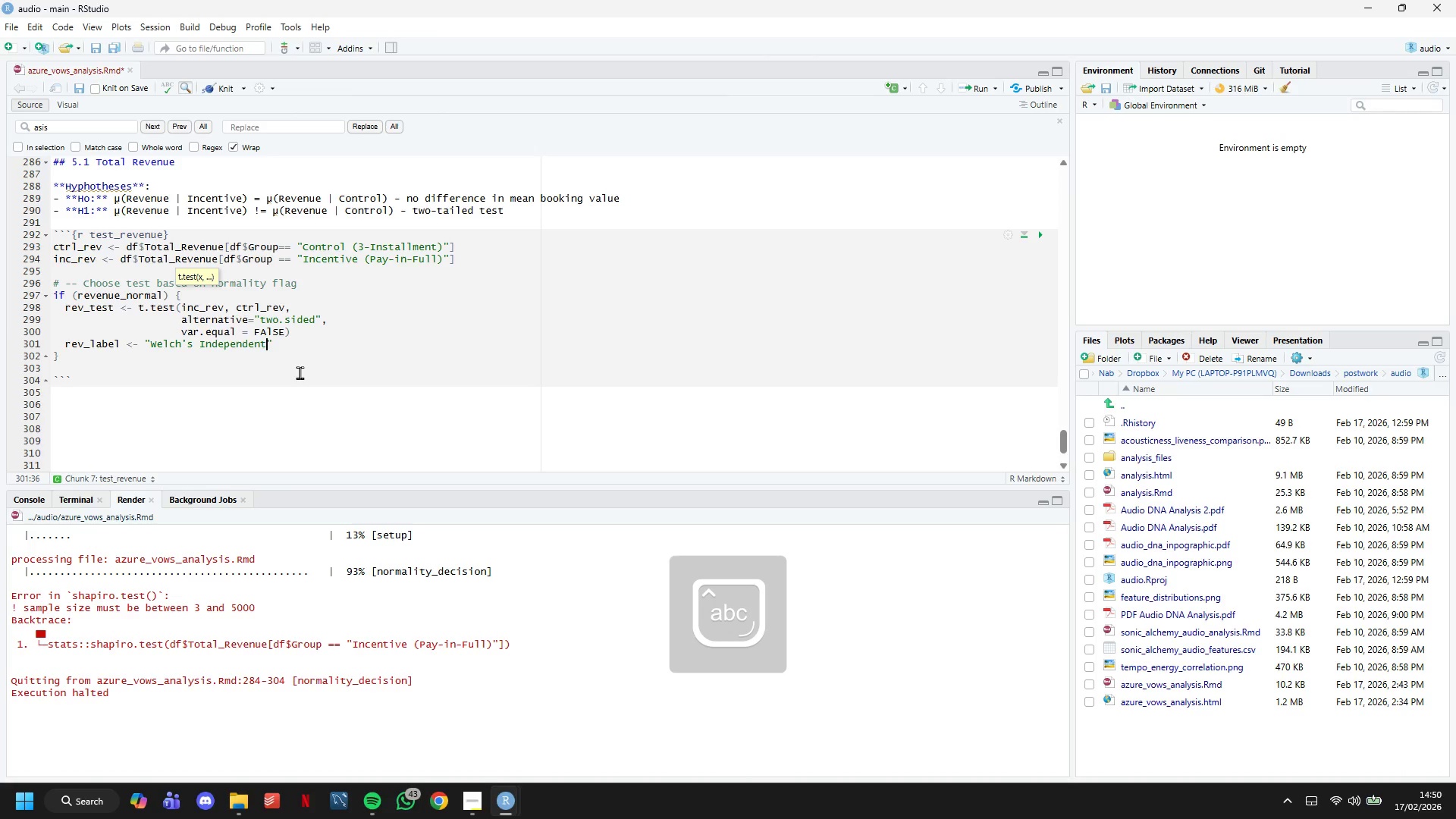 
key(ArrowRight)
 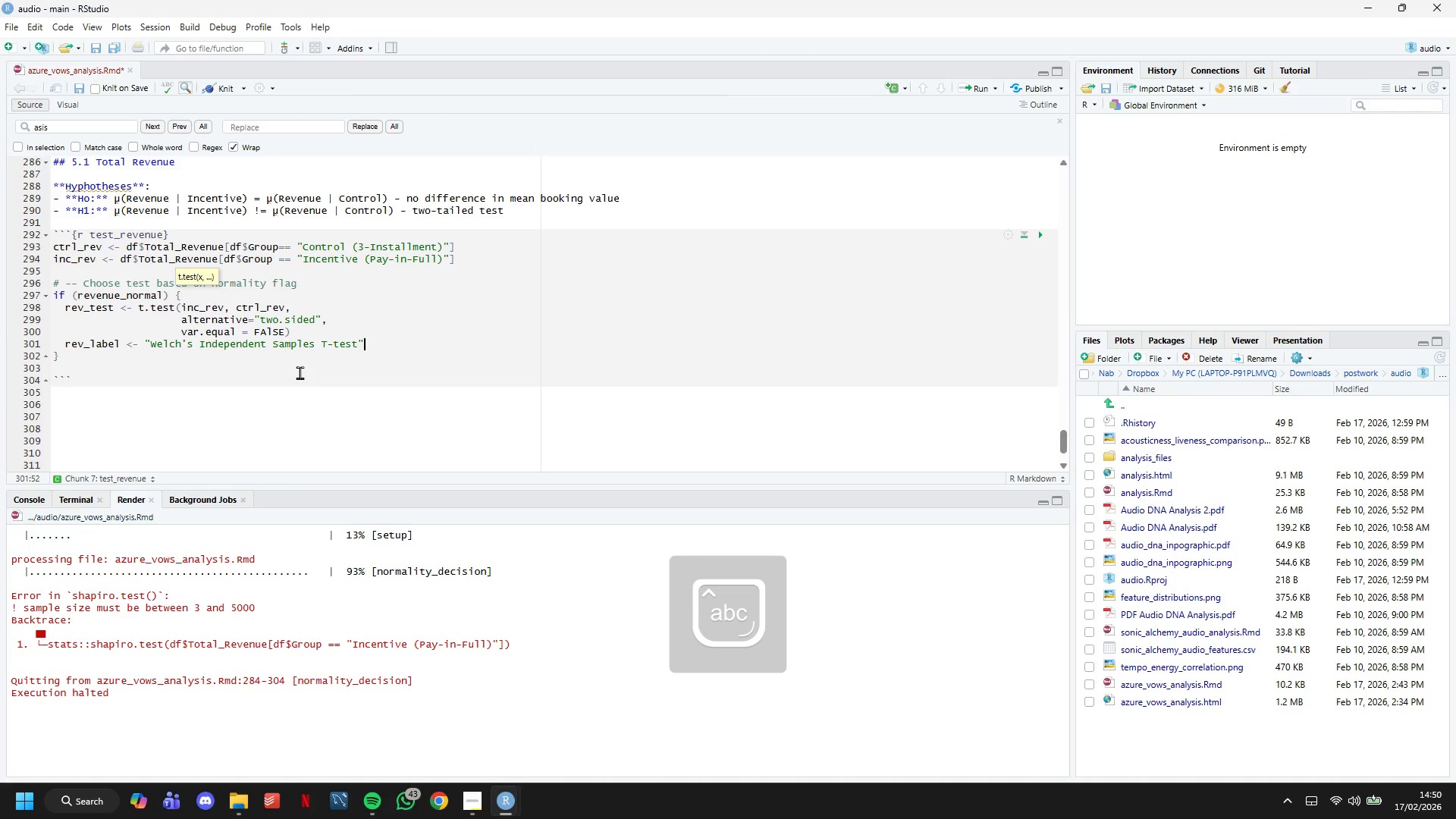 
key(ArrowDown)
 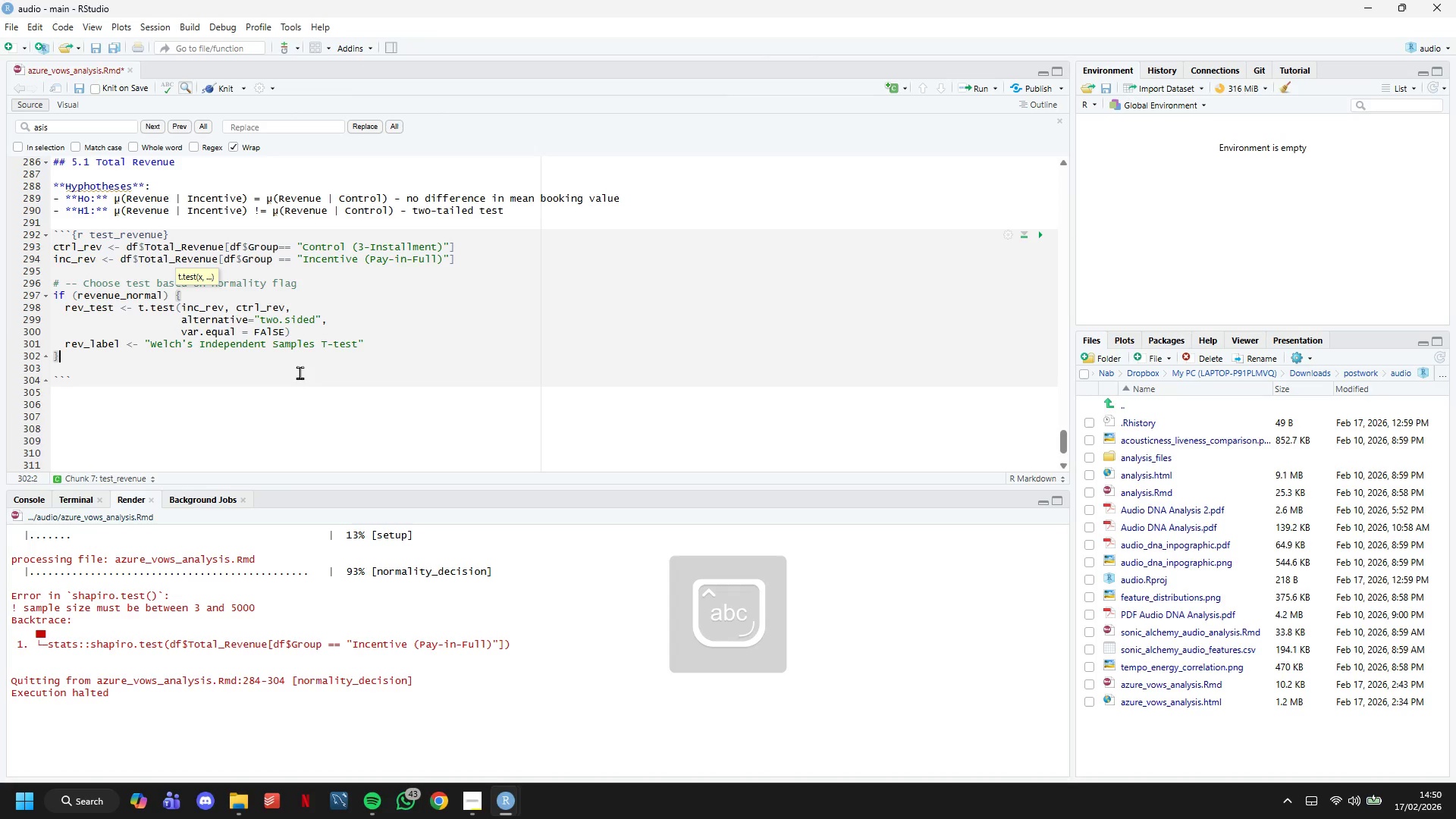 
type( else {)
 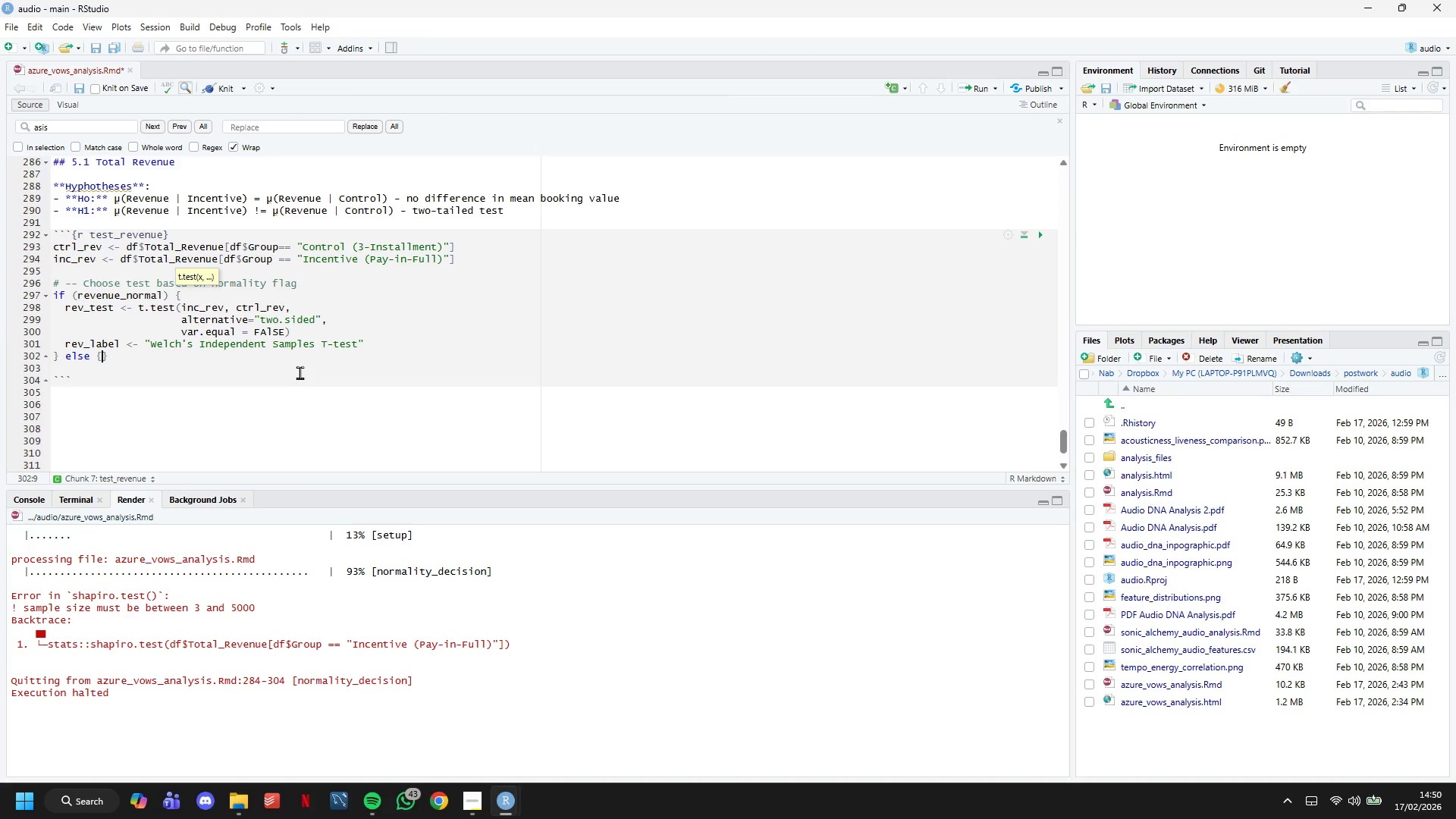 
key(Enter)
 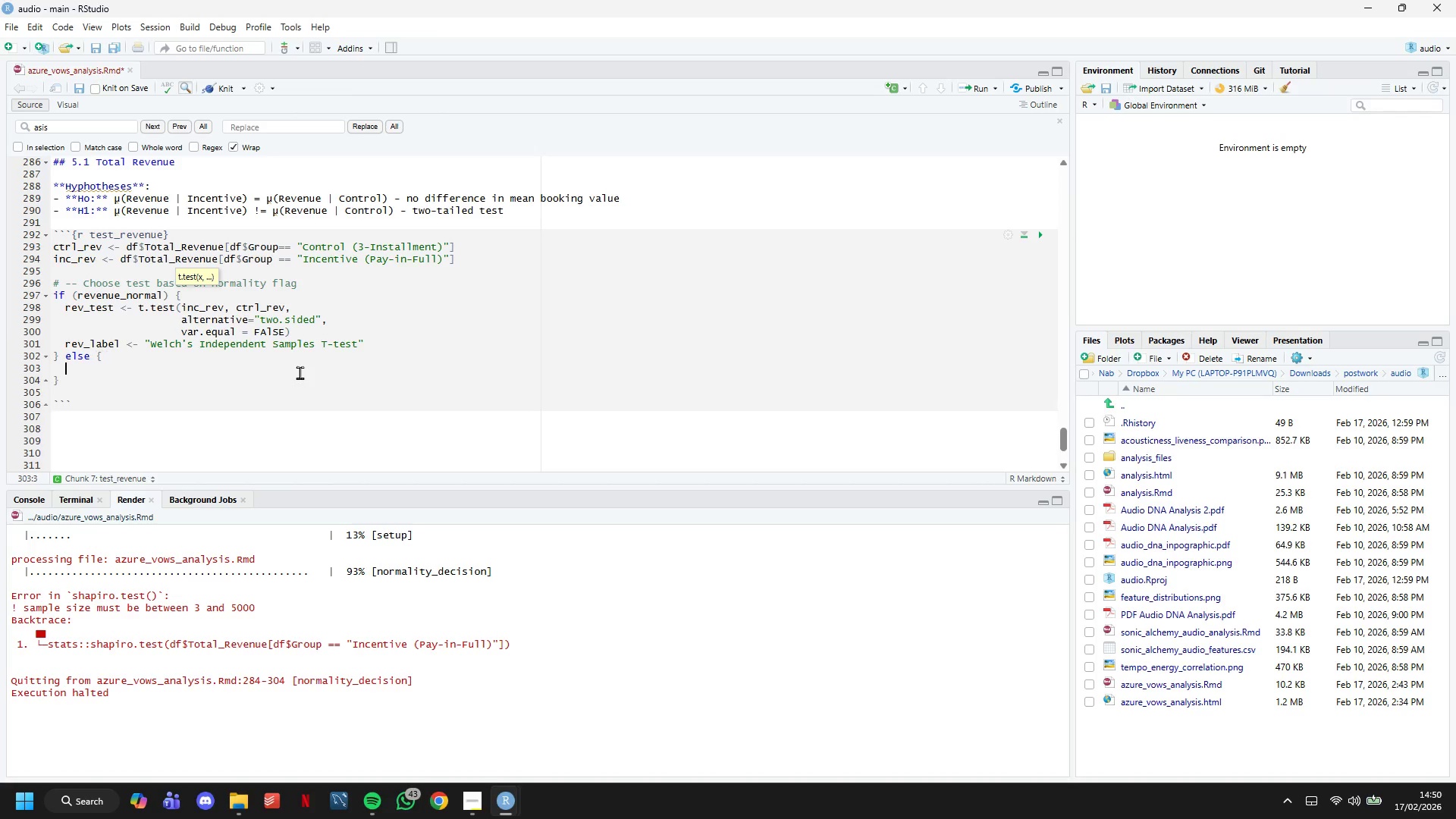 
type(rev_test <- wilcox.test()
 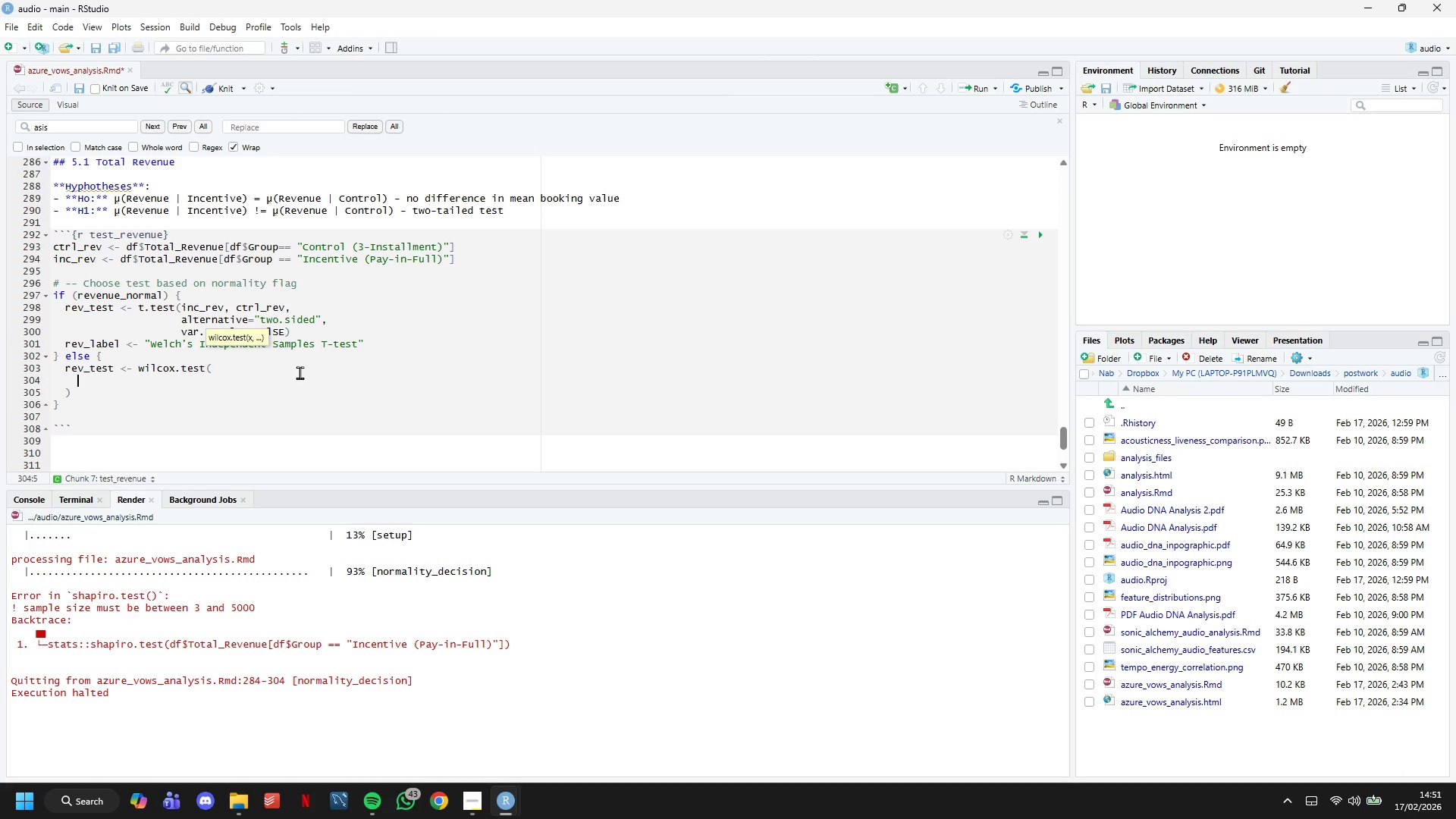 
 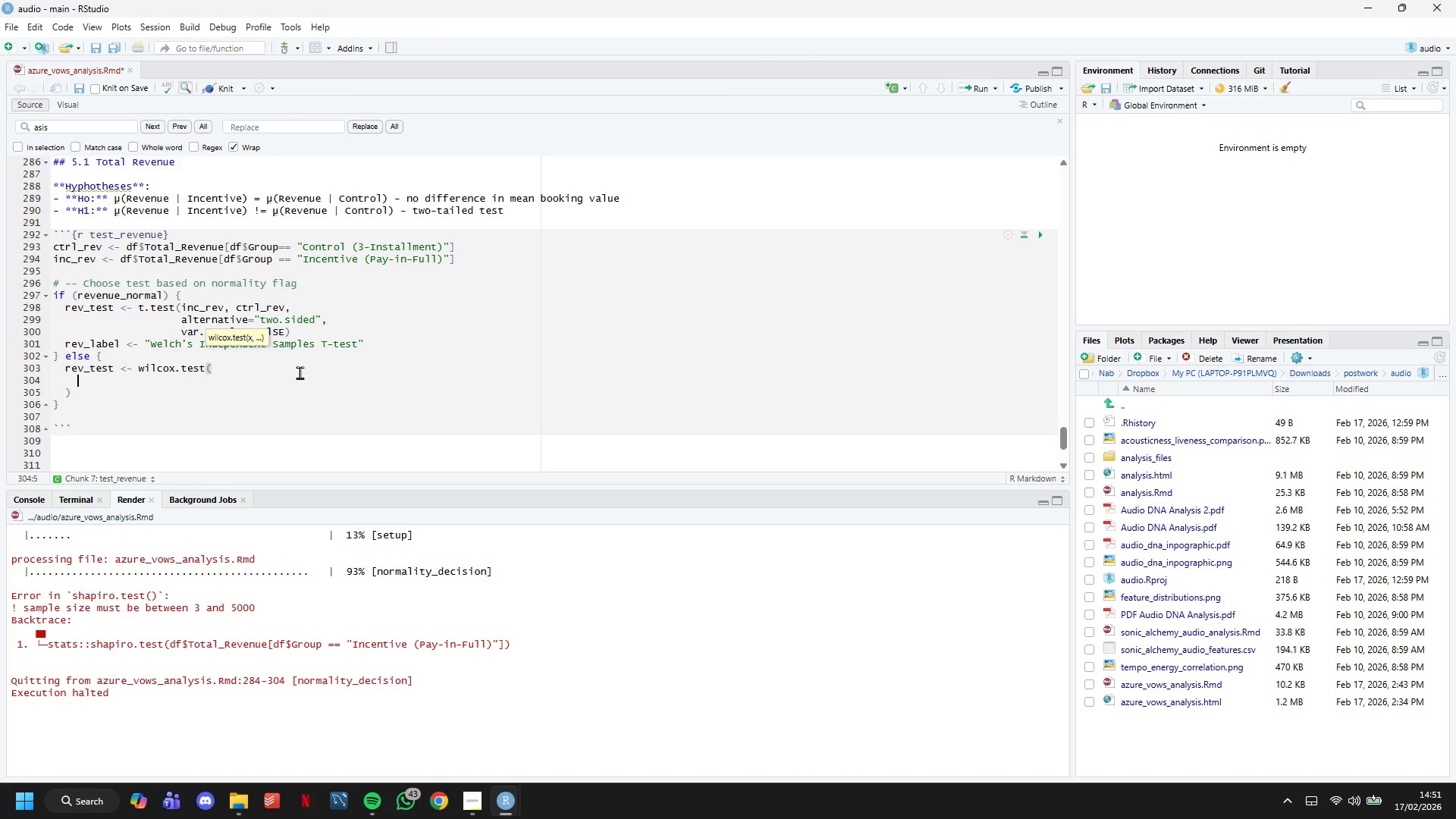 
key(Enter)
 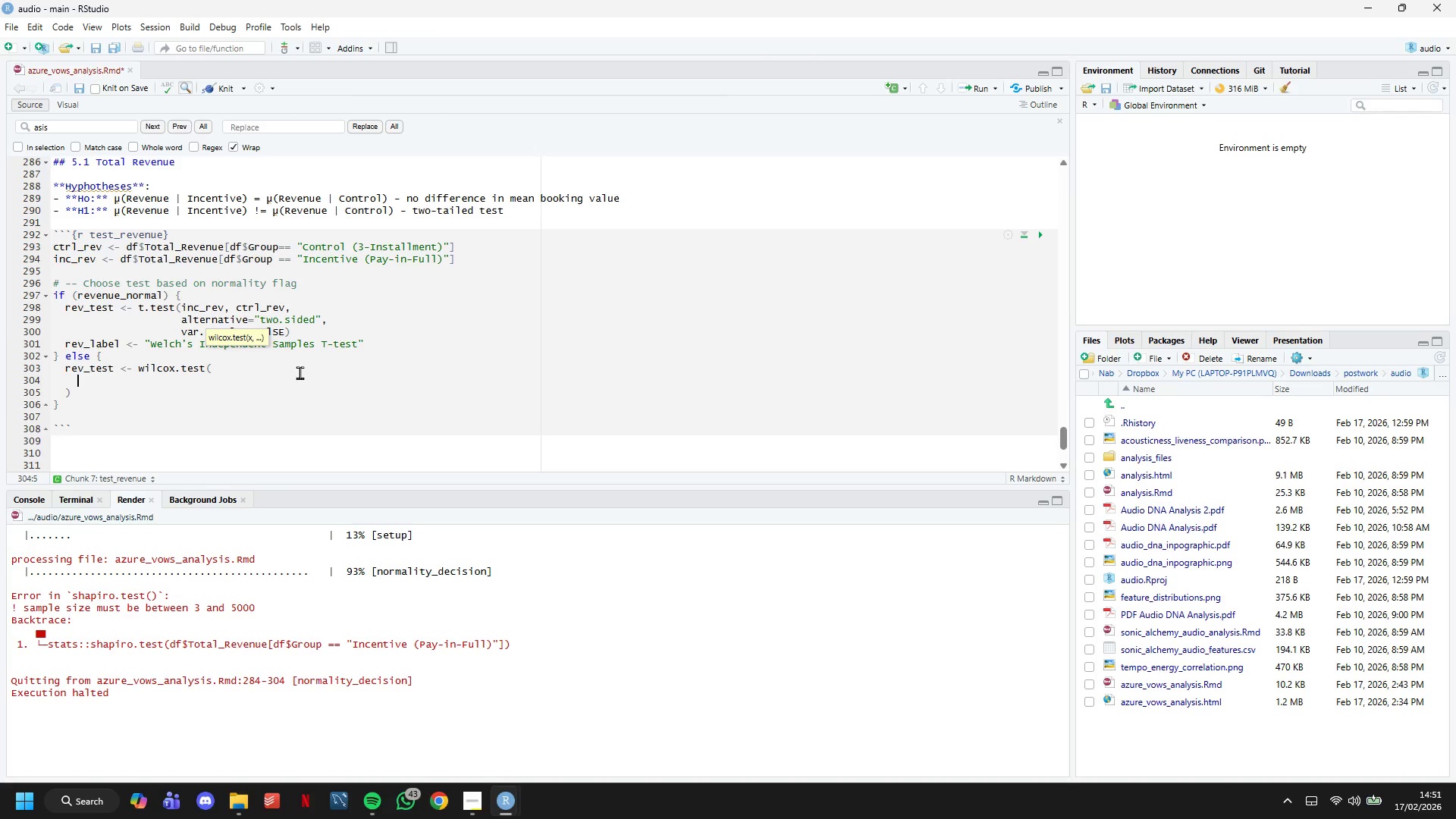 
scroll: coordinate [300, 372], scroll_direction: down, amount: 2.0
 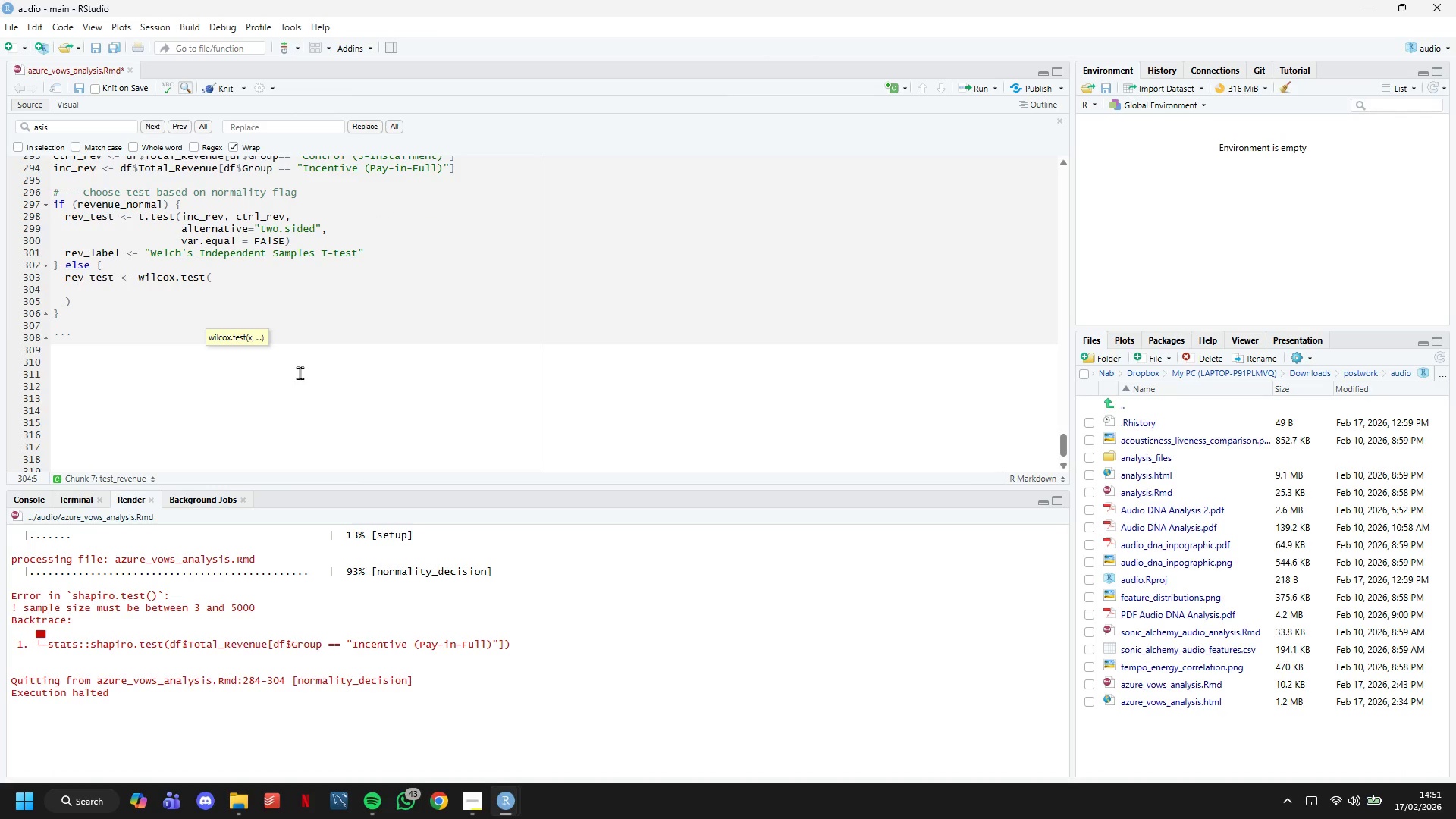 
key(Backspace)
key(Backspace)
key(Backspace)
type(inc_rev, ctrl_rev,)
 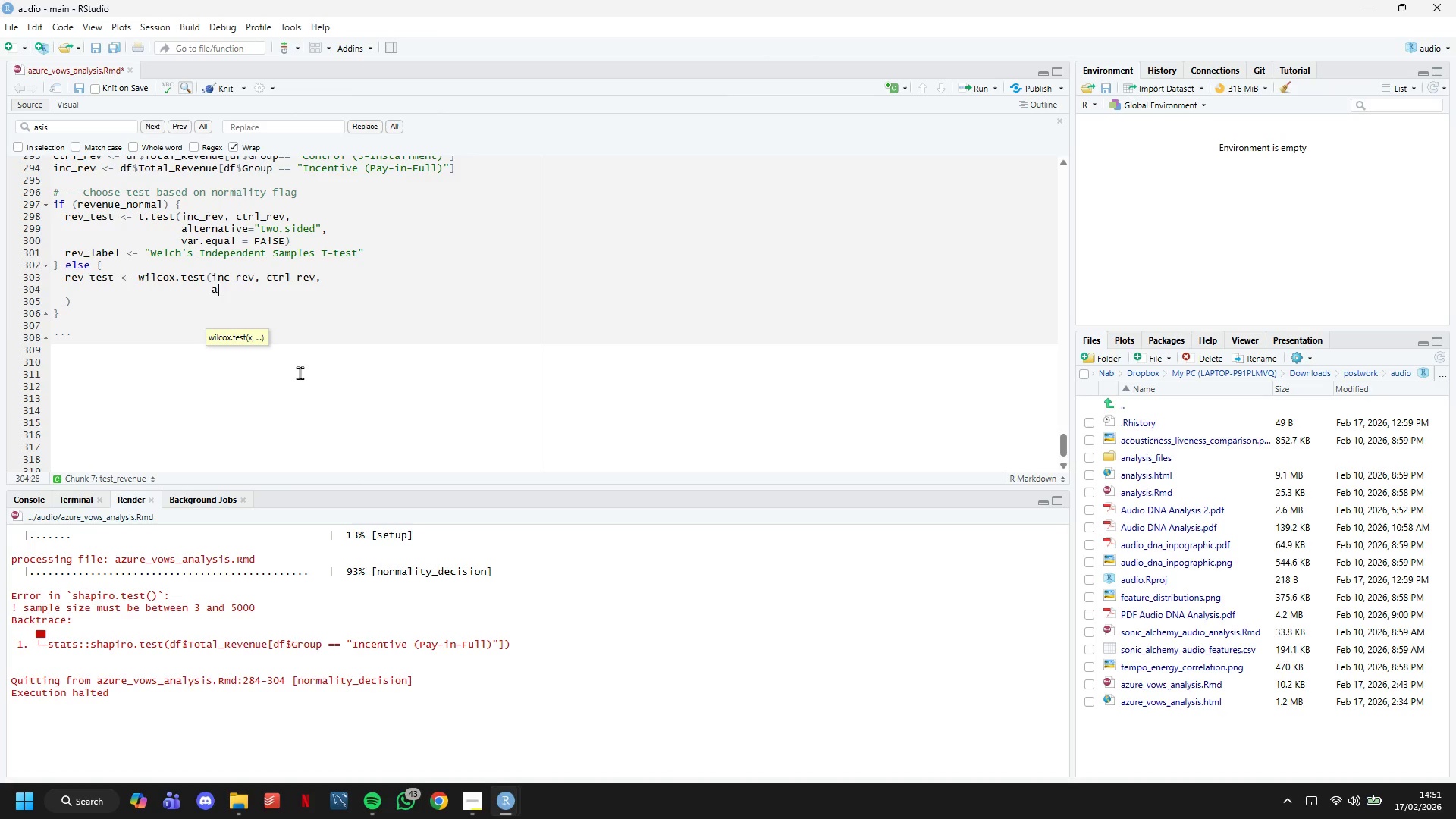 
 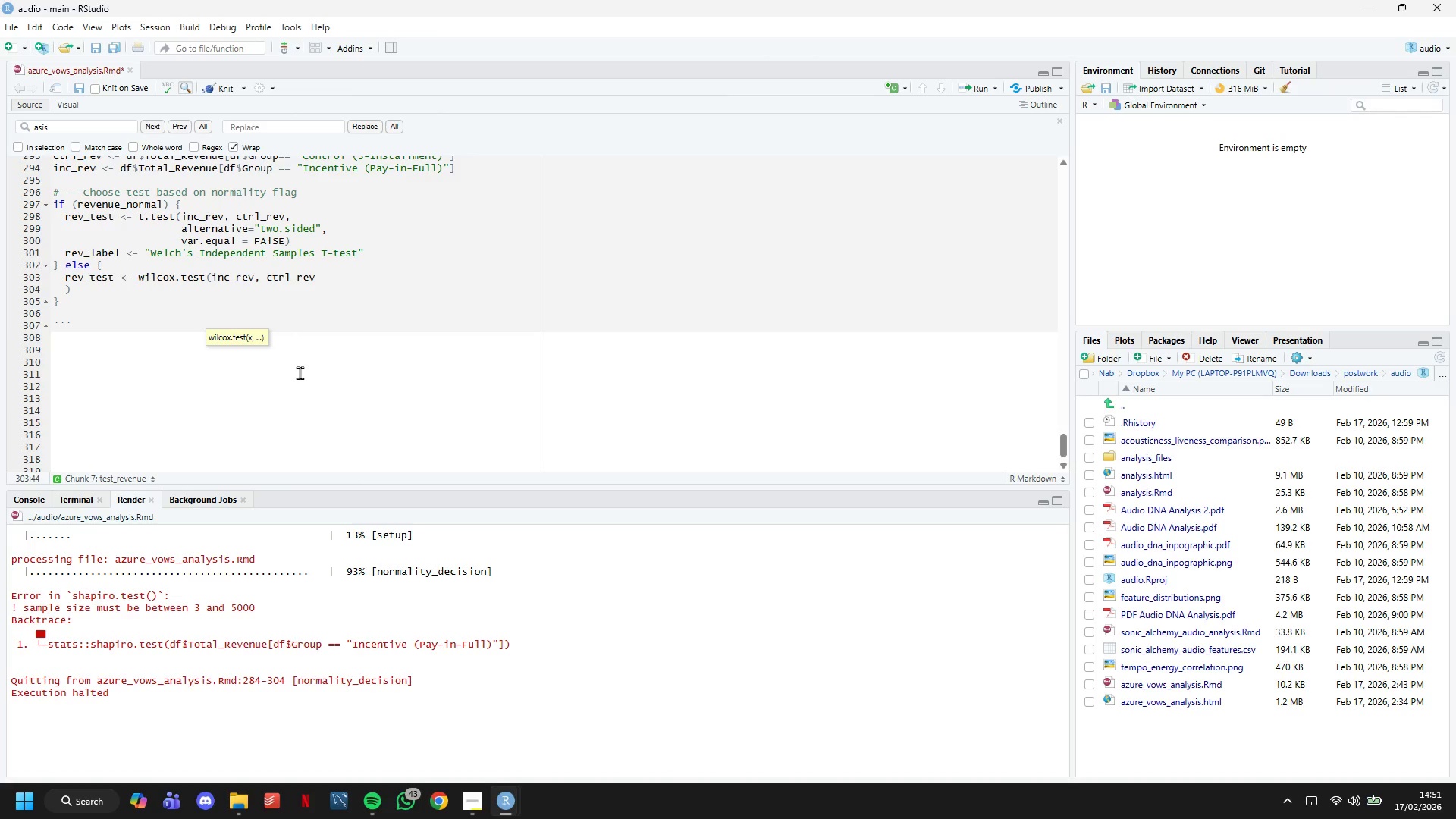 
key(Enter)
 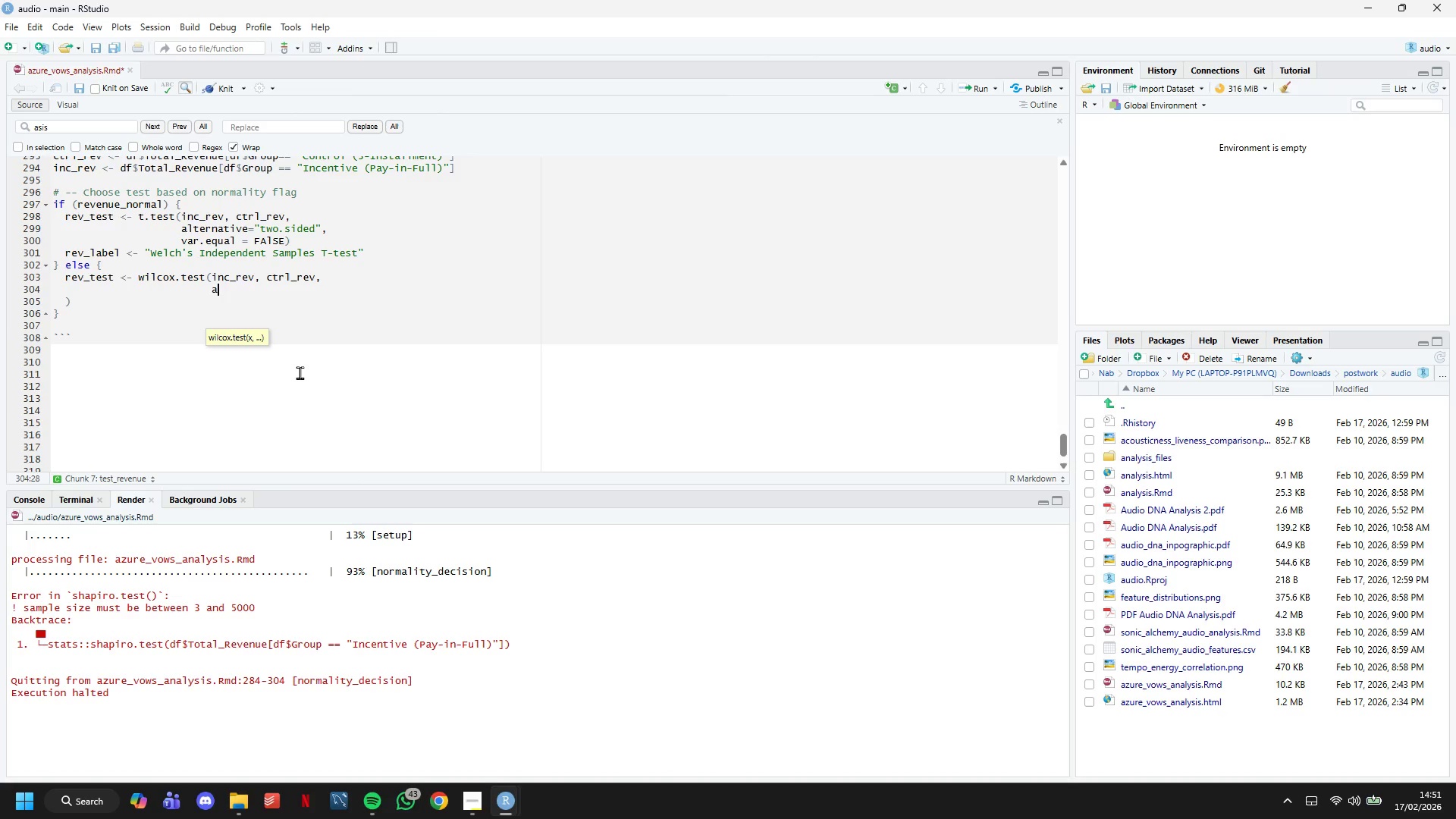 
type(alternative= )
 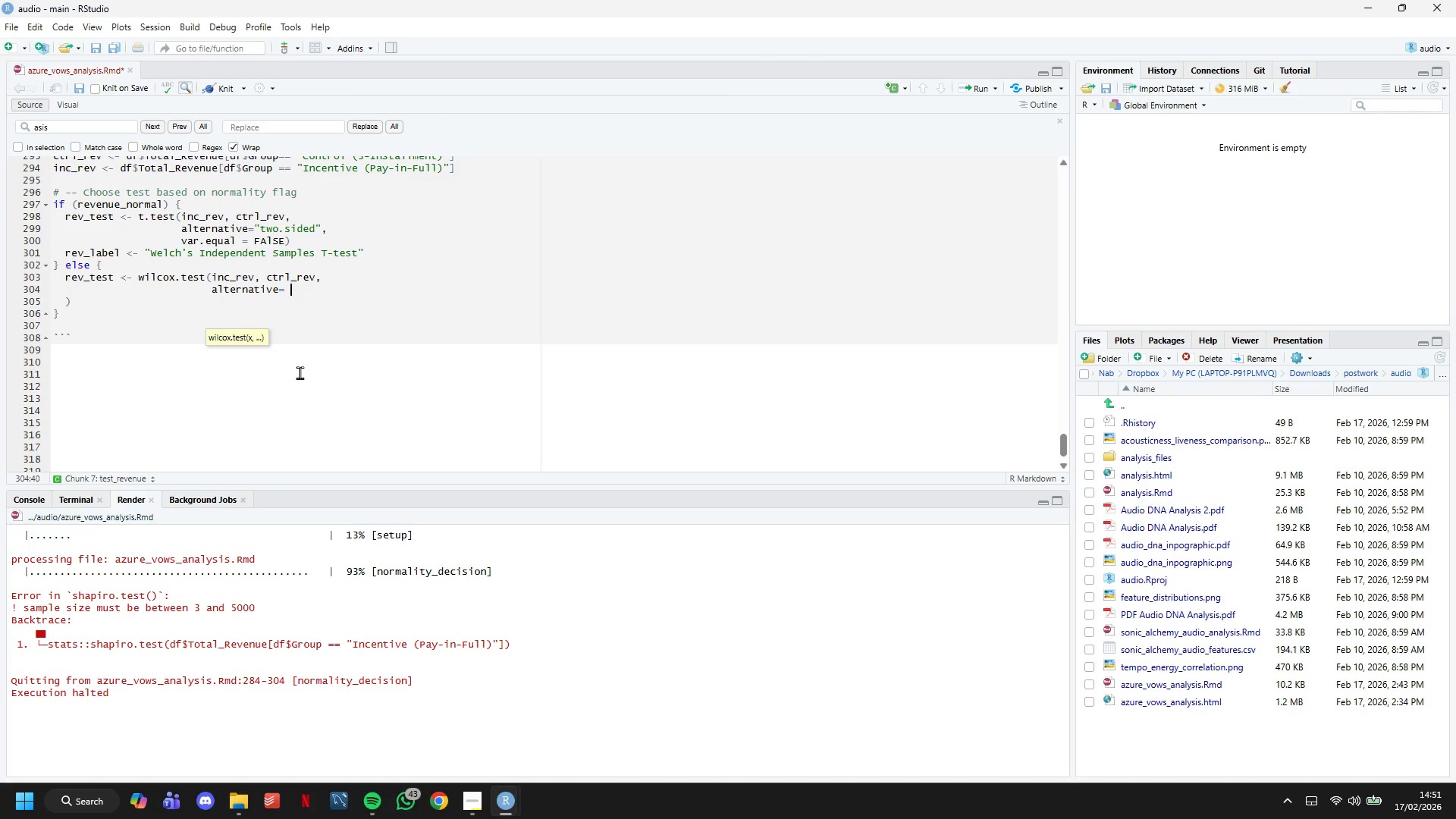 
type("w)
key(Backspace)
type(two.sided)
 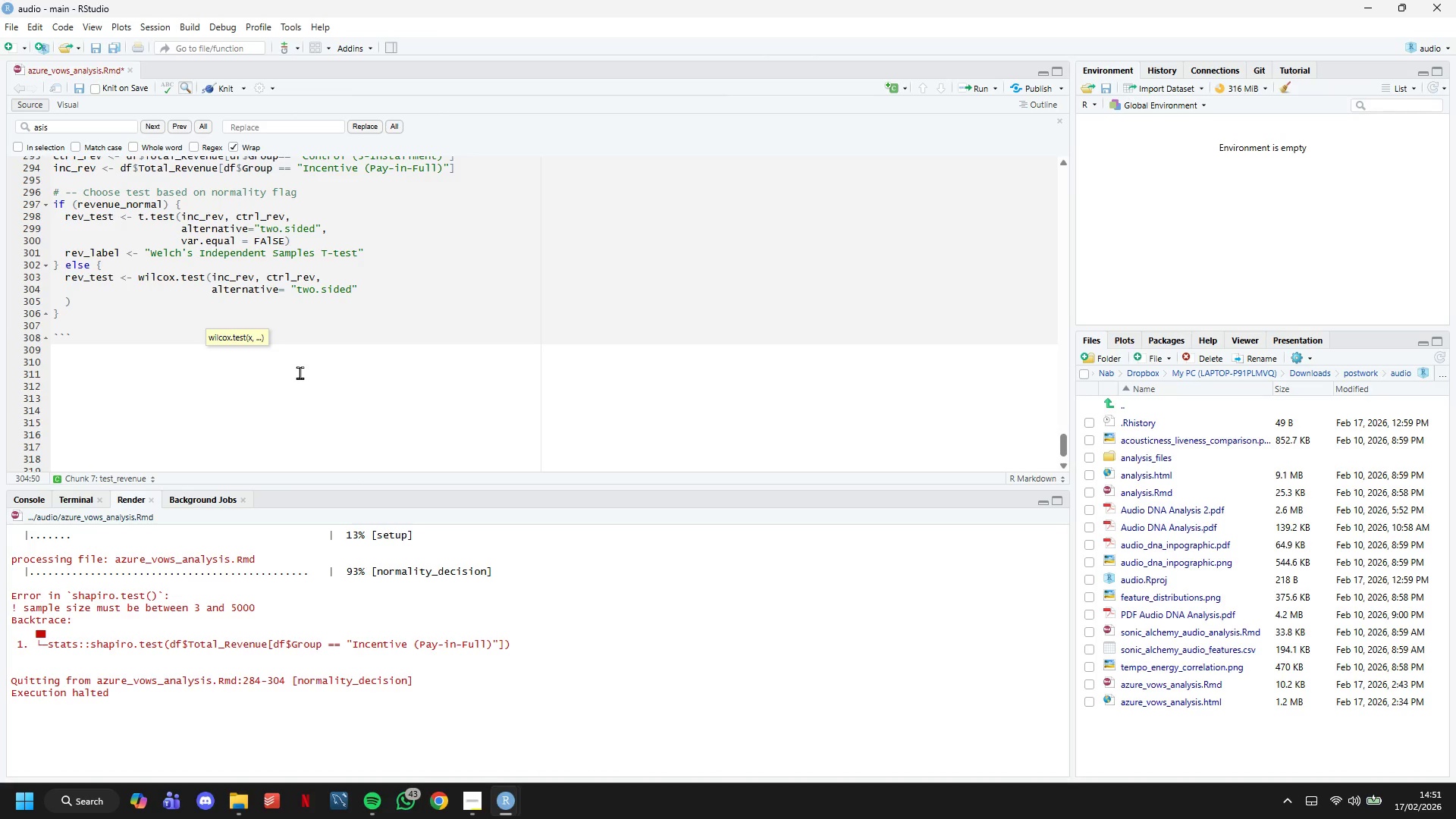 
key(ArrowRight)
 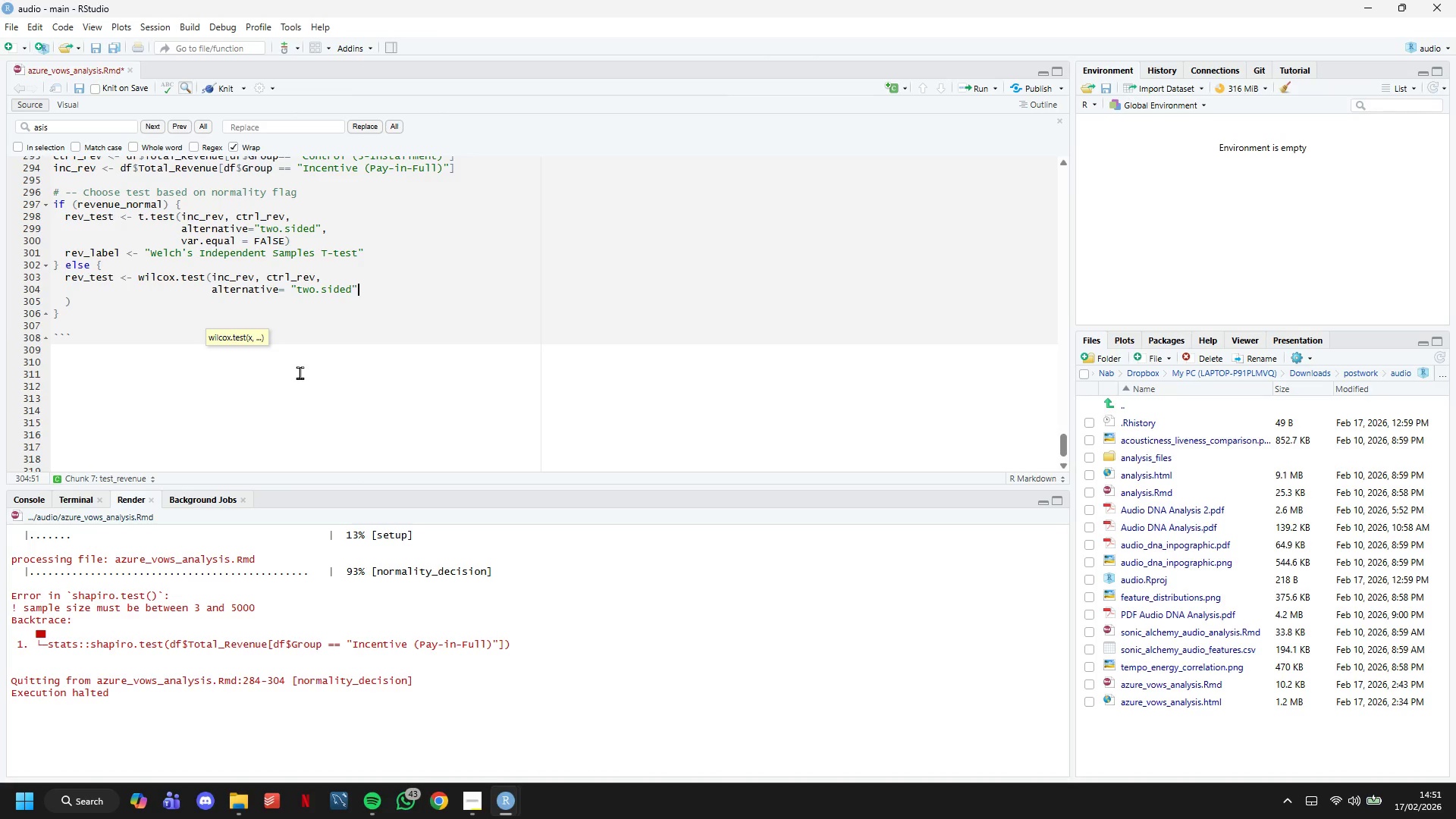 
key(Comma)
 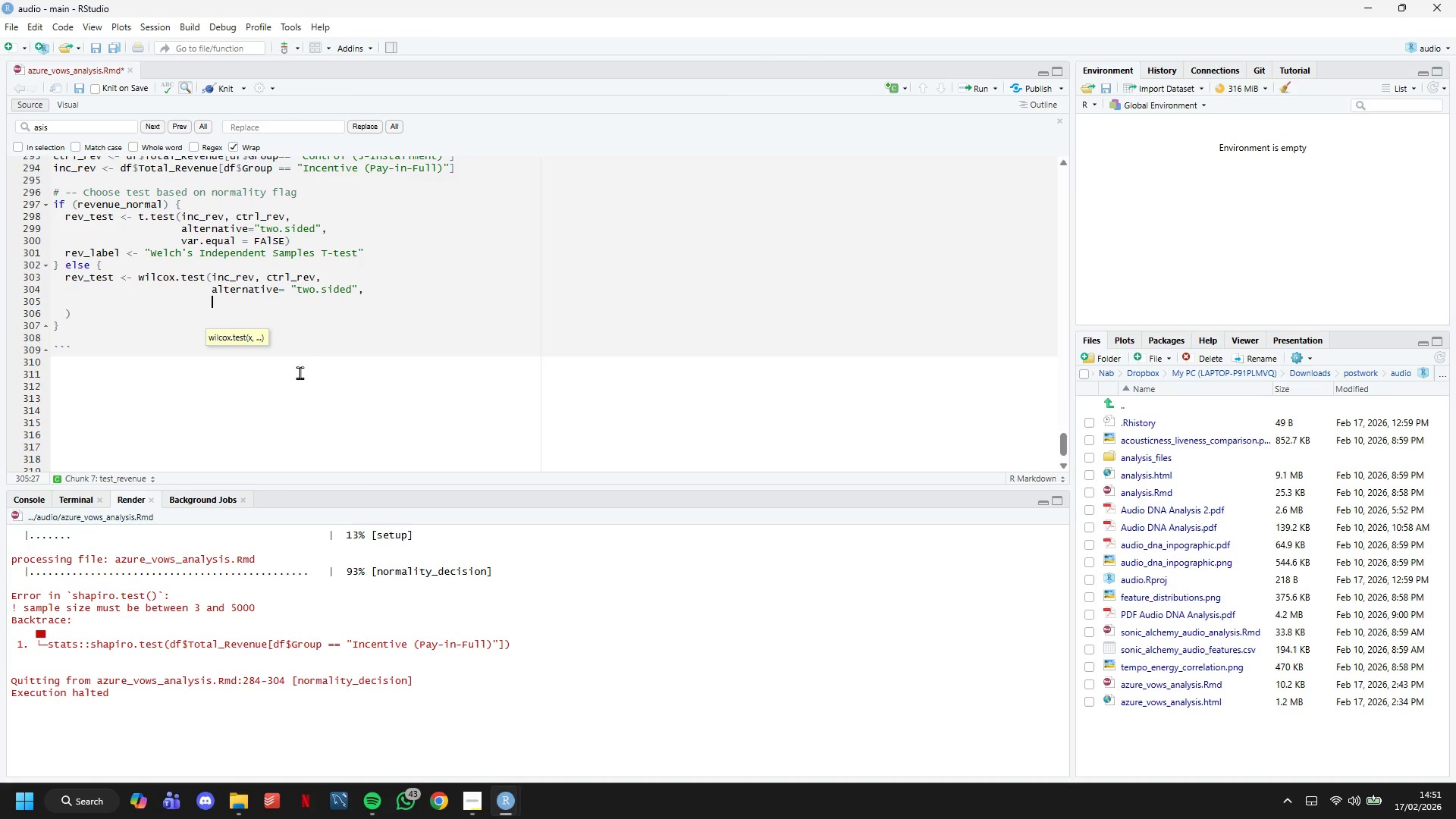 
key(Enter)
 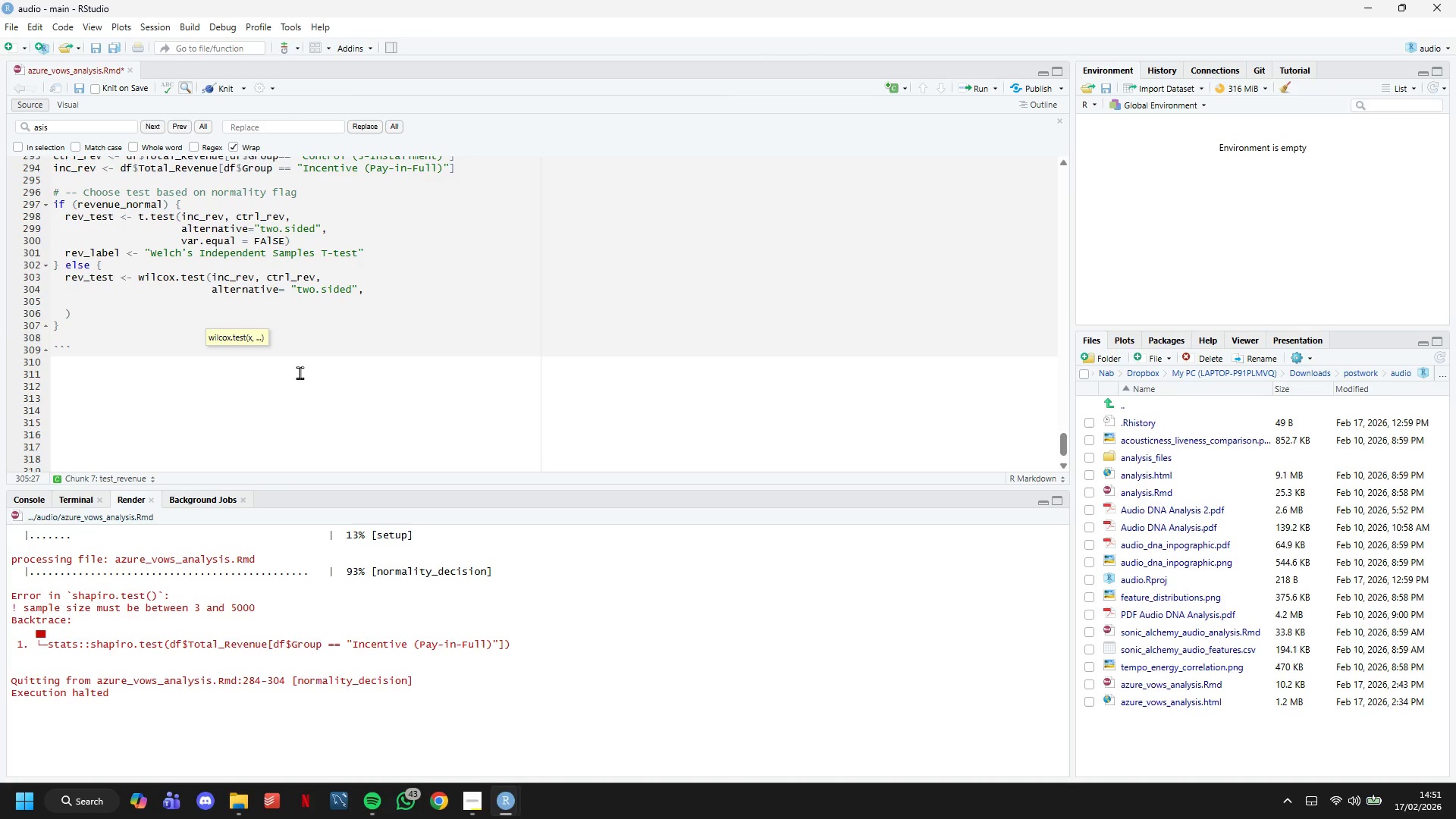 
type(conf,int = TRUE))
key(Backspace)
 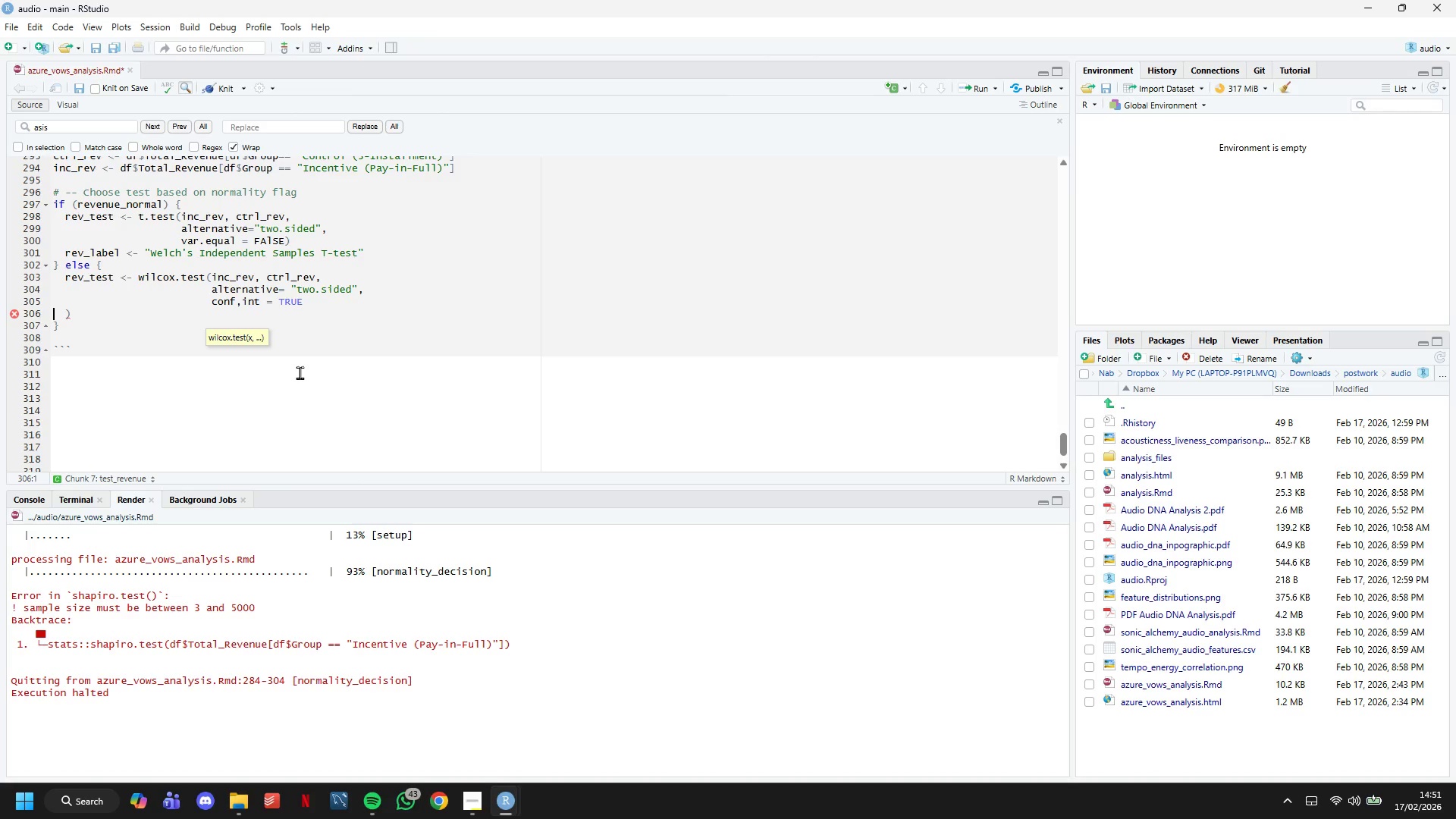 
 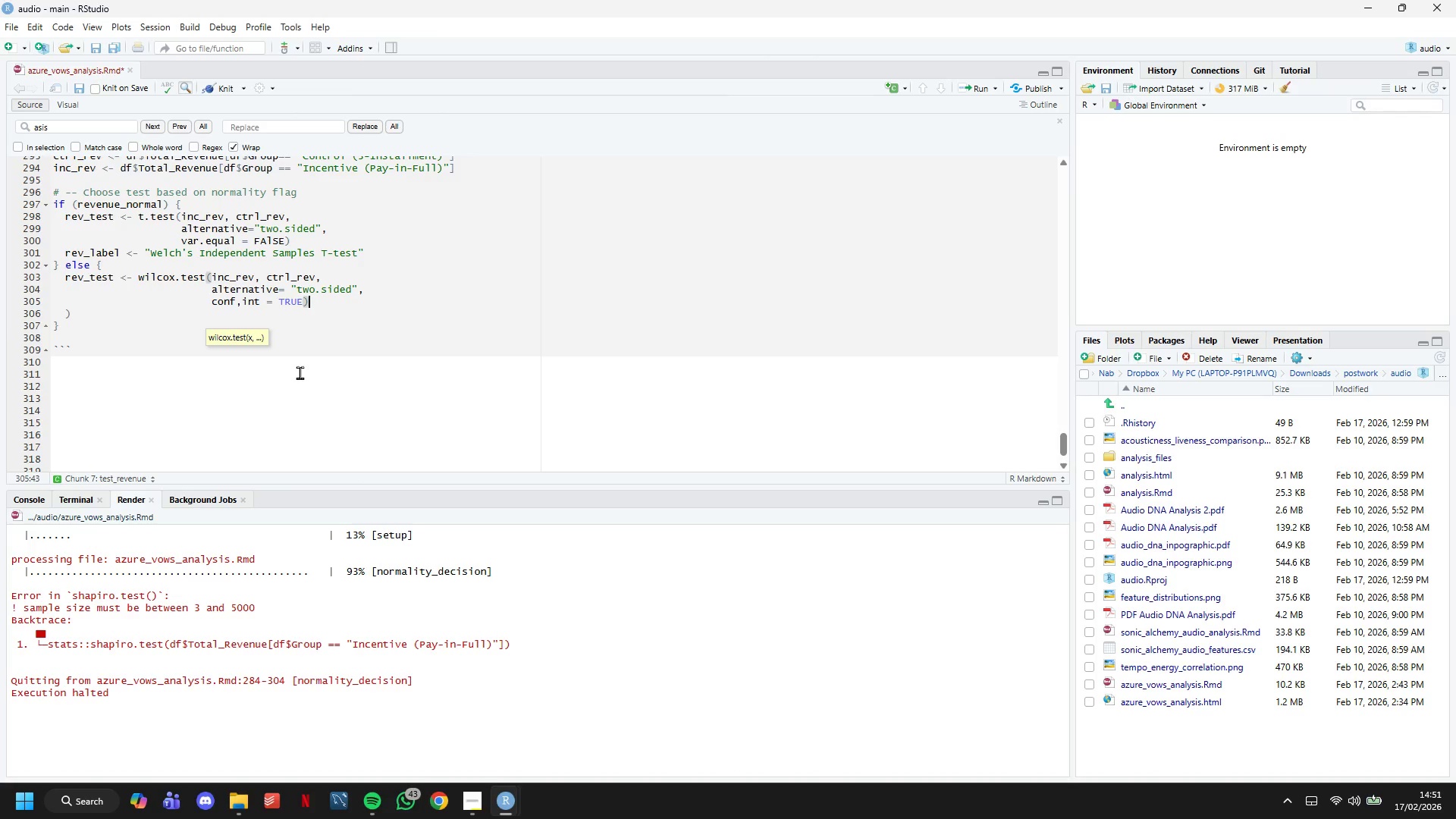 
key(ArrowRight)
 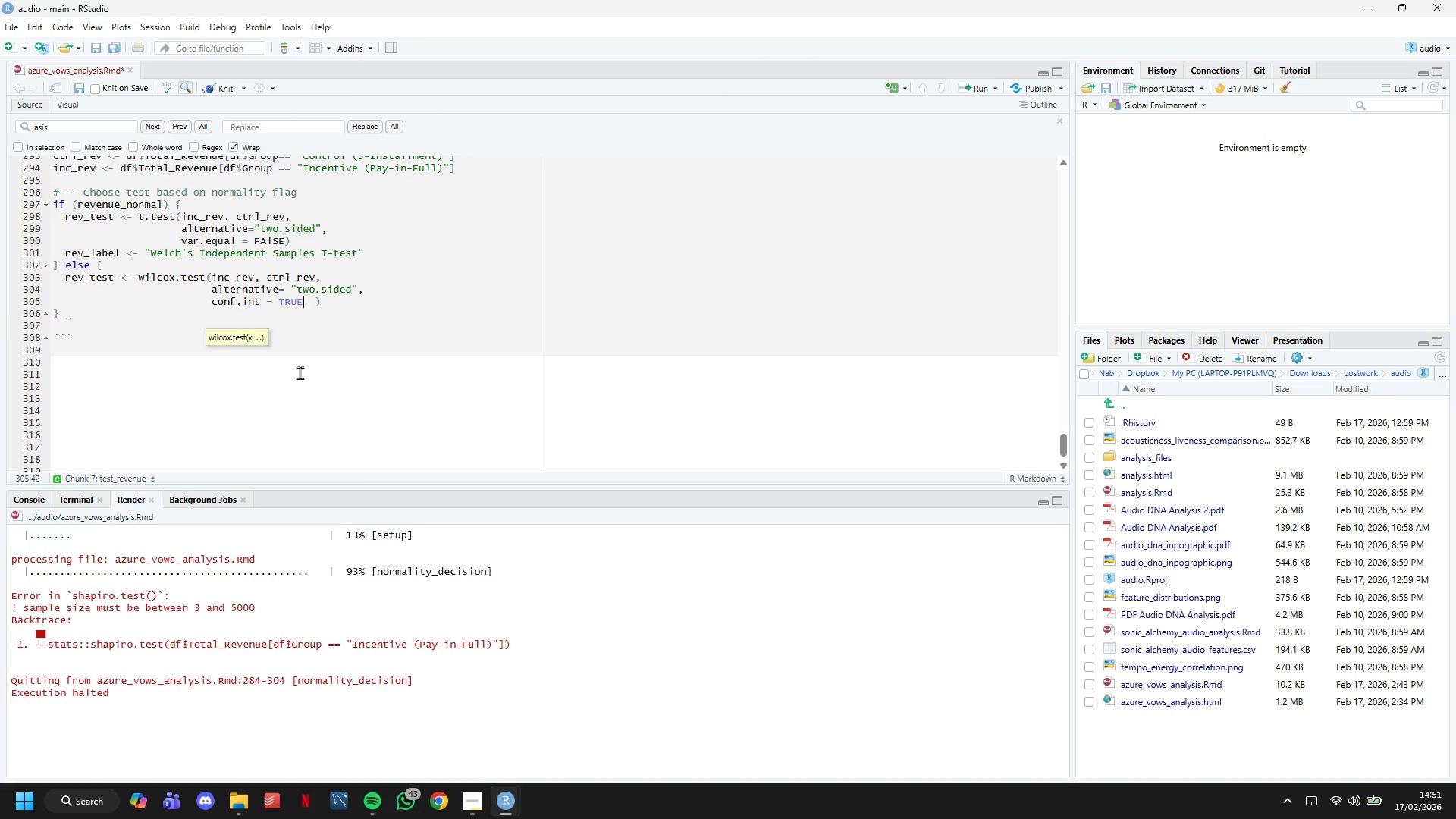 
key(Backspace)
 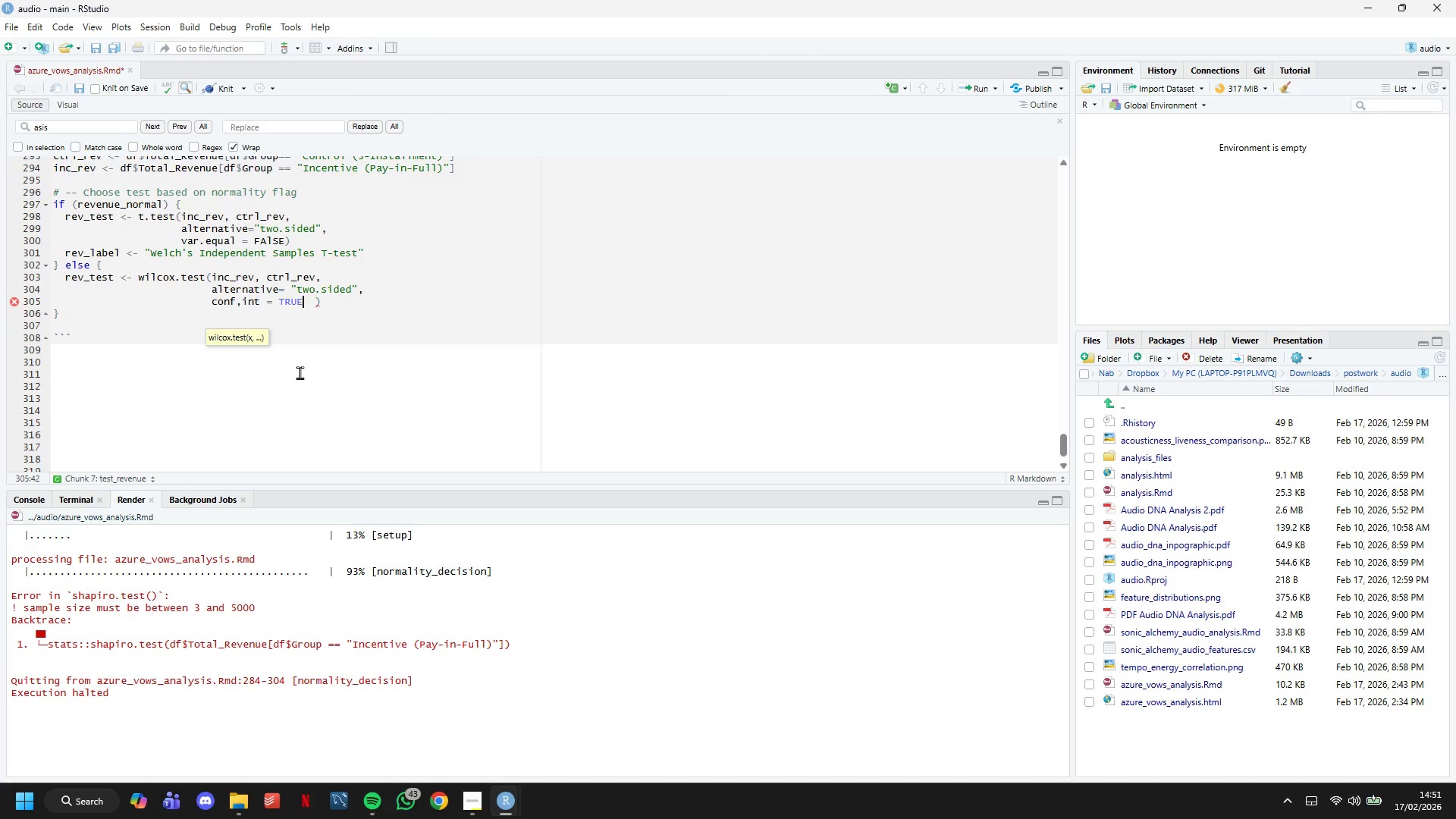 
key(ArrowRight)
 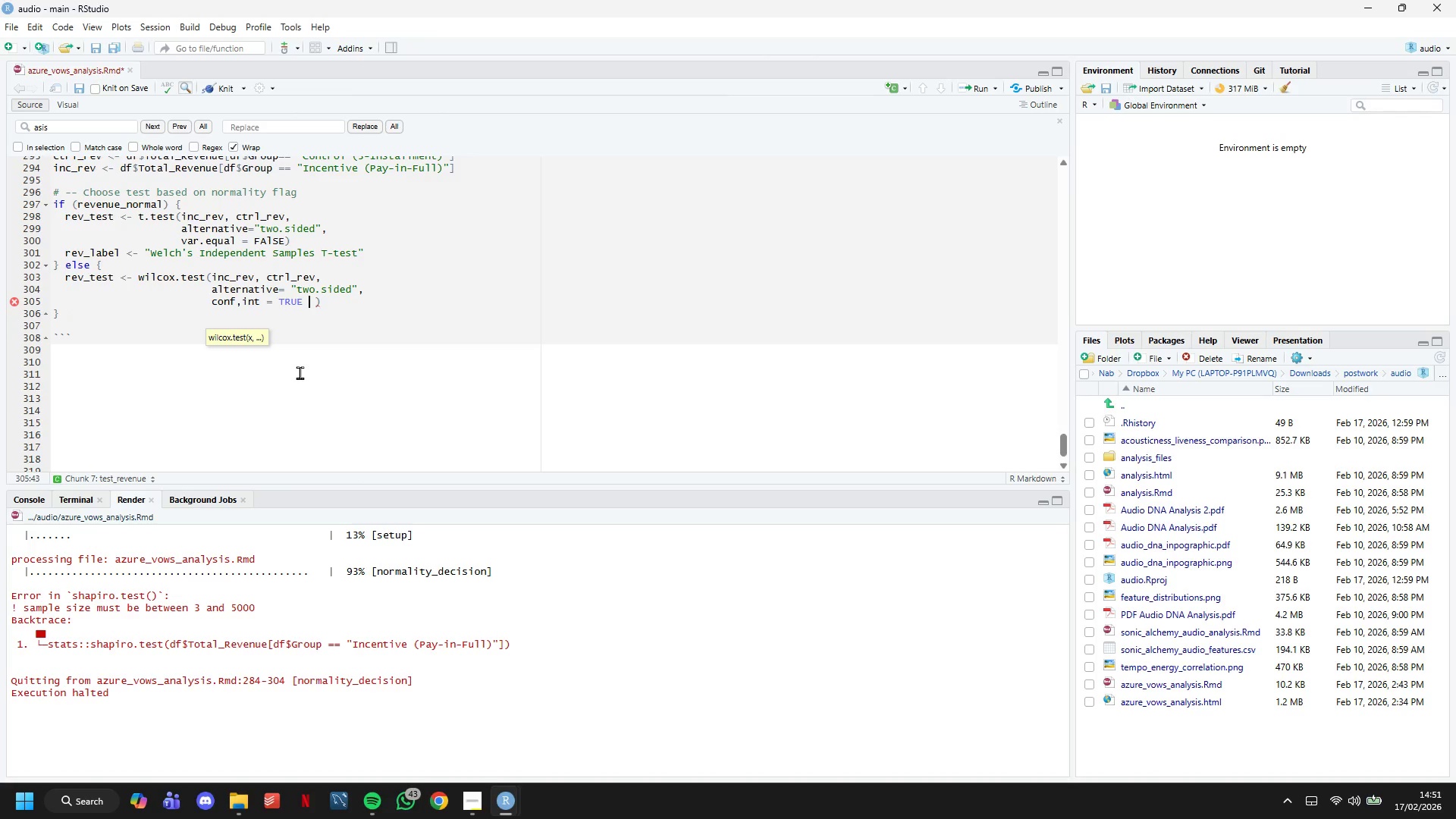 
key(ArrowRight)
 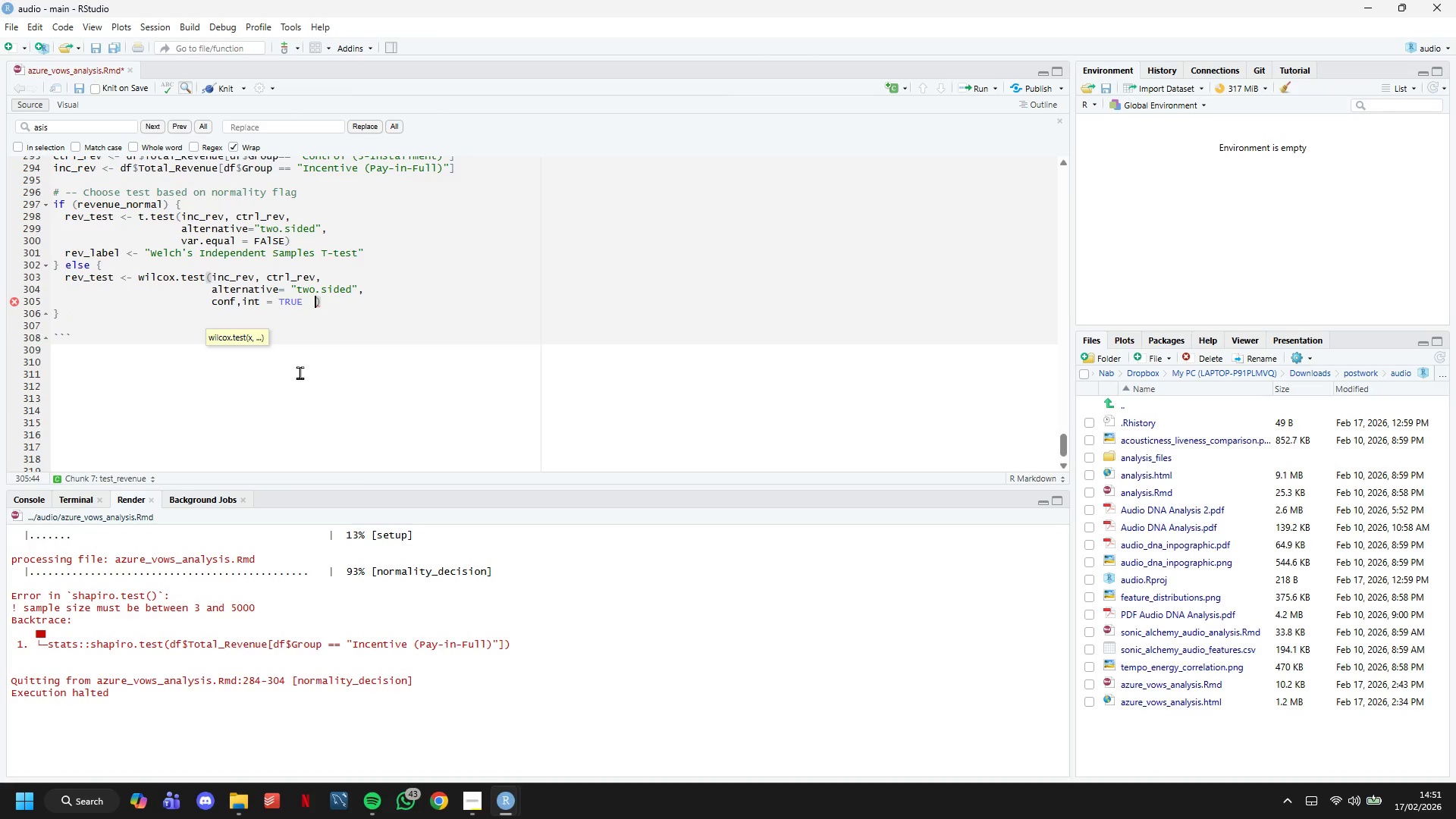 
key(Backspace)
 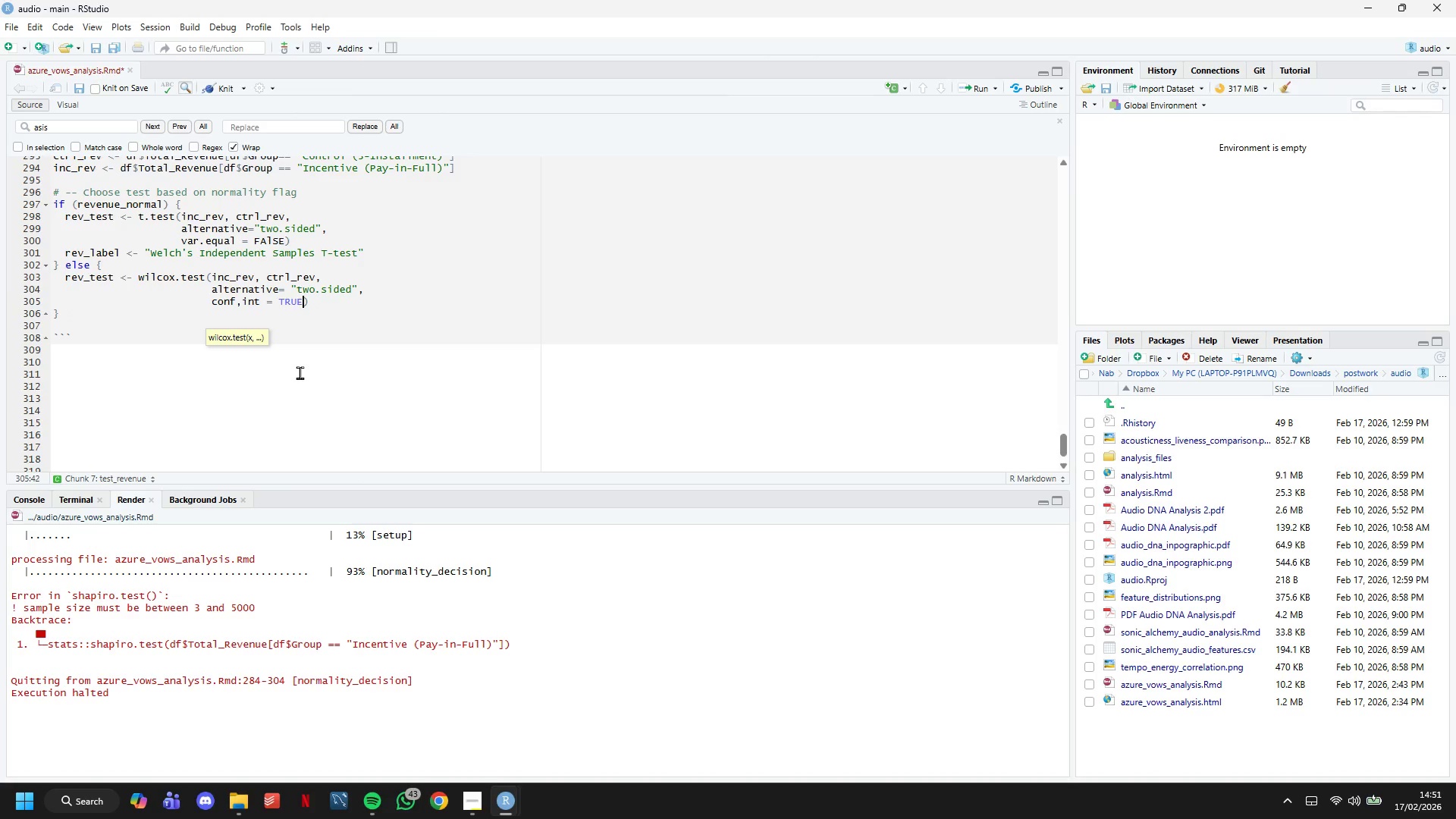 
key(Backspace)
 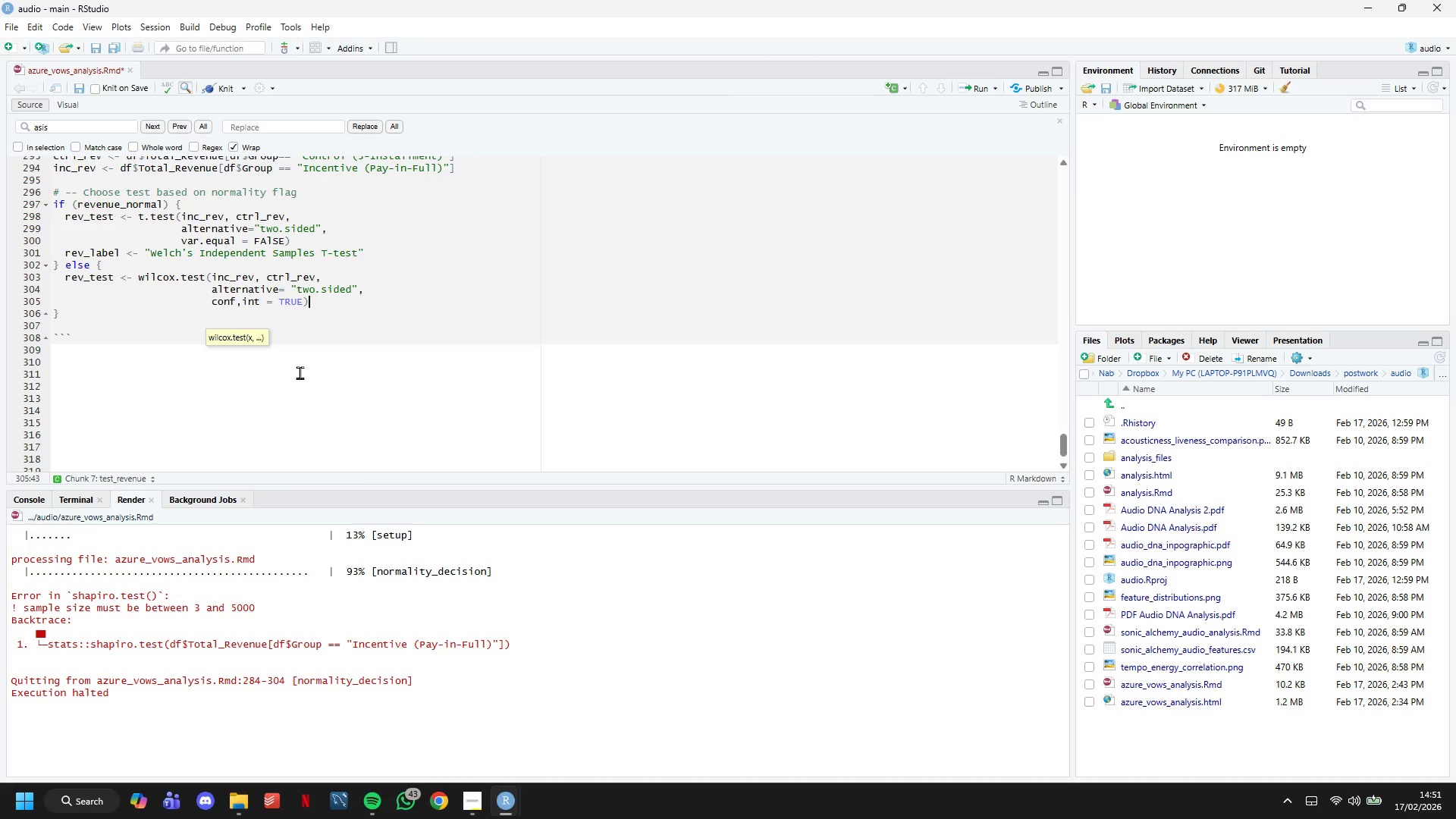 
key(ArrowRight)
 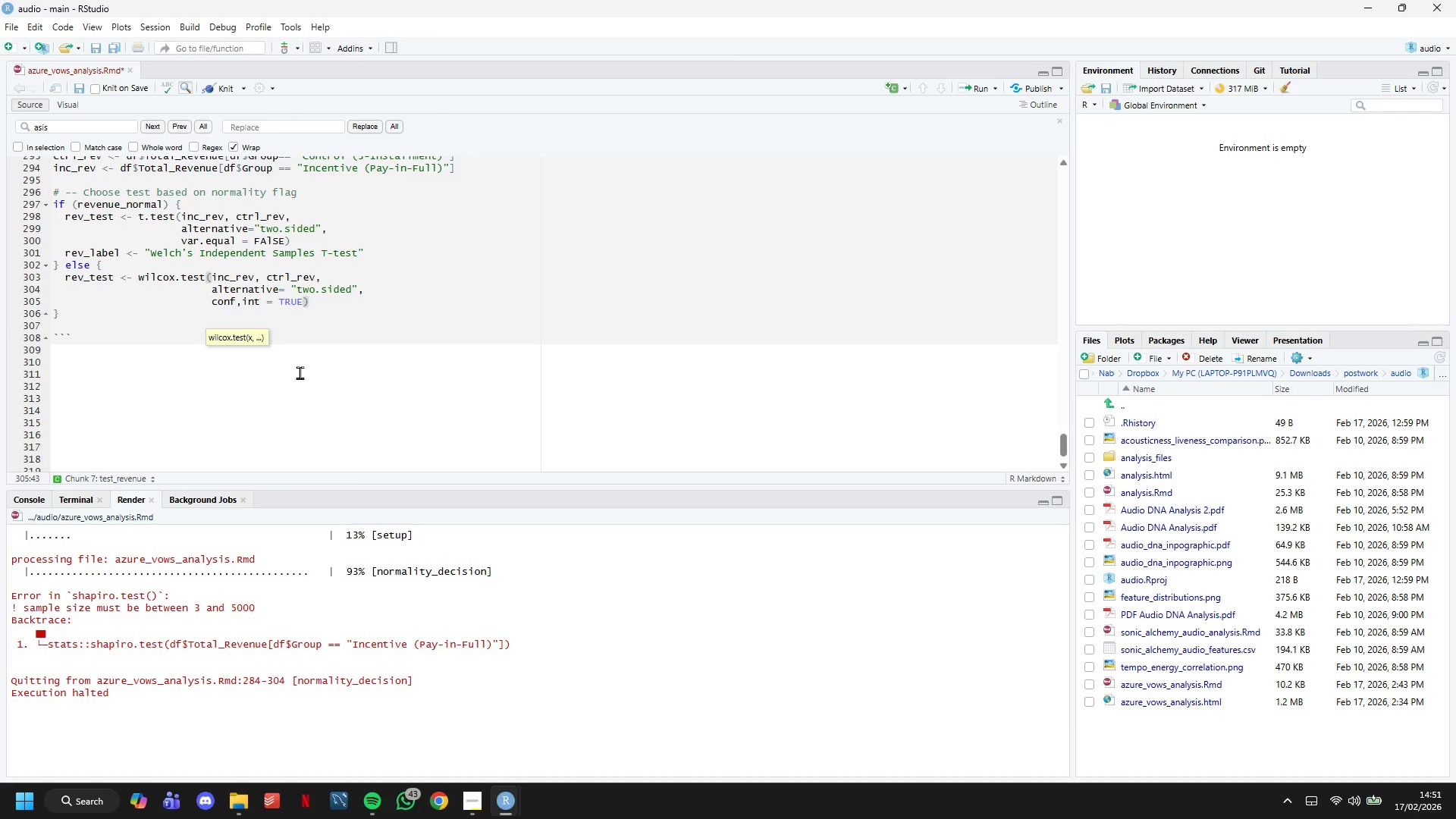 
key(Enter)
 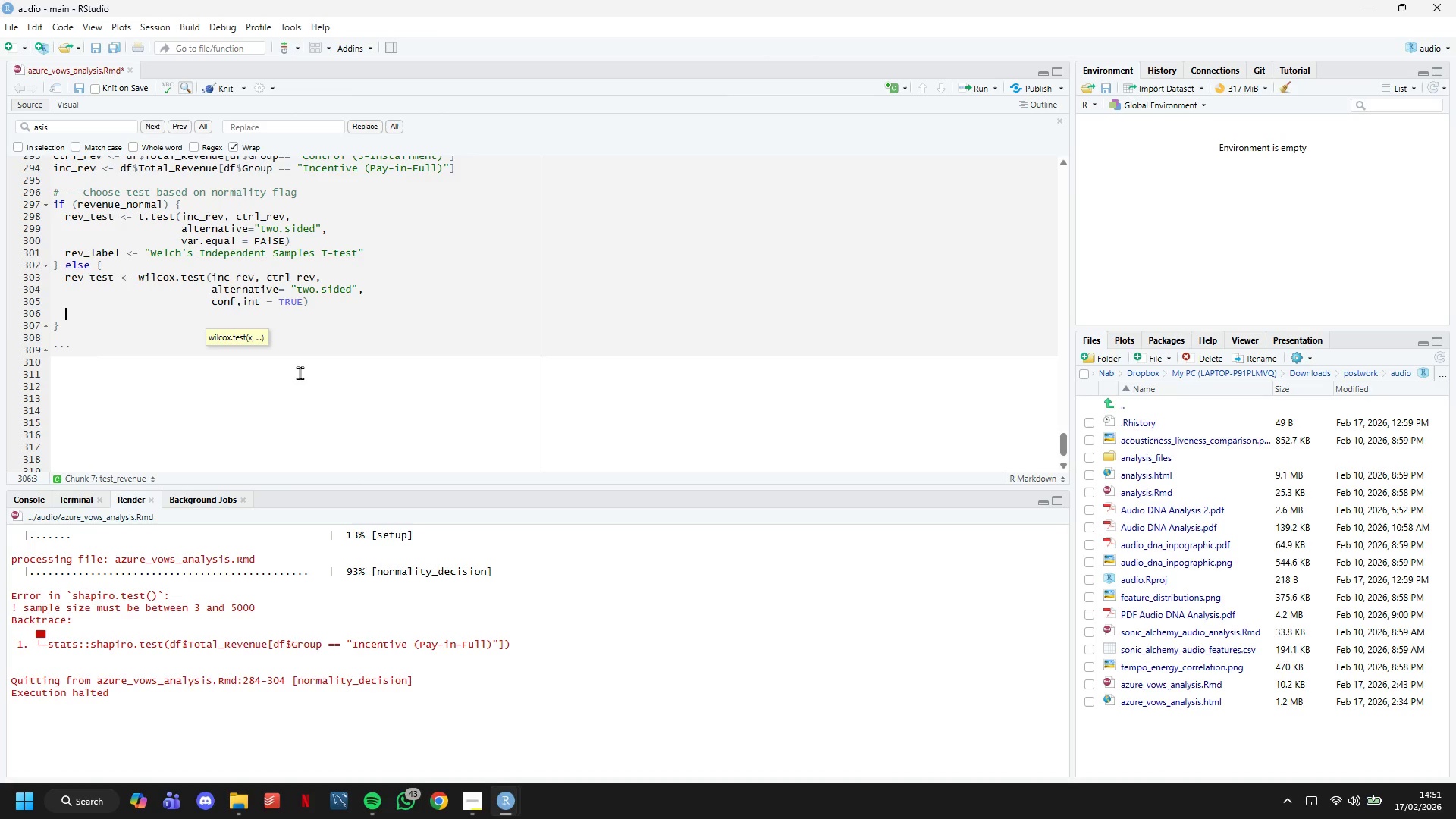 
key(Enter)
 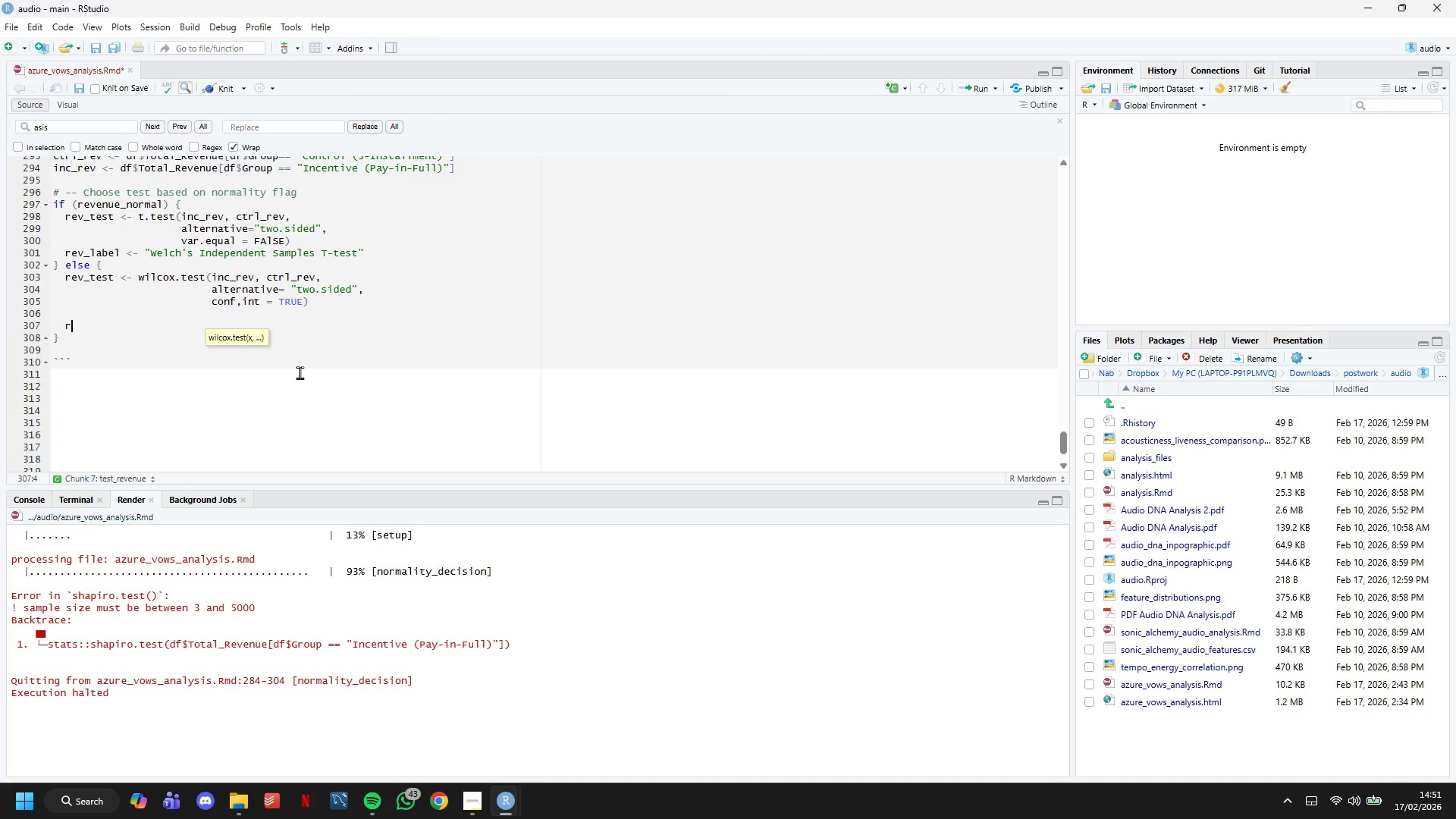 
type(rev_label <- "Wilcoxon Rank-Sum Test)
 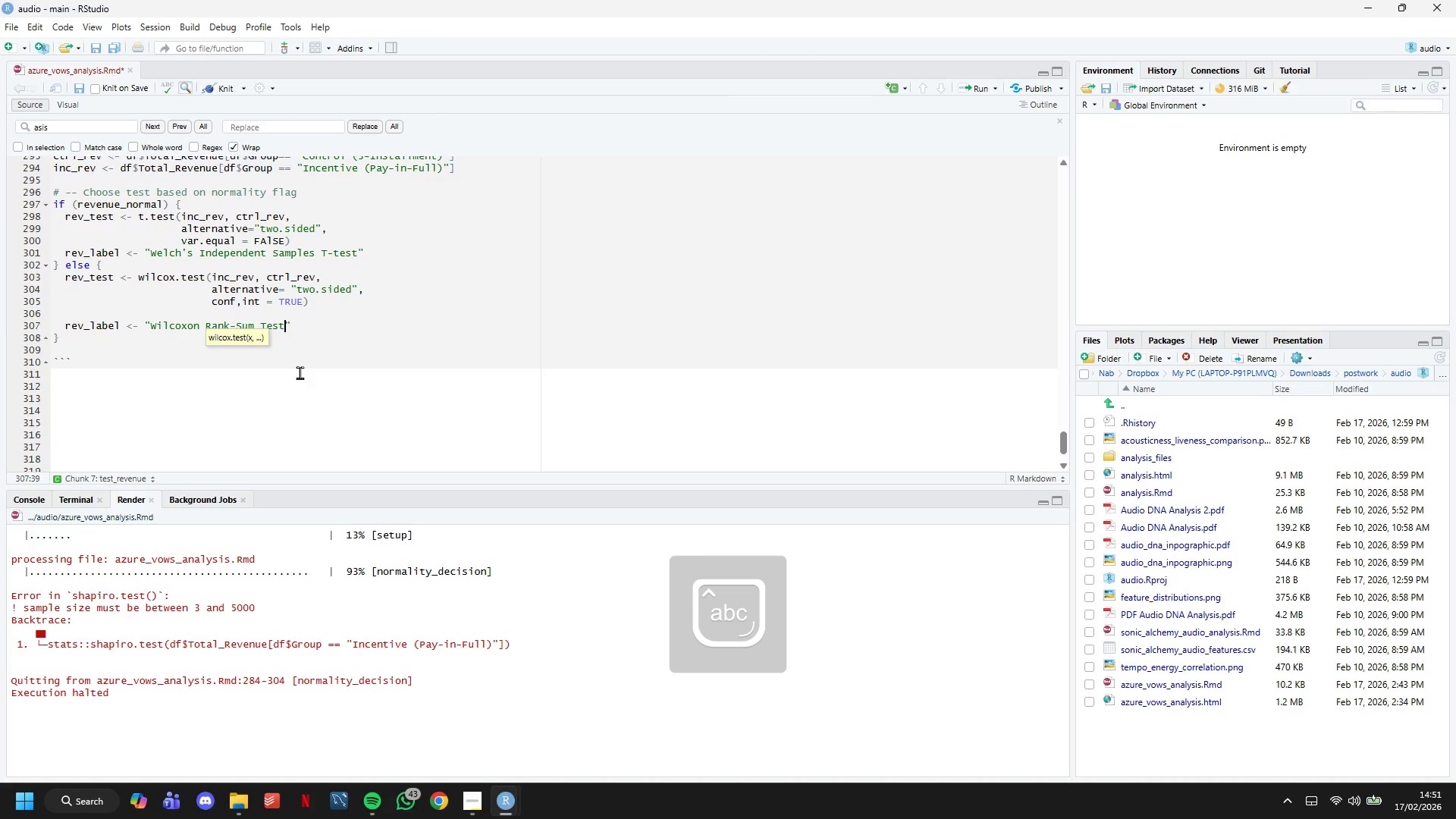 
key(ArrowRight)
 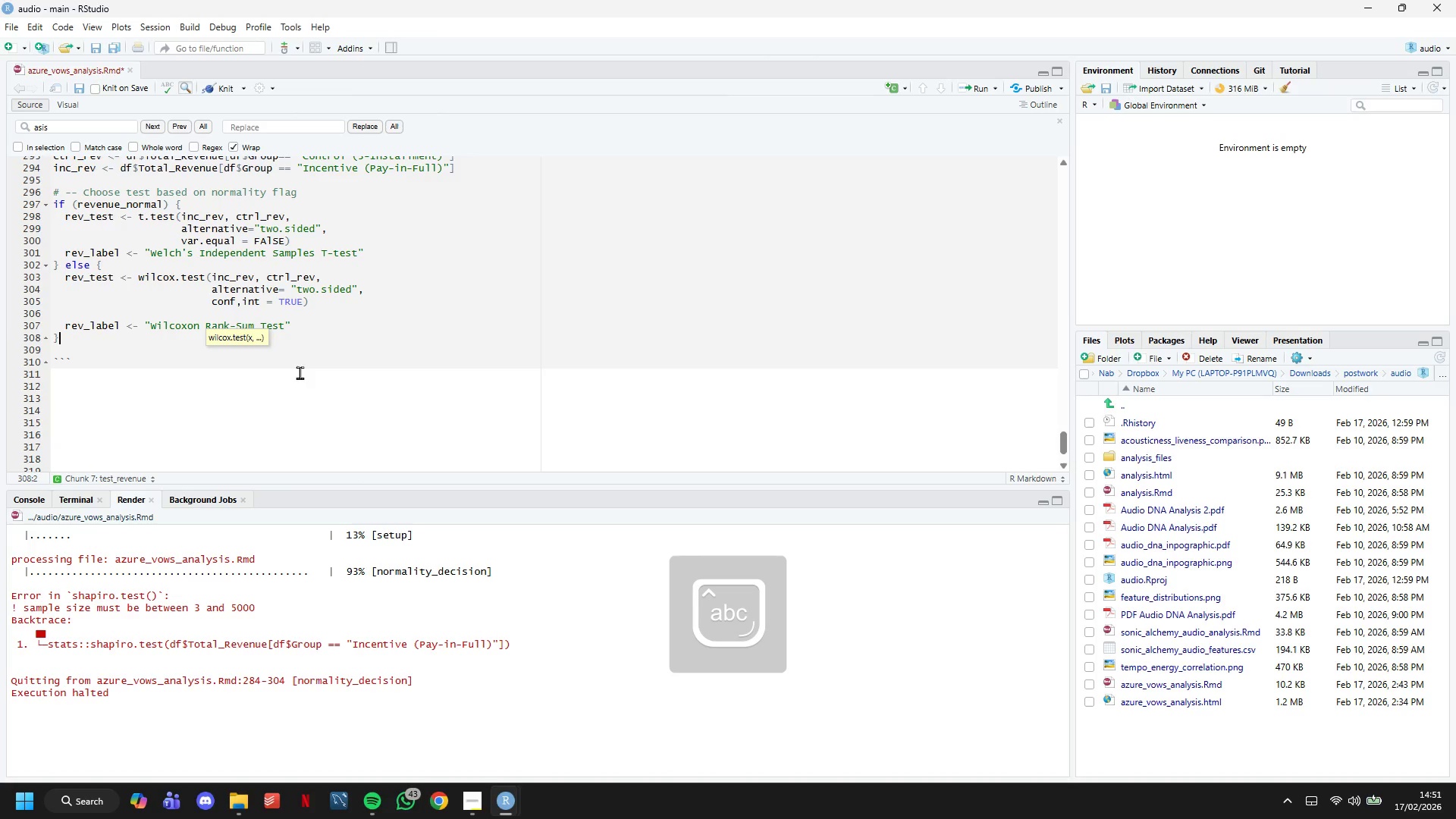 
key(ArrowDown)
 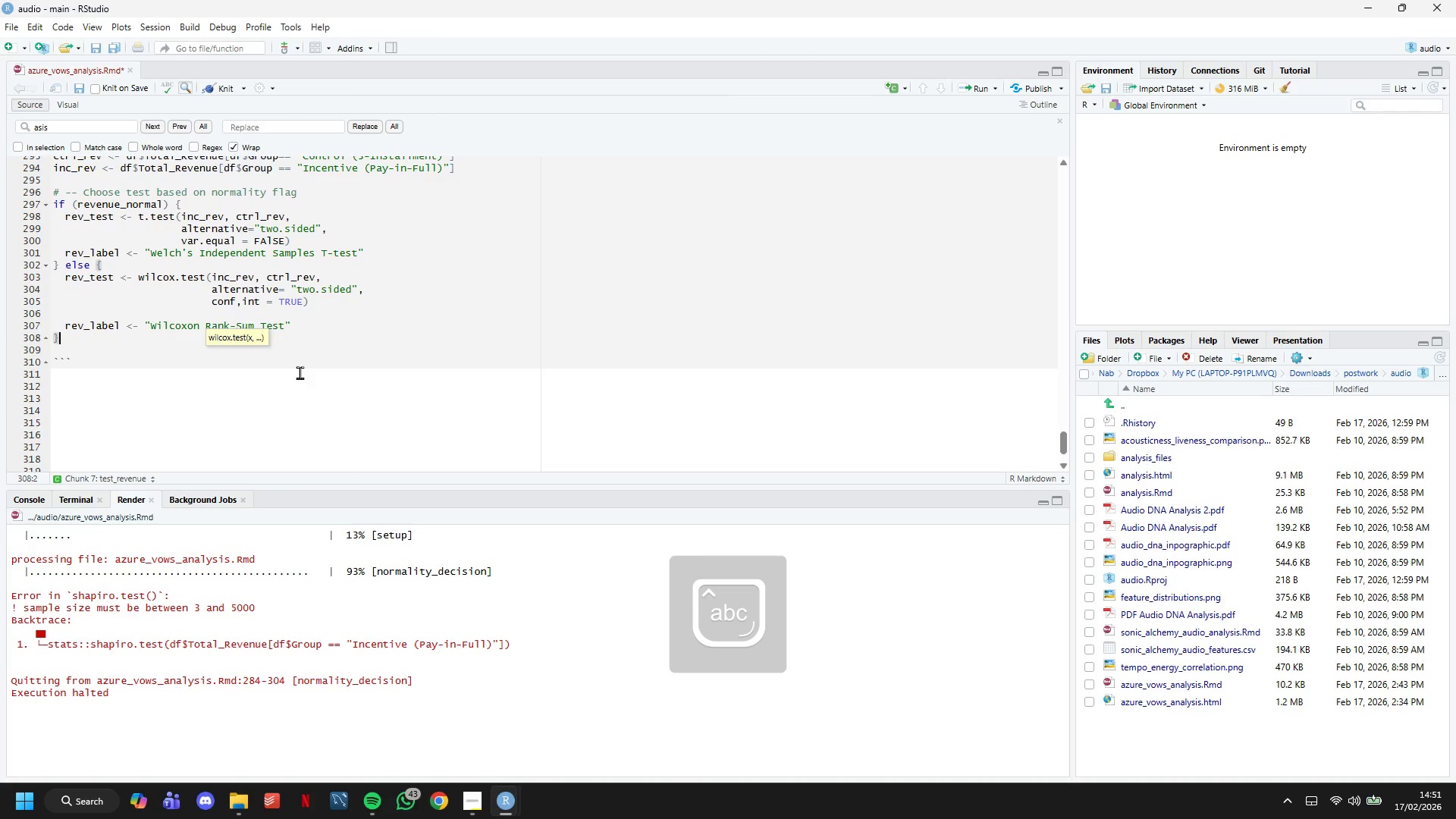 
key(Control+S)
 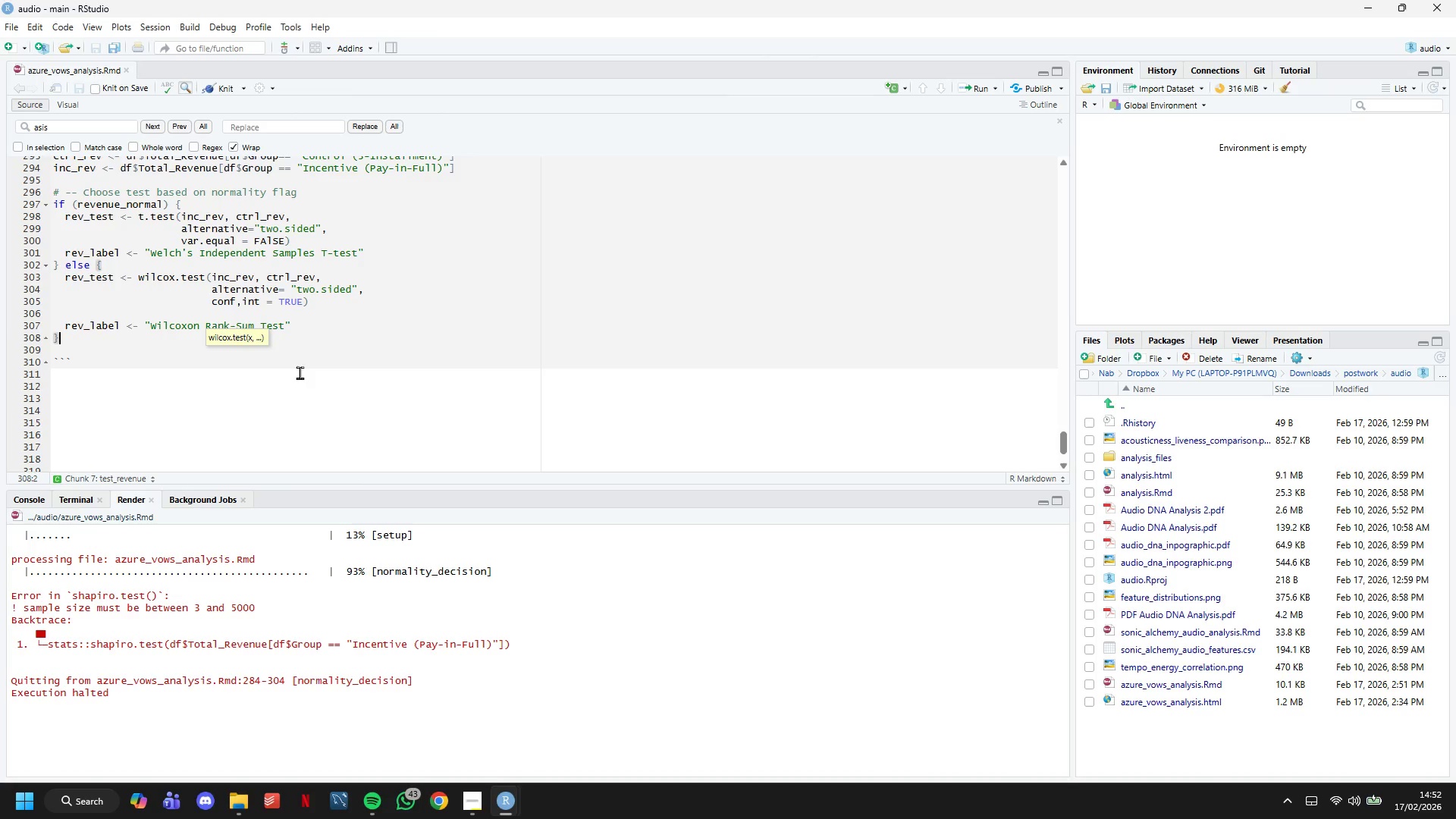 
wait(6.91)
 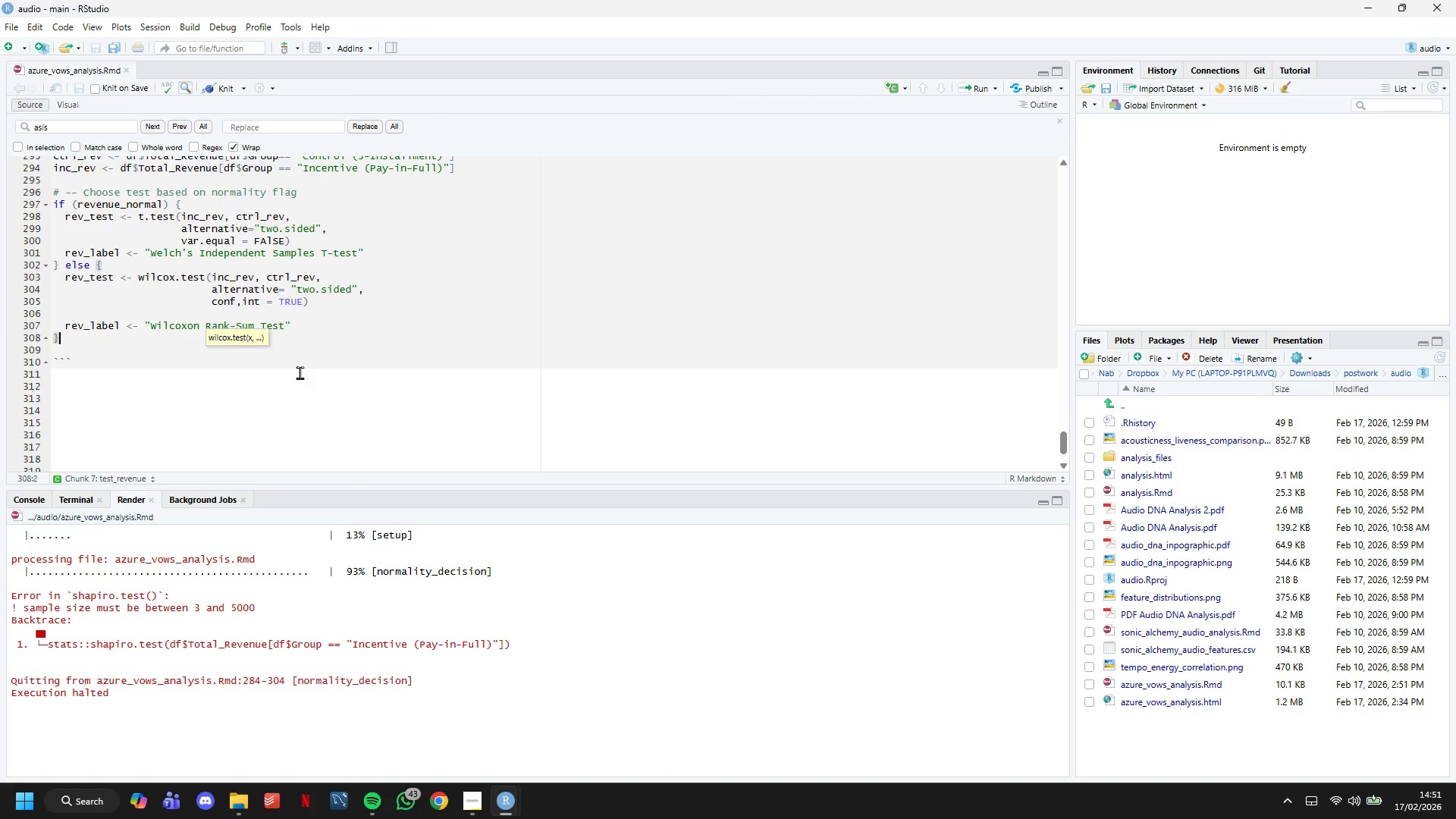 
key(Enter)
 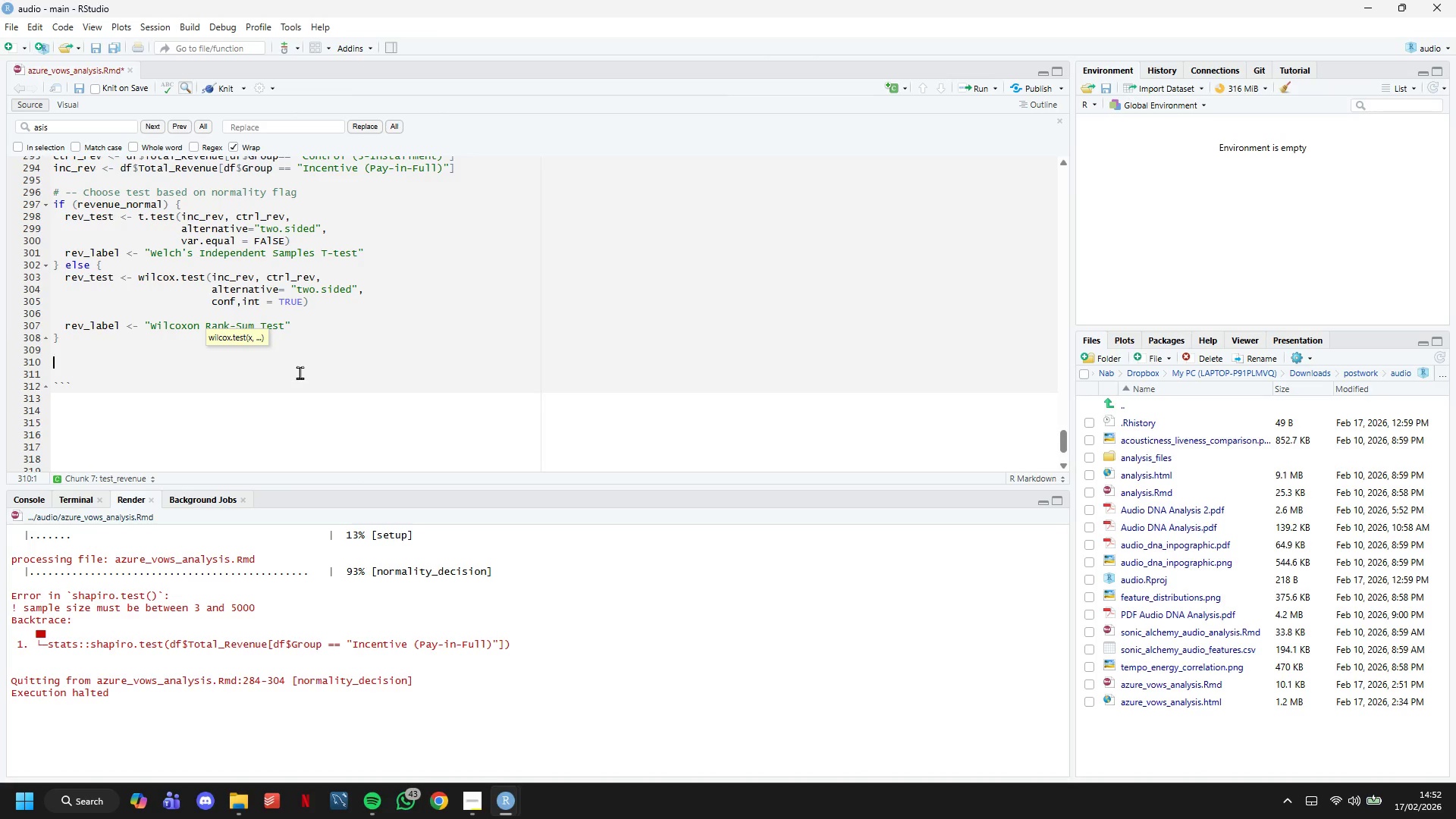 
key(Enter)
 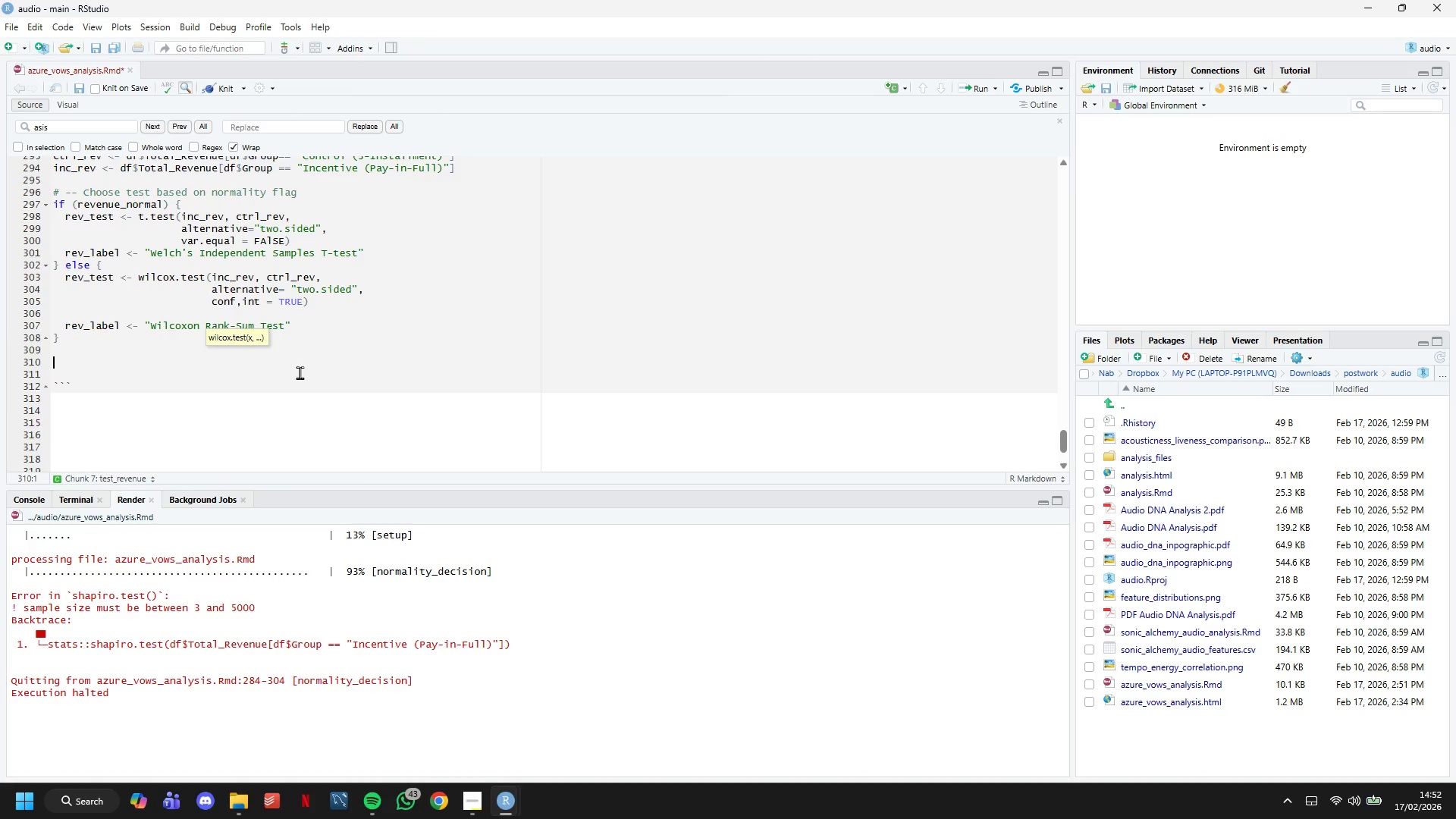 
type(# 0)
key(Backspace)
type(-- )
key(Backspace)
type(- Efe)
key(Backspace)
type(fect Siz )
key(Backspace)
type(e *Cohen's d))
 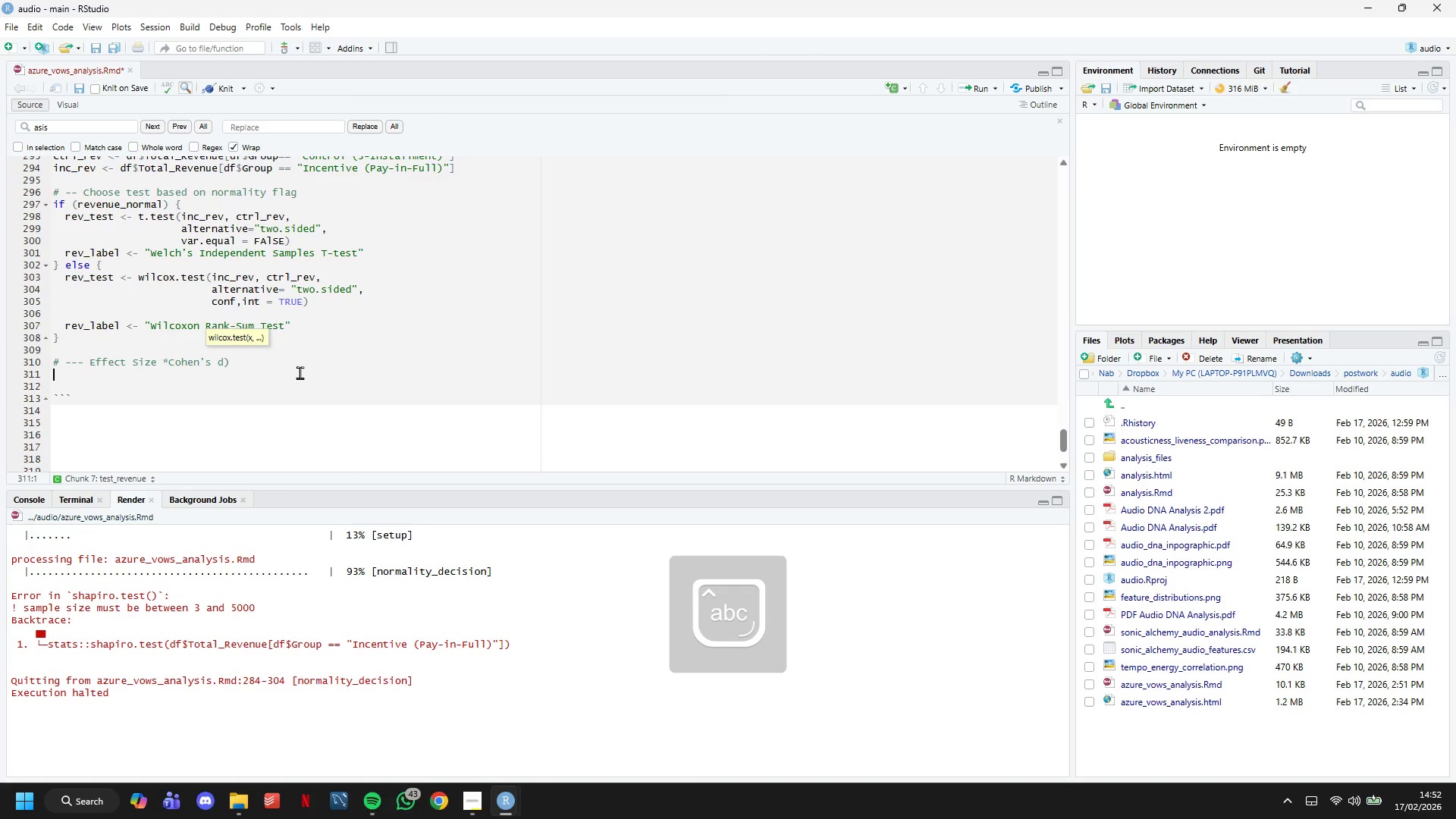 
 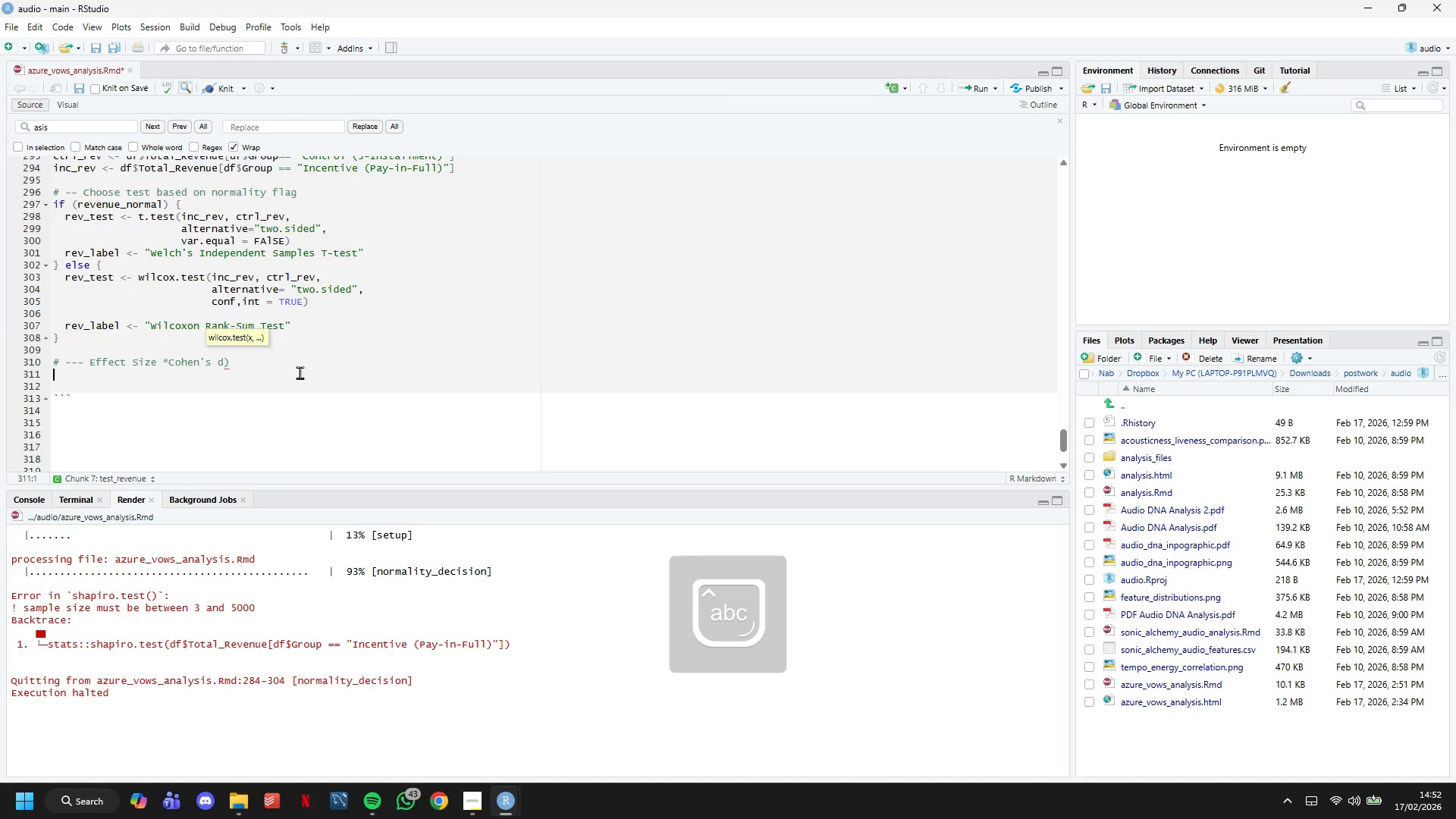 
key(Enter)
 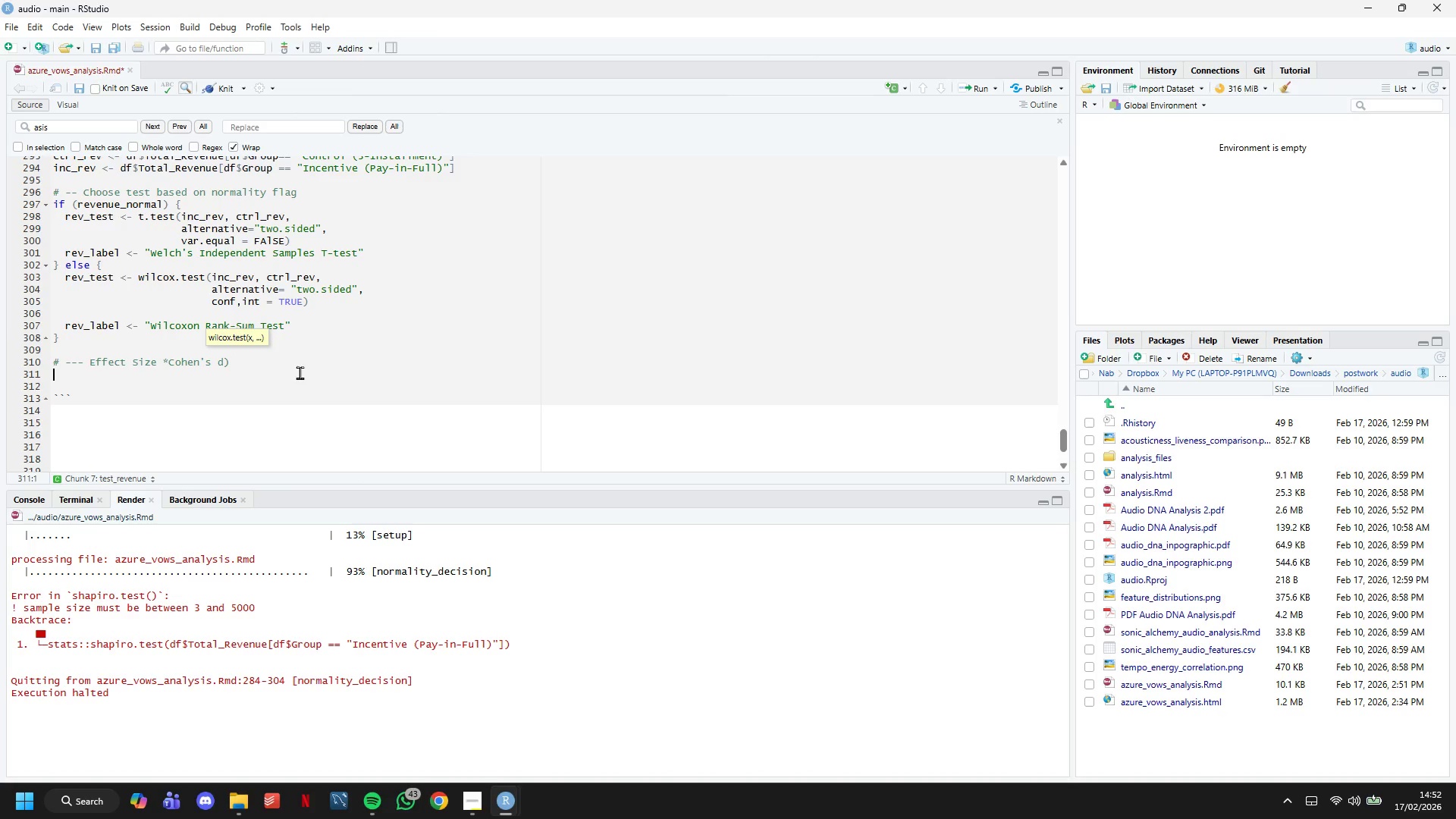 
type(pooled_sd_e)
key(Backspace)
type(rev <- sqrt(var(ctrl_va)
key(Backspace)
key(Backspace)
type(rev)
 